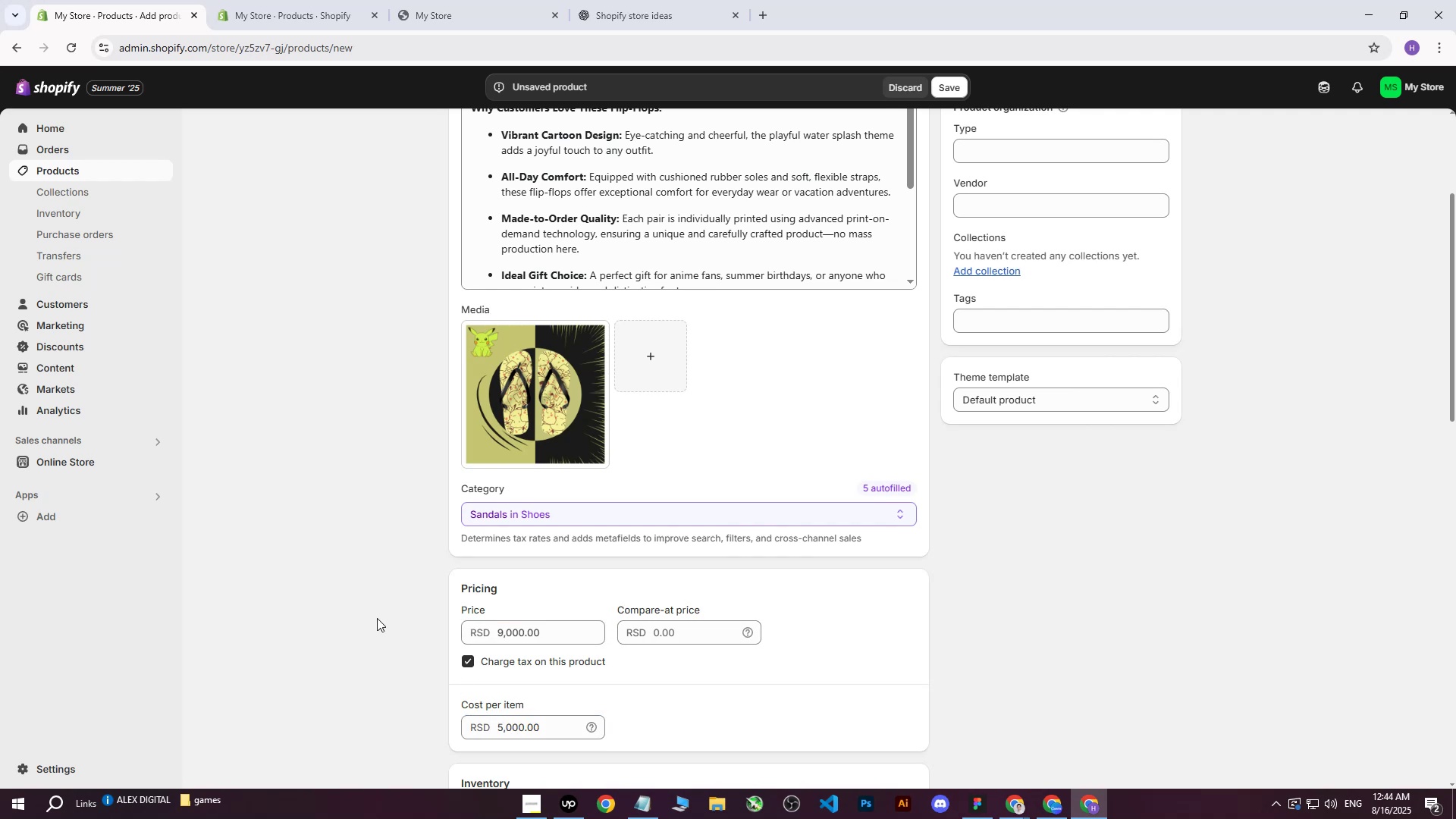 
scroll: coordinate [387, 623], scroll_direction: down, amount: 5.0
 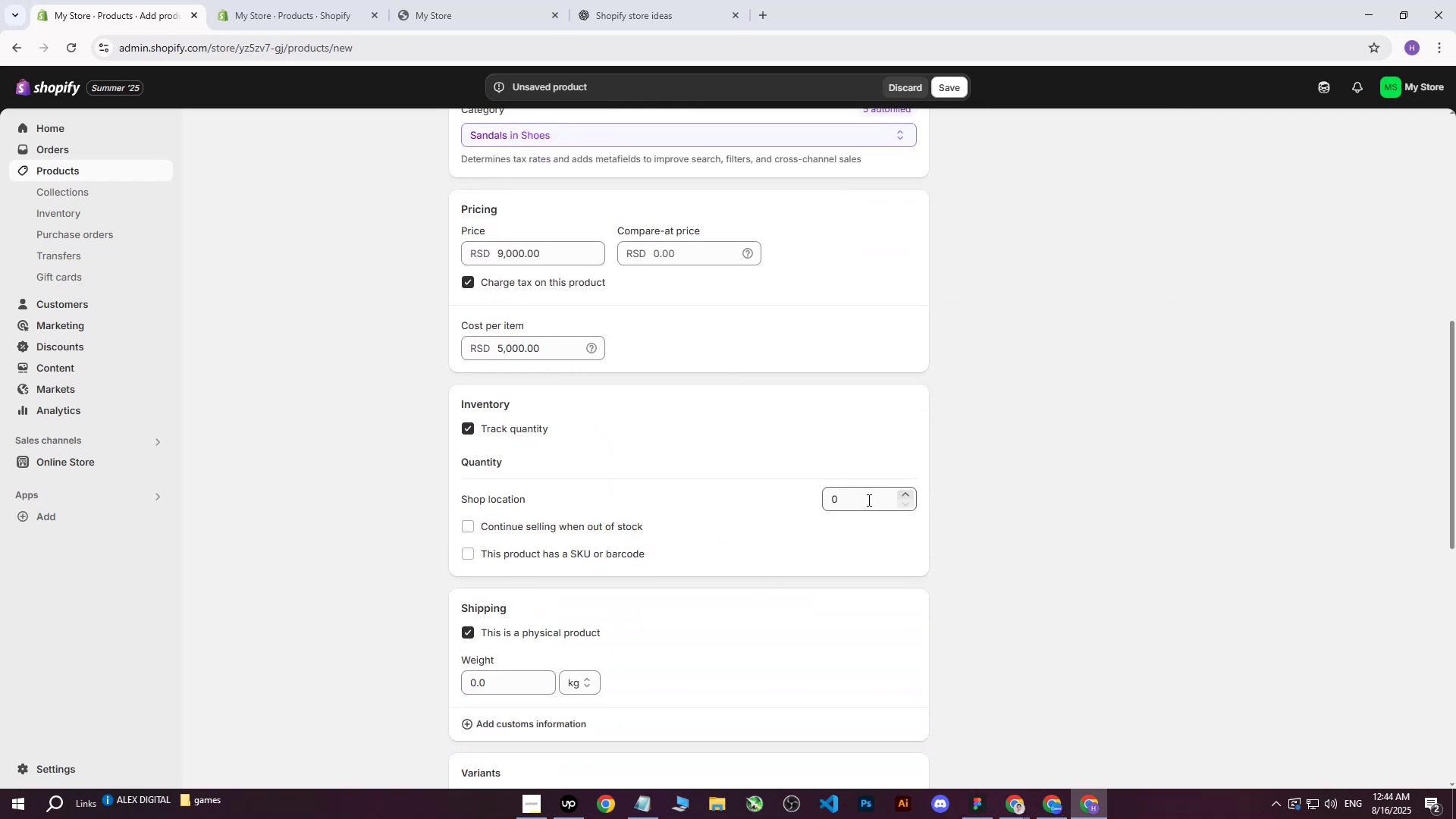 
left_click([867, 499])
 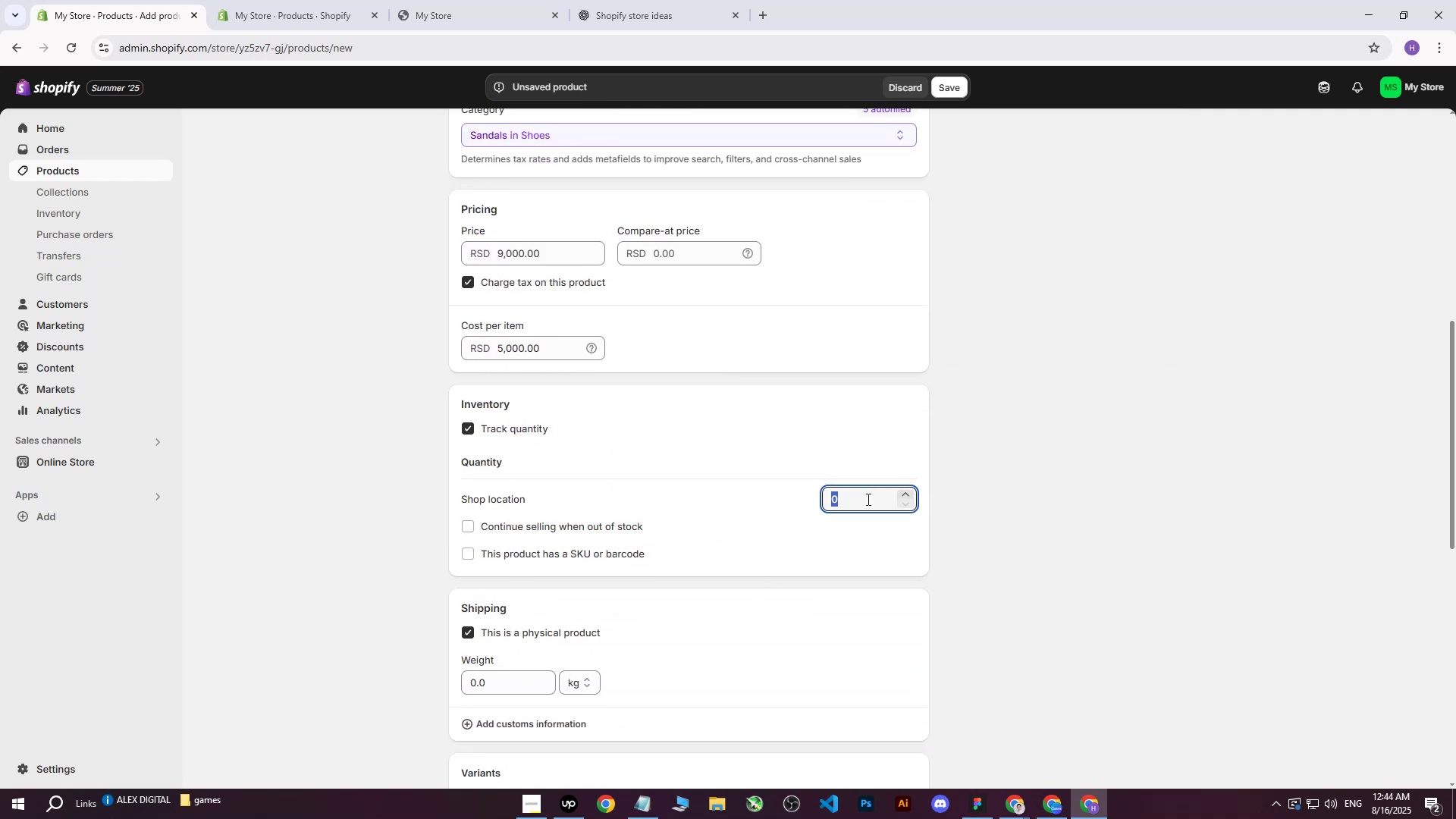 
scroll: coordinate [861, 511], scroll_direction: up, amount: 6.0
 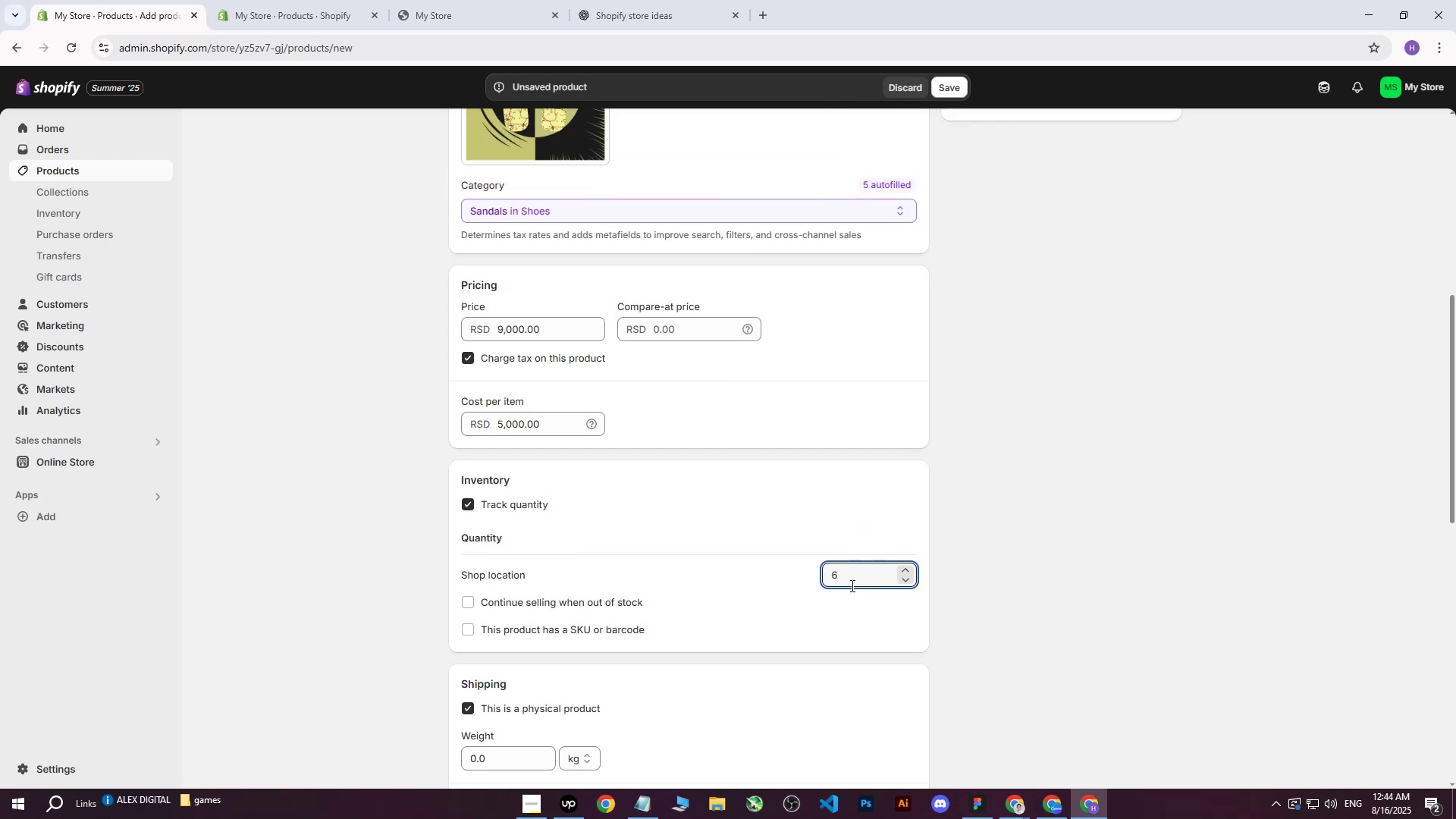 
left_click_drag(start_coordinate=[849, 580], to_coordinate=[829, 577])
 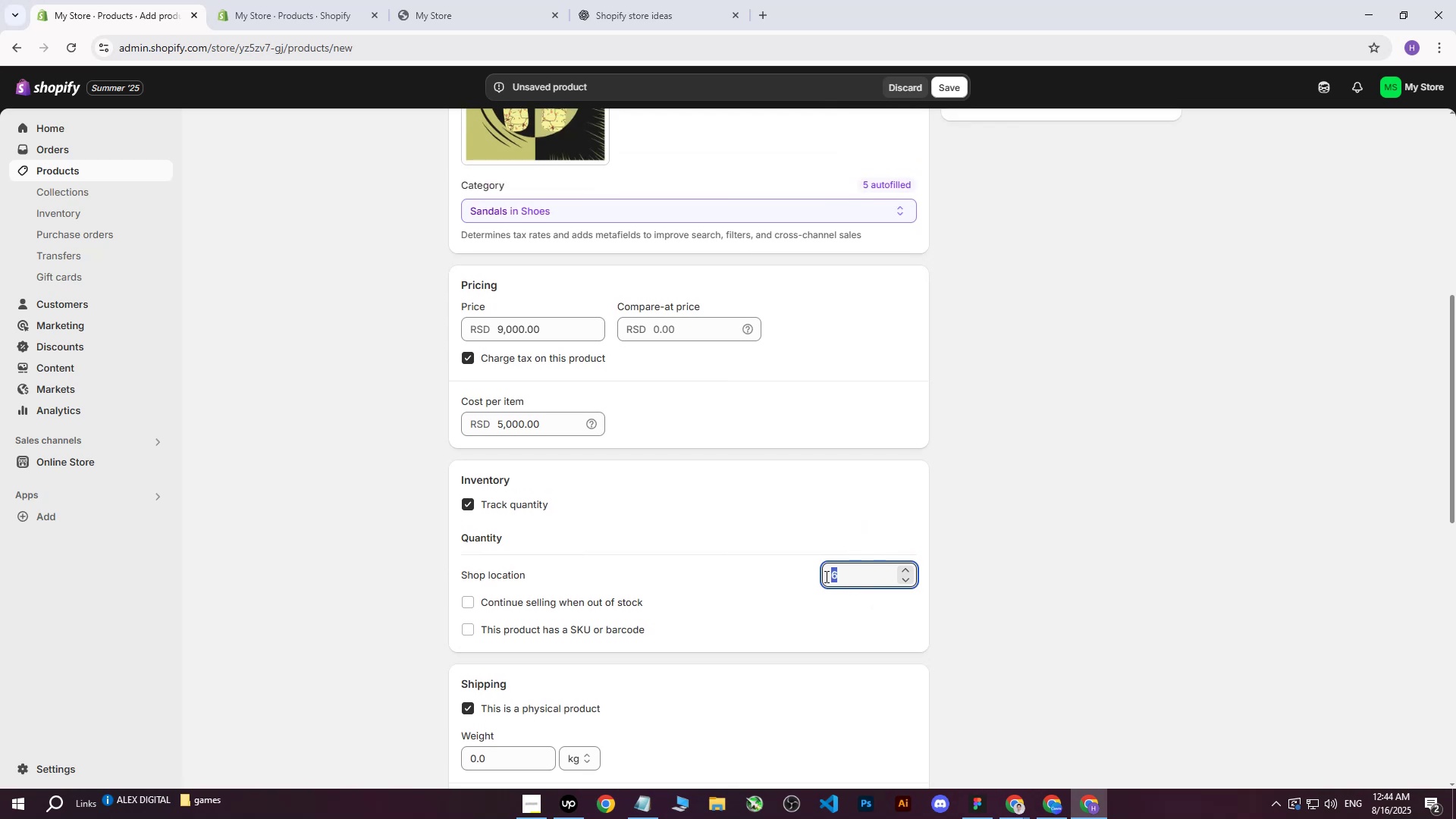 
type(200)
 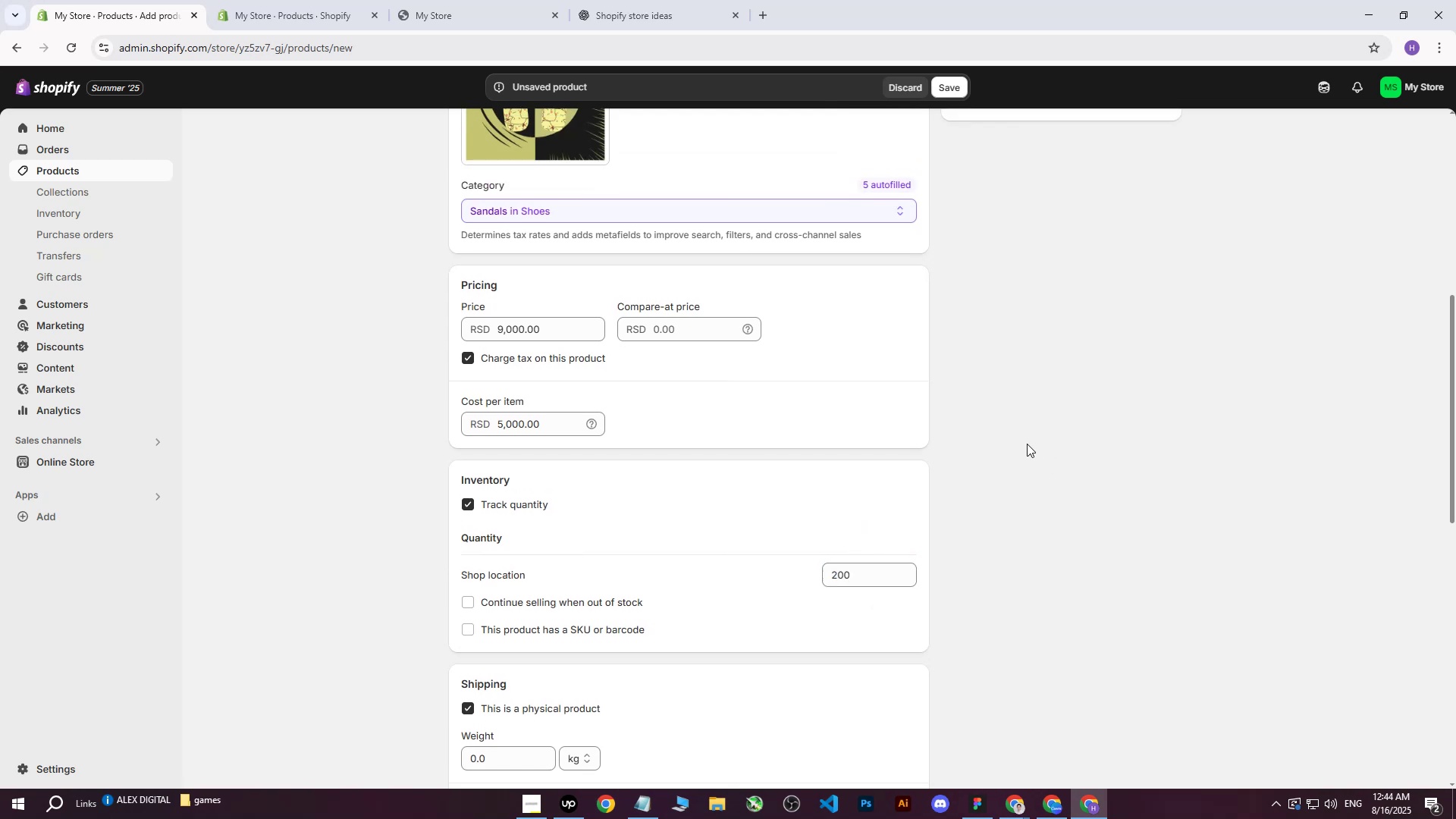 
left_click([1027, 444])
 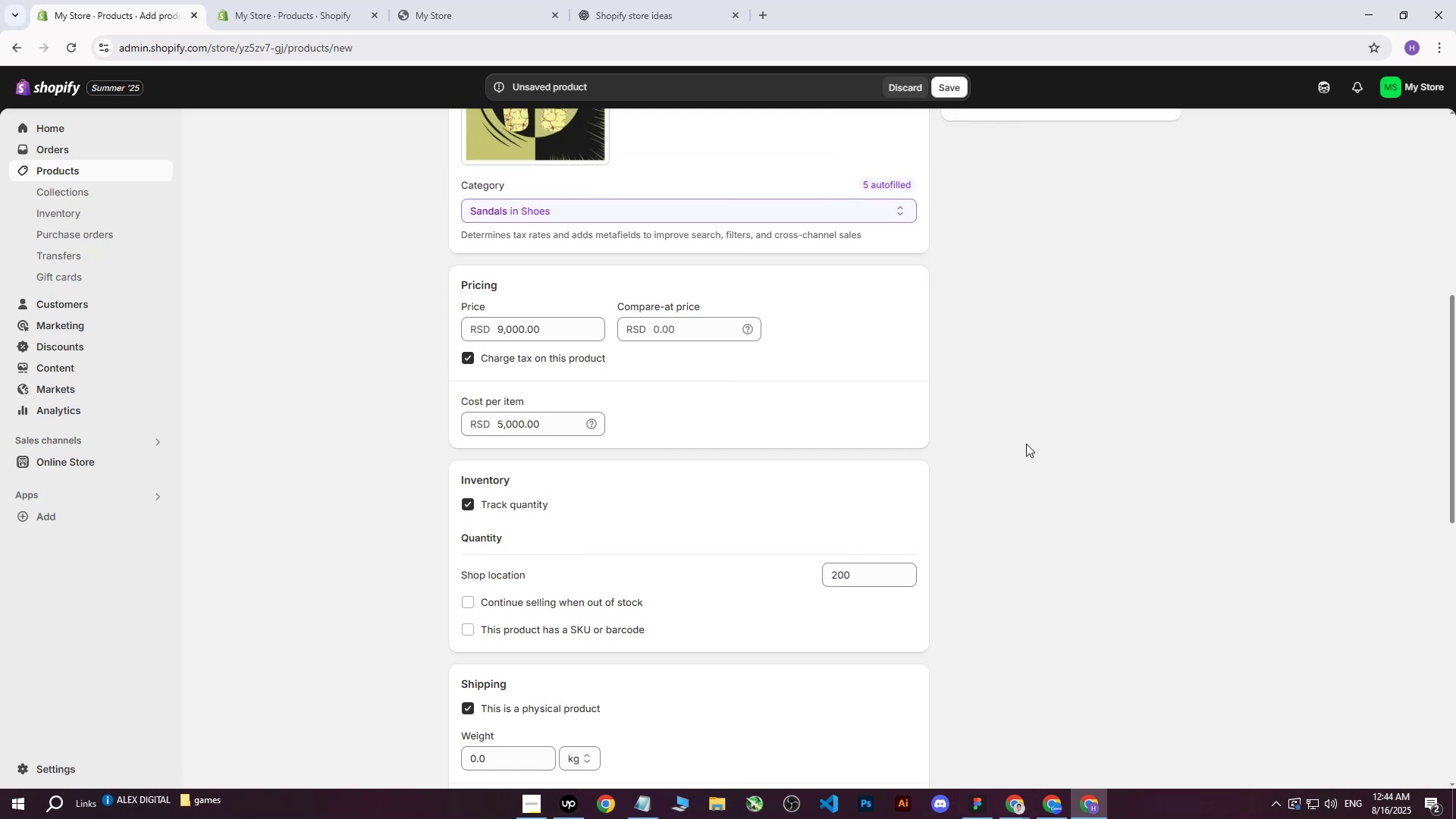 
scroll: coordinate [726, 472], scroll_direction: down, amount: 2.0
 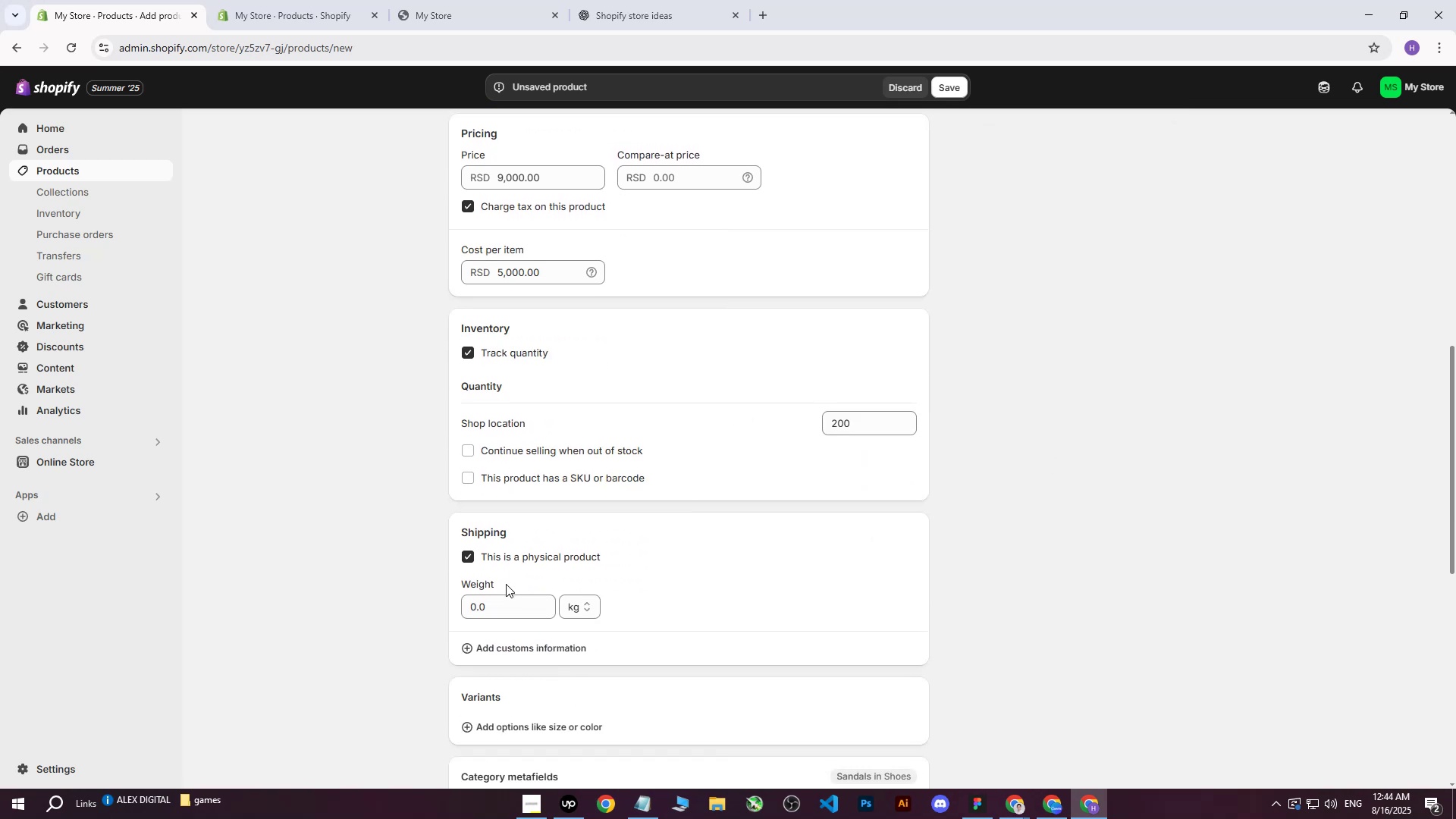 
left_click([497, 603])
 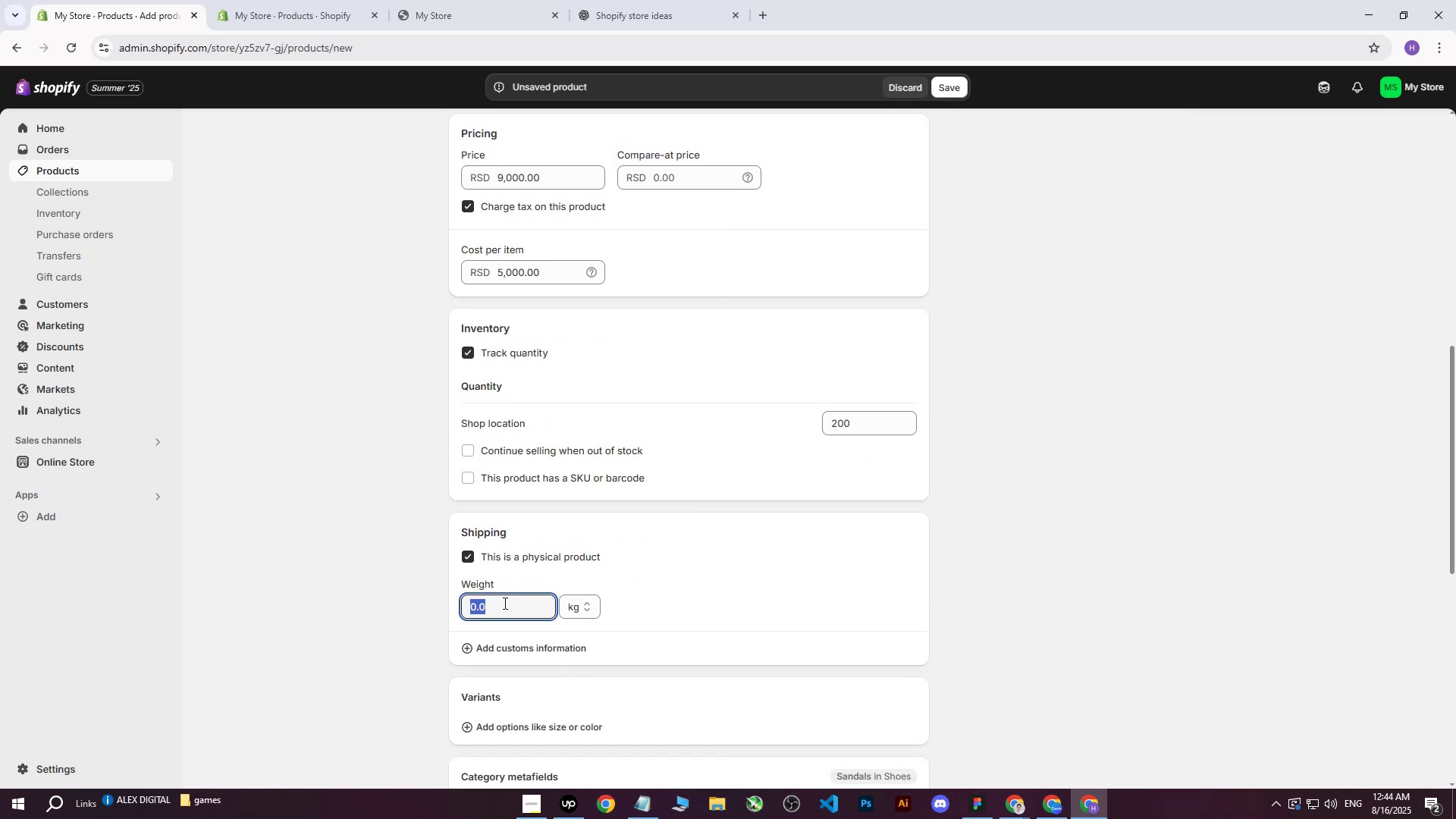 
key(7)
 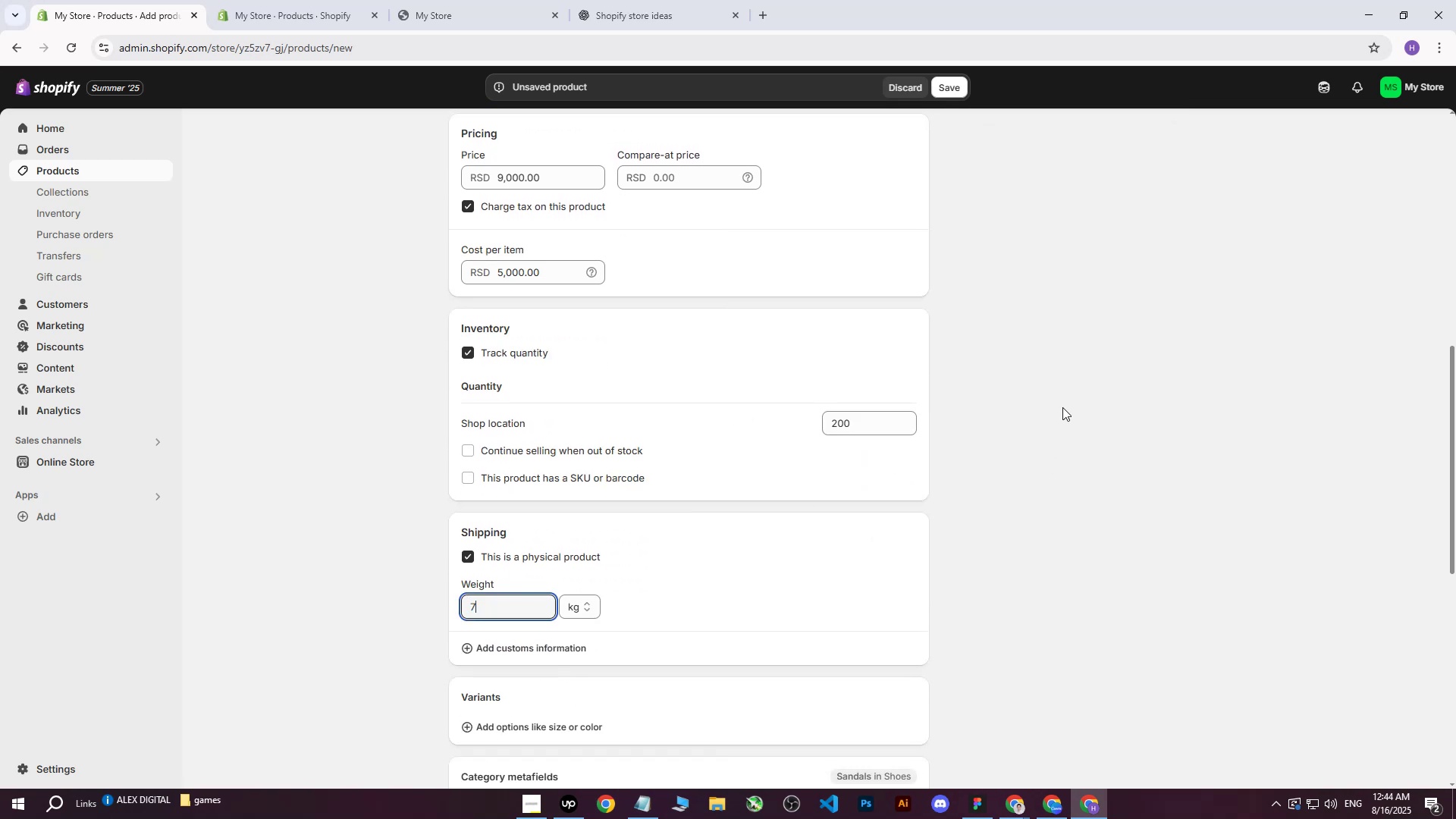 
left_click([1062, 407])
 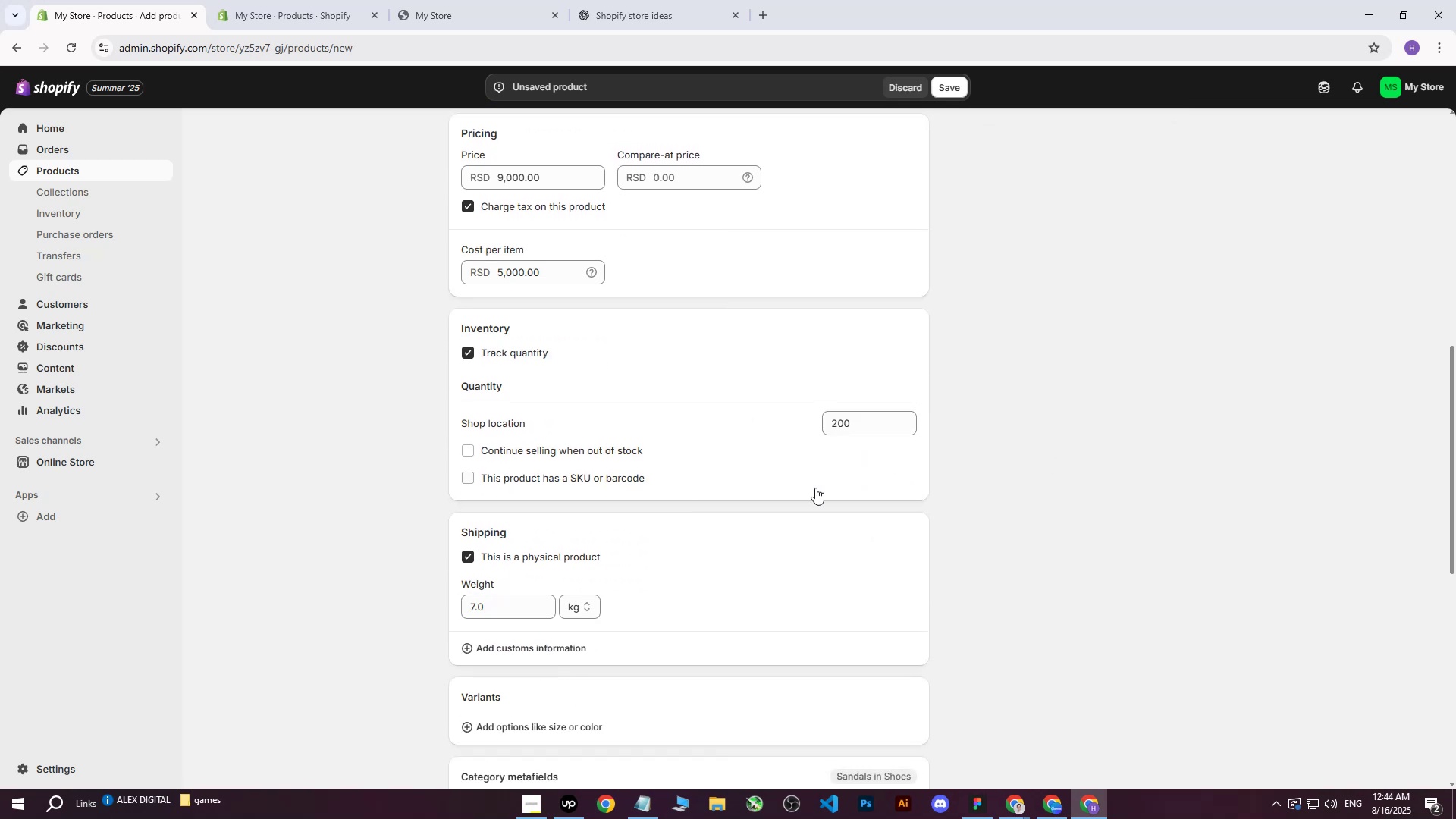 
scroll: coordinate [669, 517], scroll_direction: down, amount: 4.0
 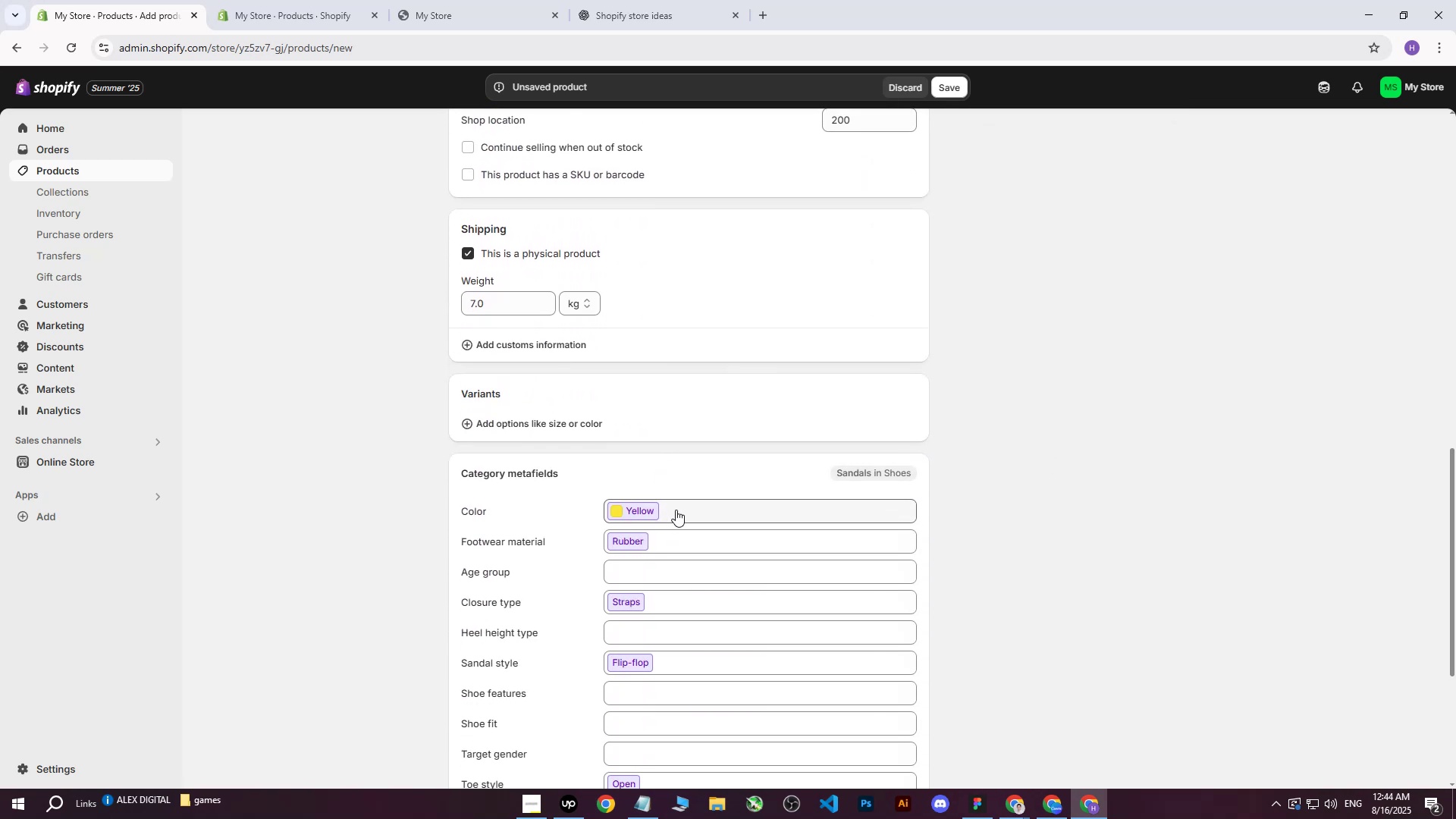 
left_click([708, 507])
 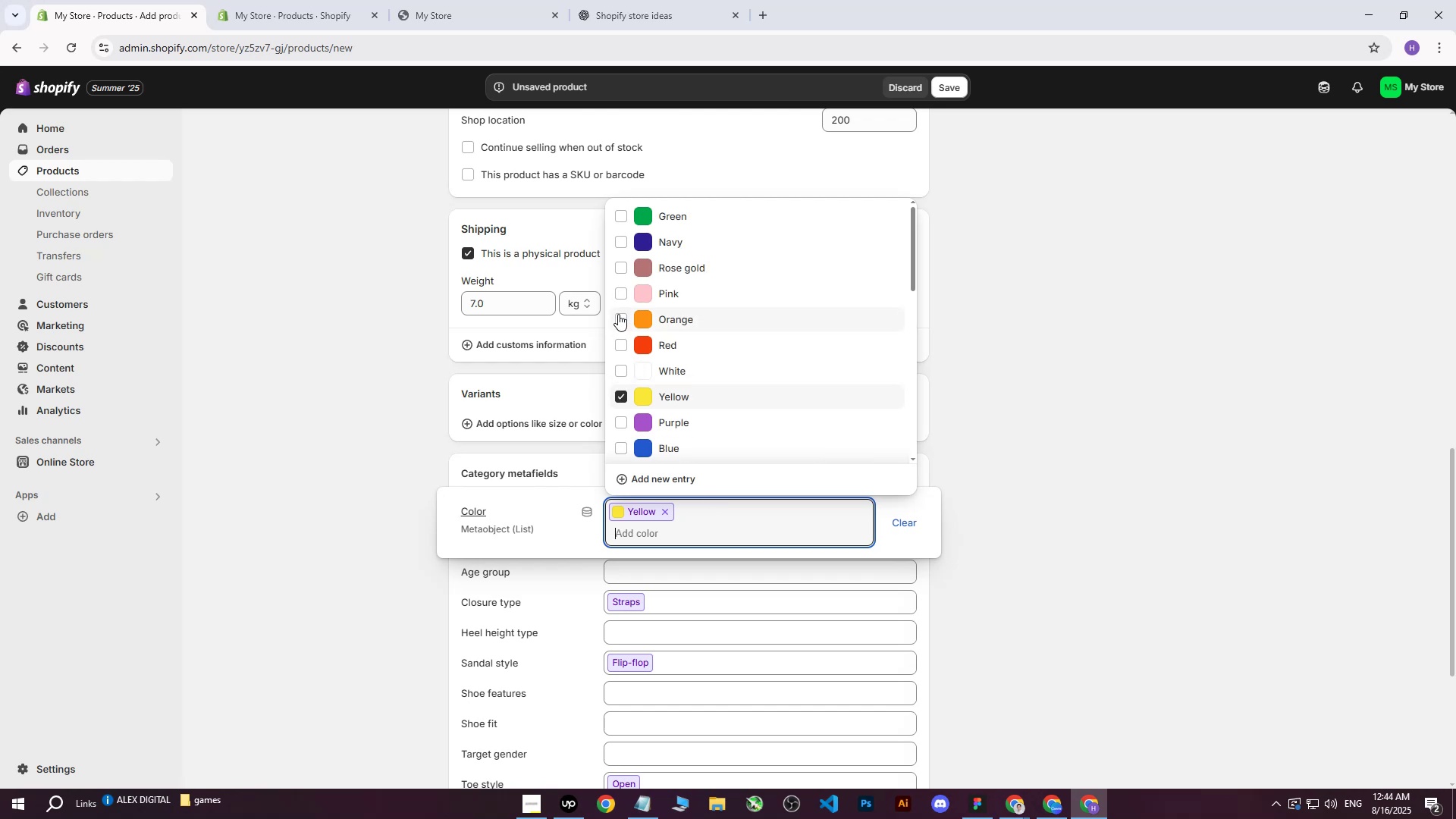 
scroll: coordinate [621, 339], scroll_direction: down, amount: 4.0
 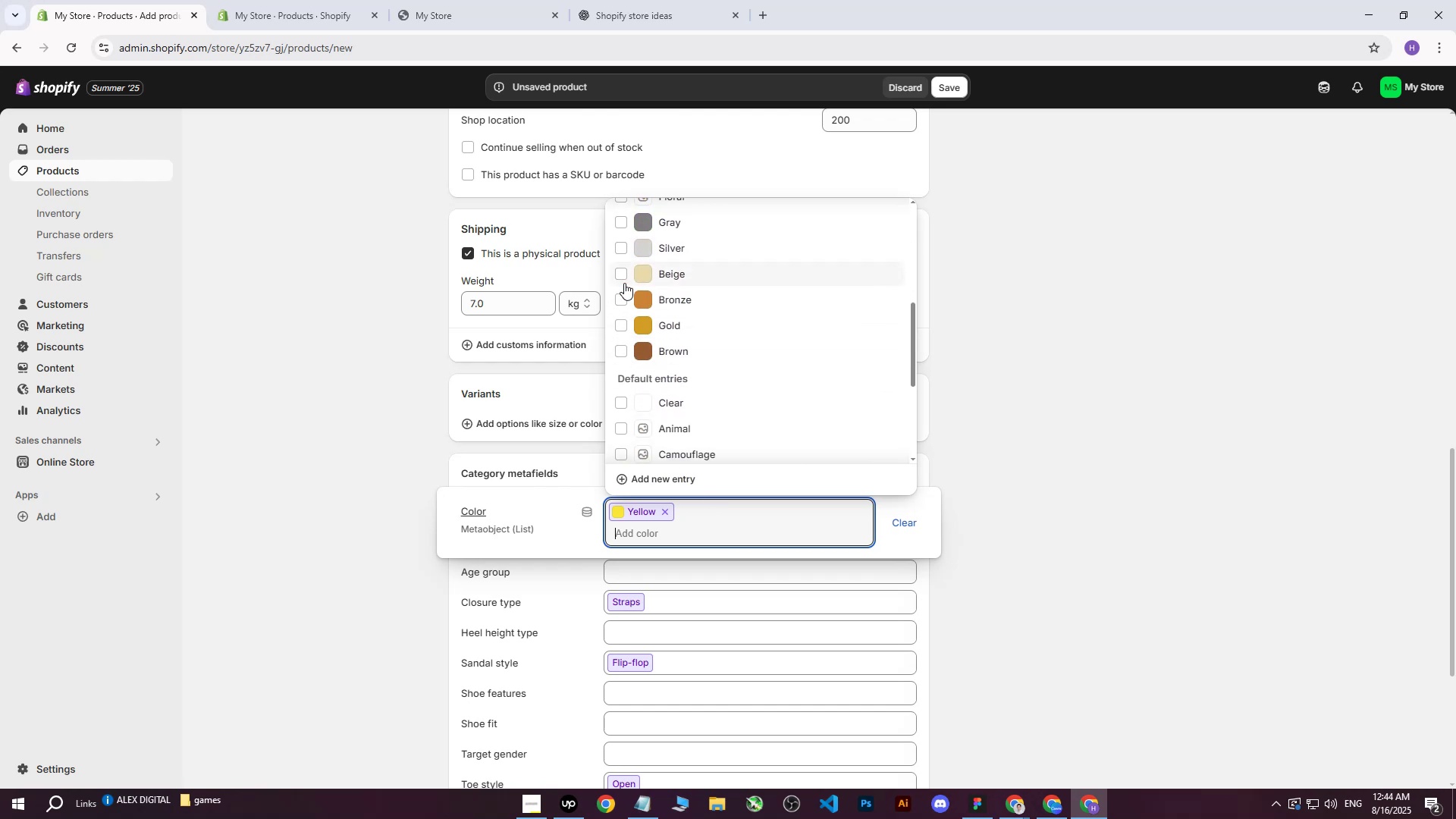 
double_click([623, 299])
 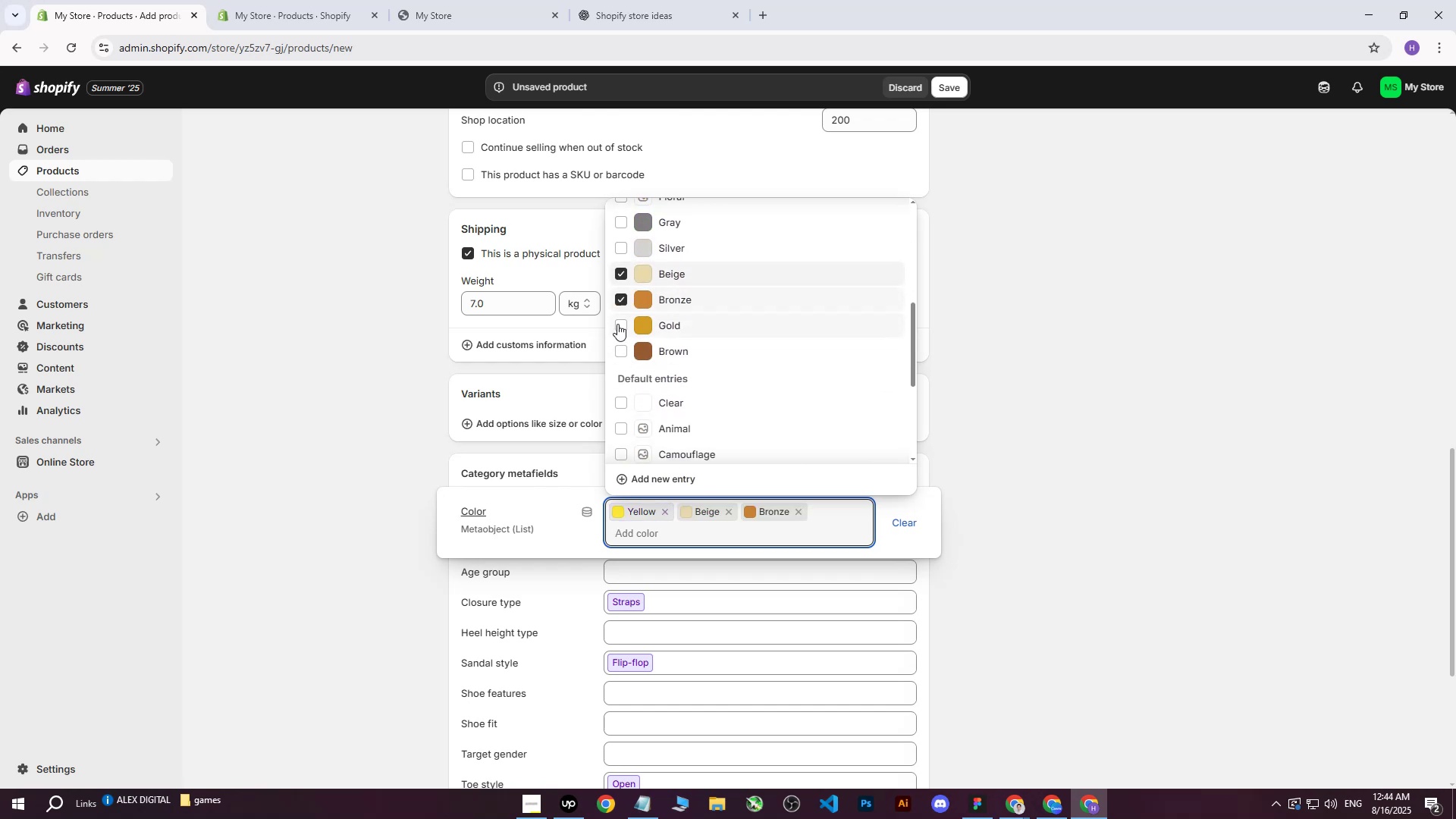 
triple_click([617, 328])
 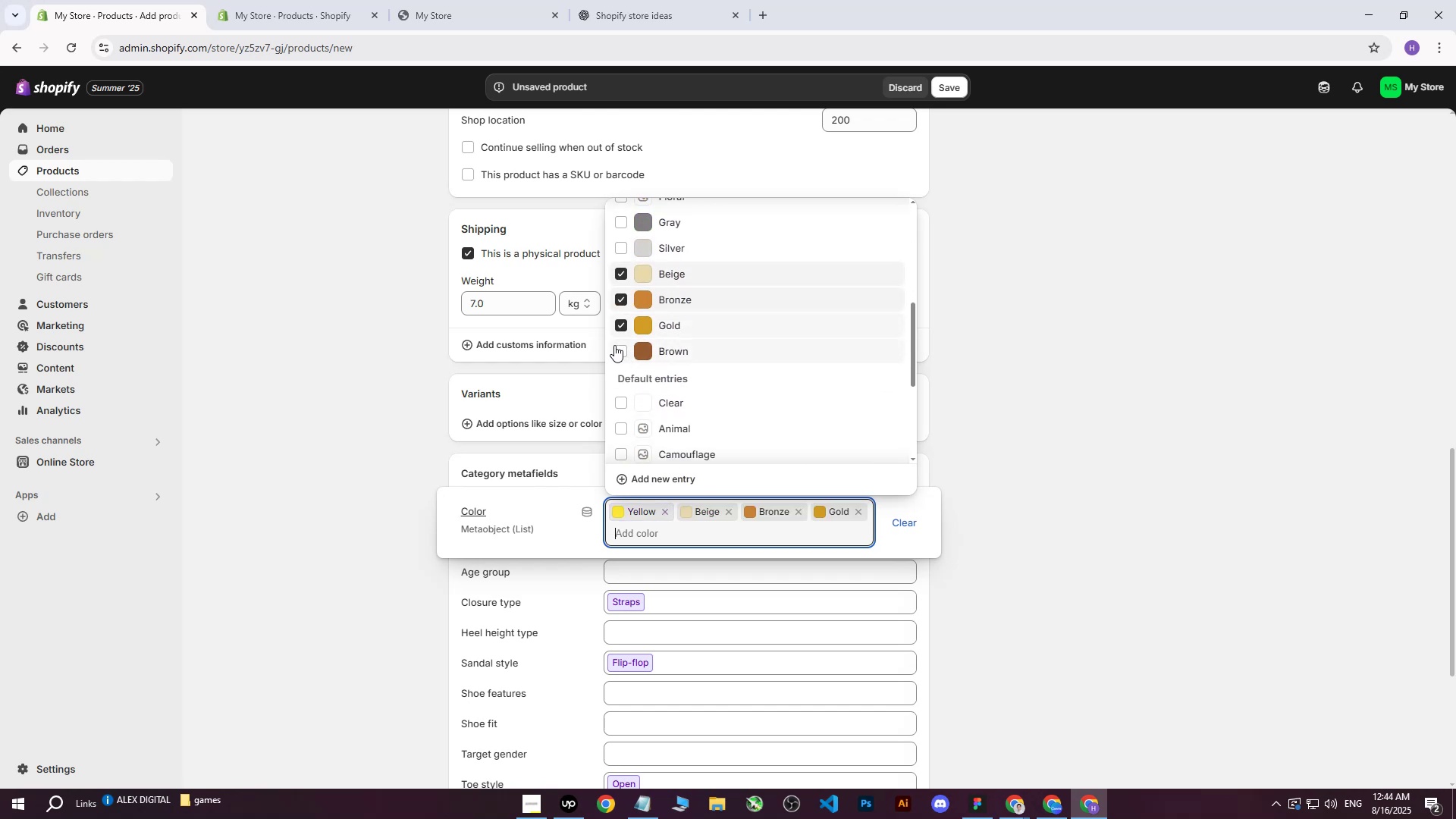 
triple_click([614, 345])
 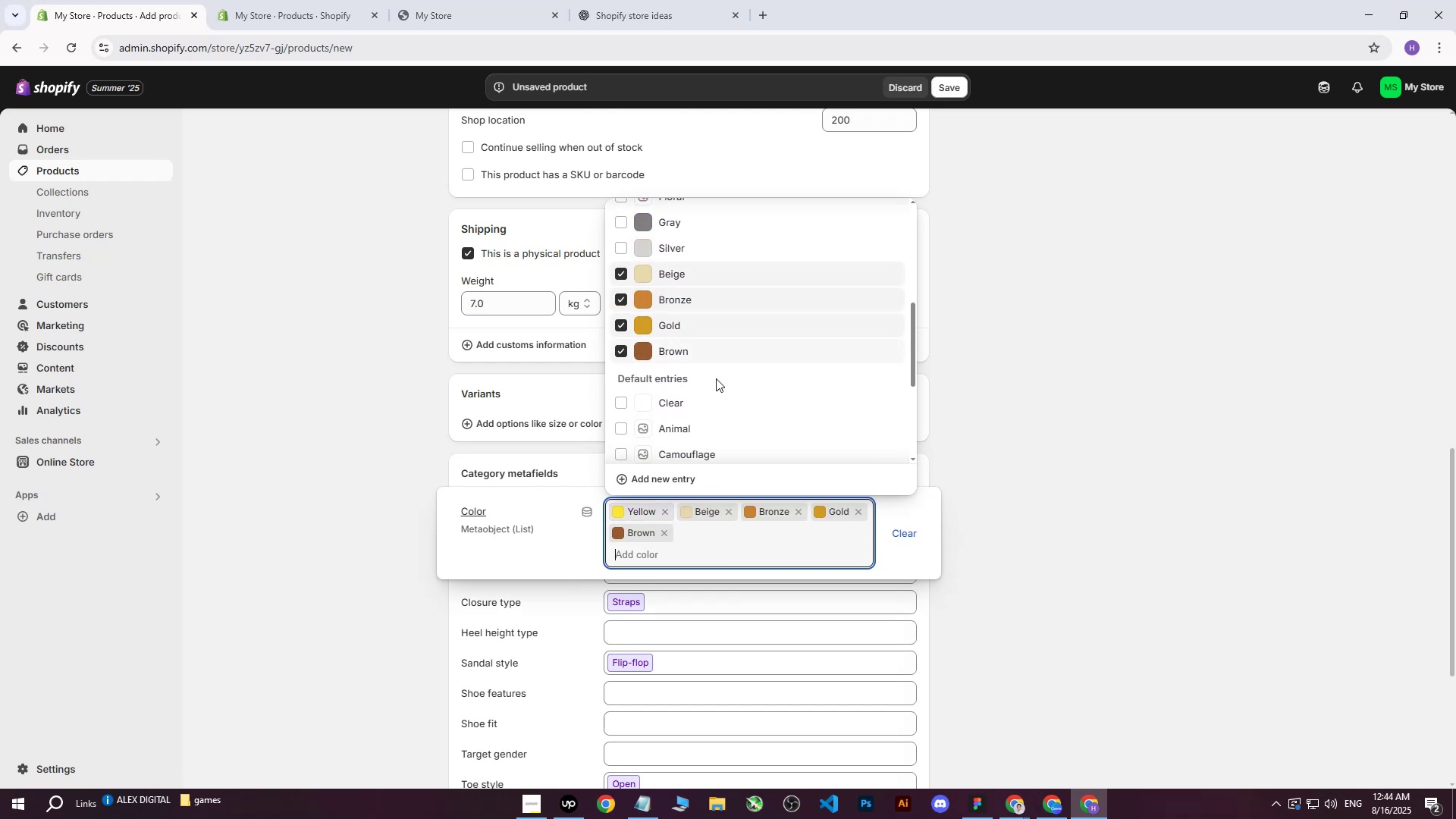 
scroll: coordinate [725, 390], scroll_direction: down, amount: 1.0
 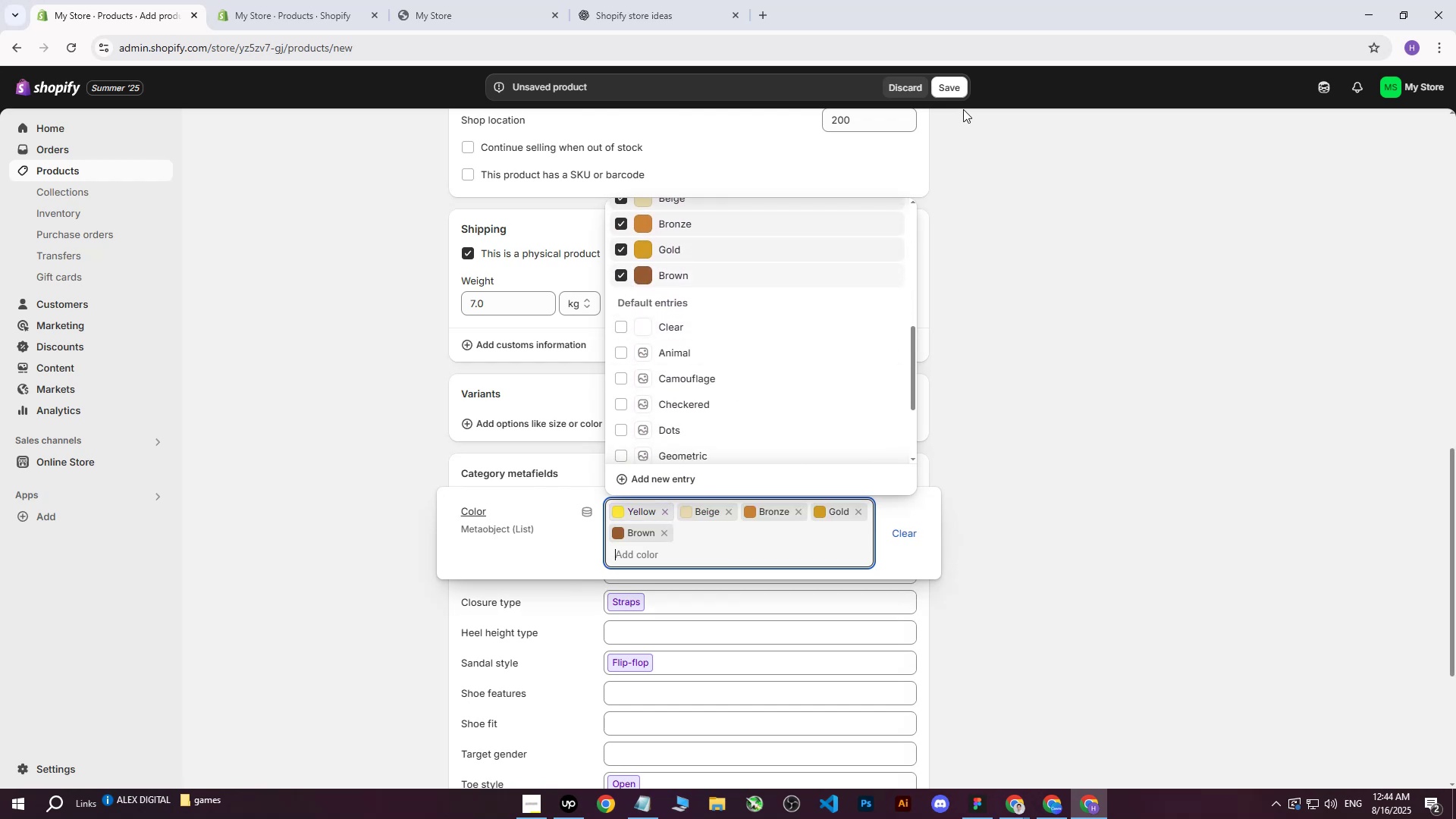 
left_click([1039, 234])
 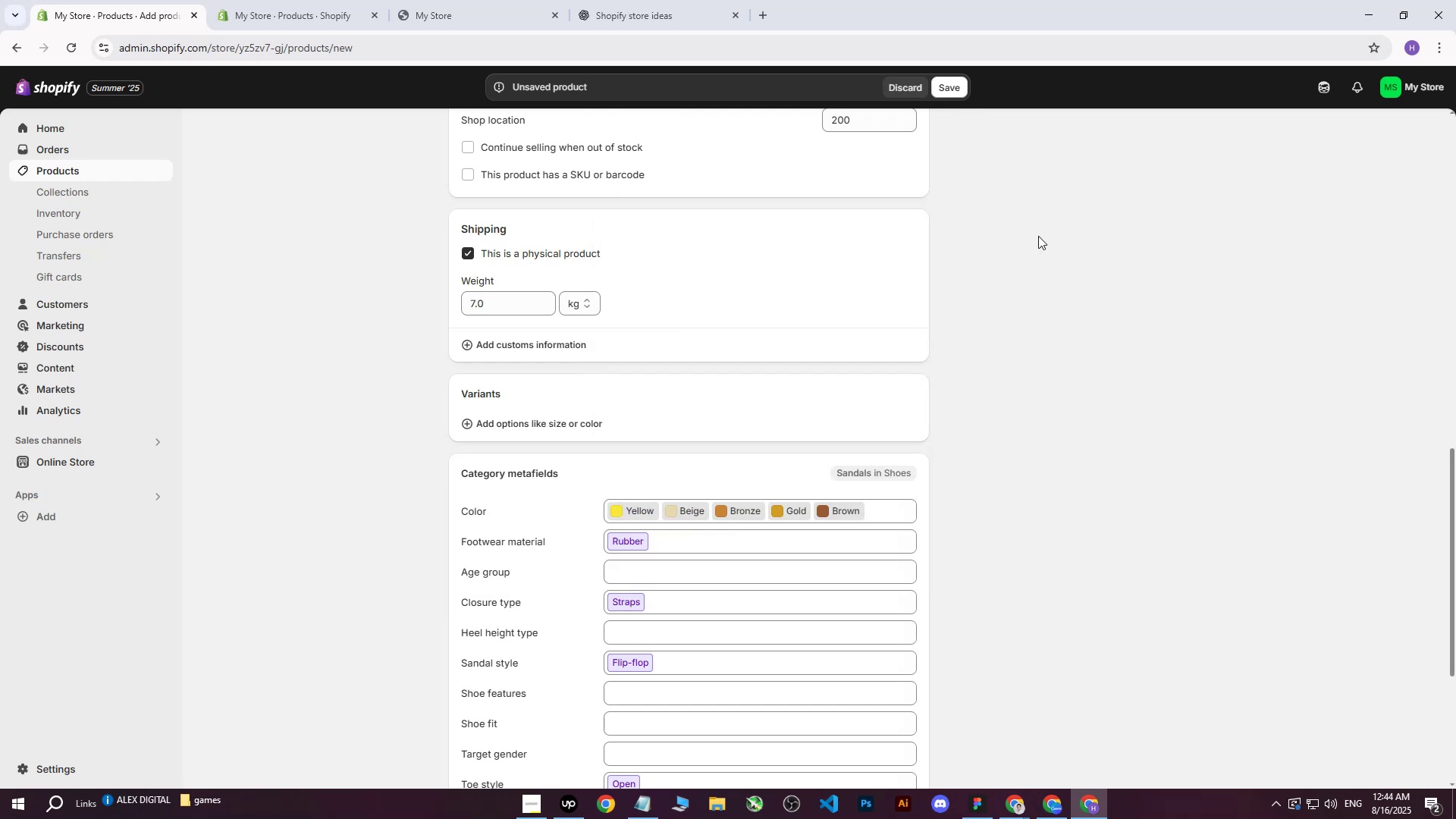 
scroll: coordinate [972, 328], scroll_direction: up, amount: 15.0
 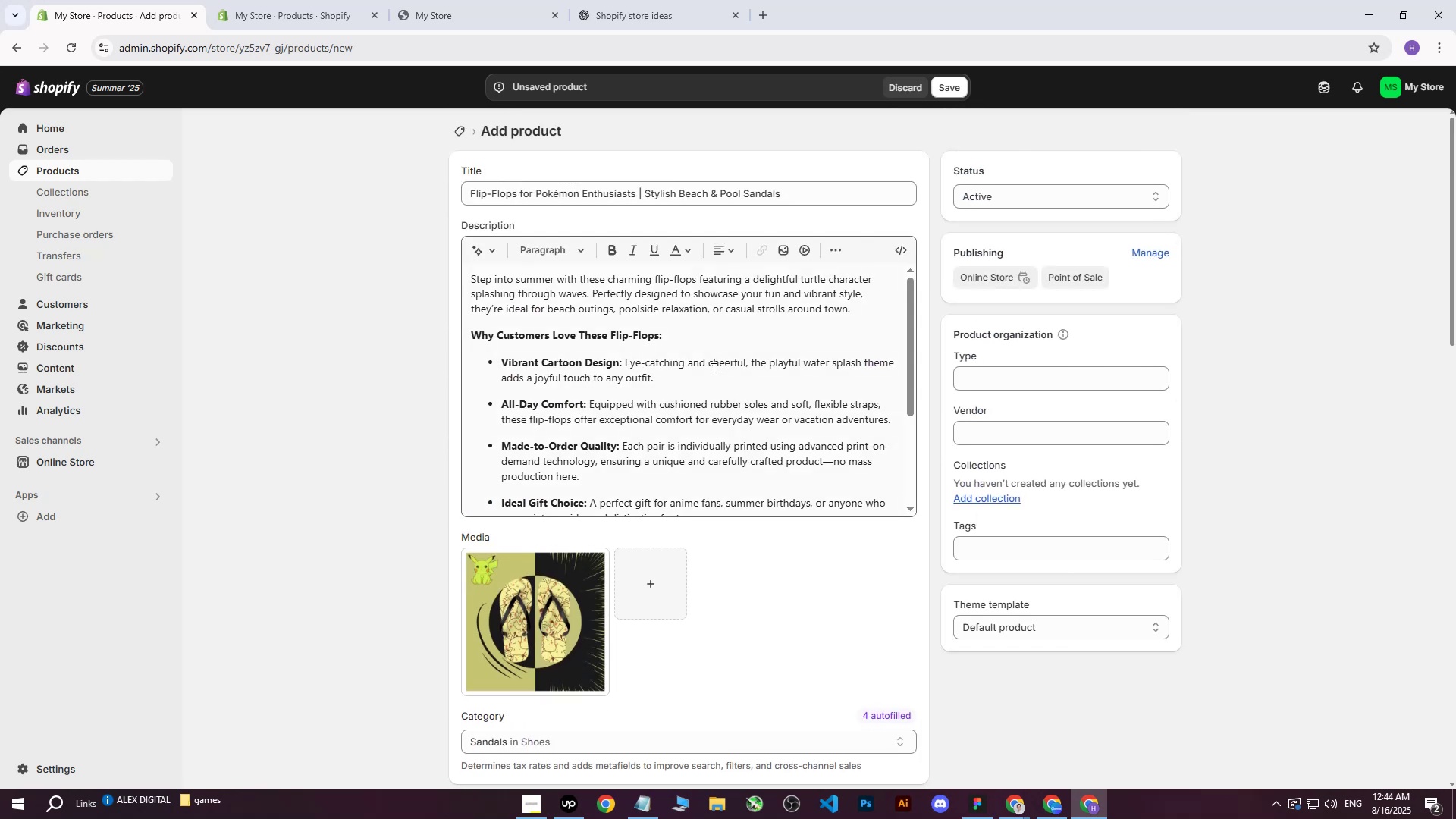 
left_click([522, 682])
 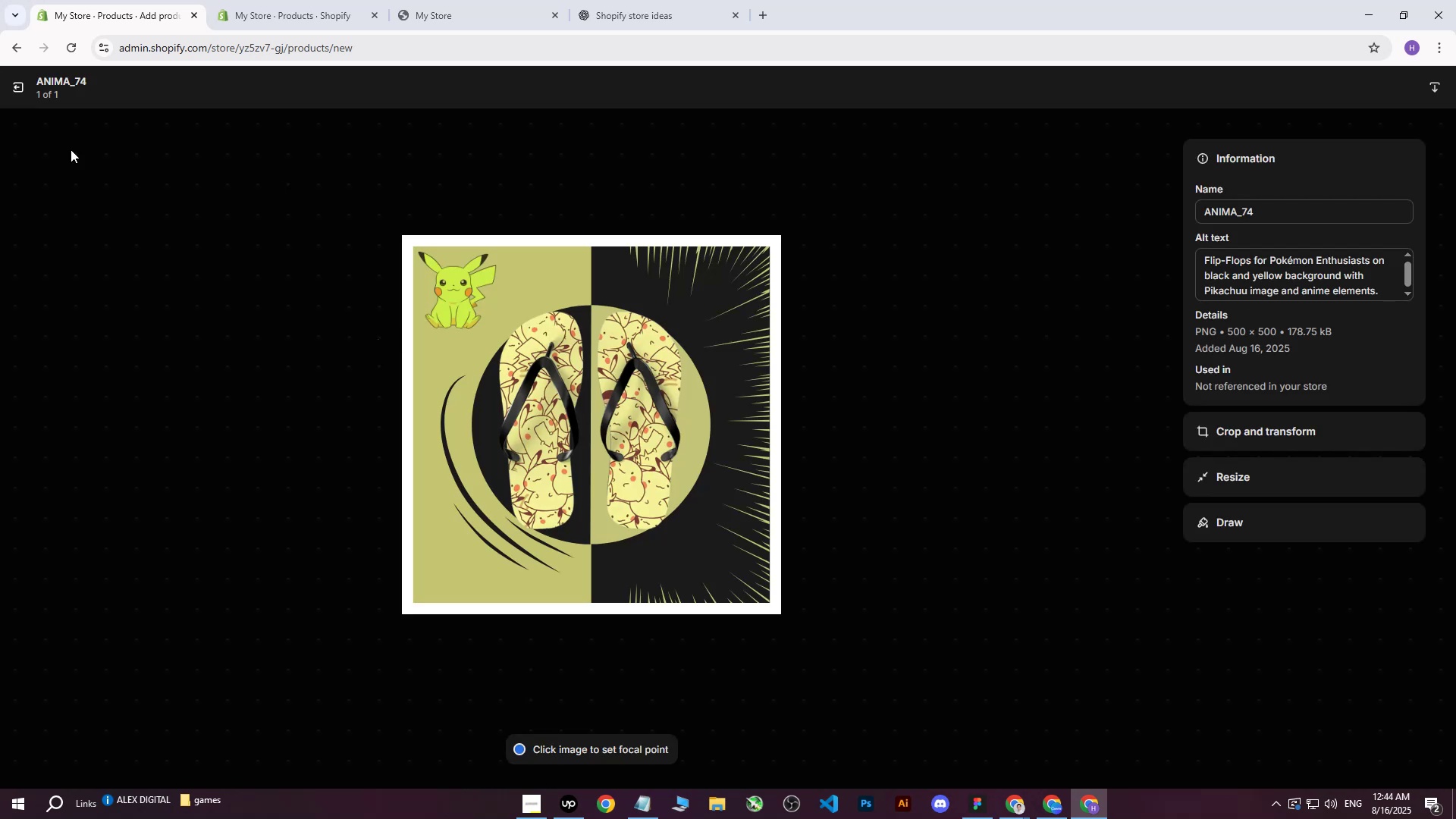 
left_click([22, 96])
 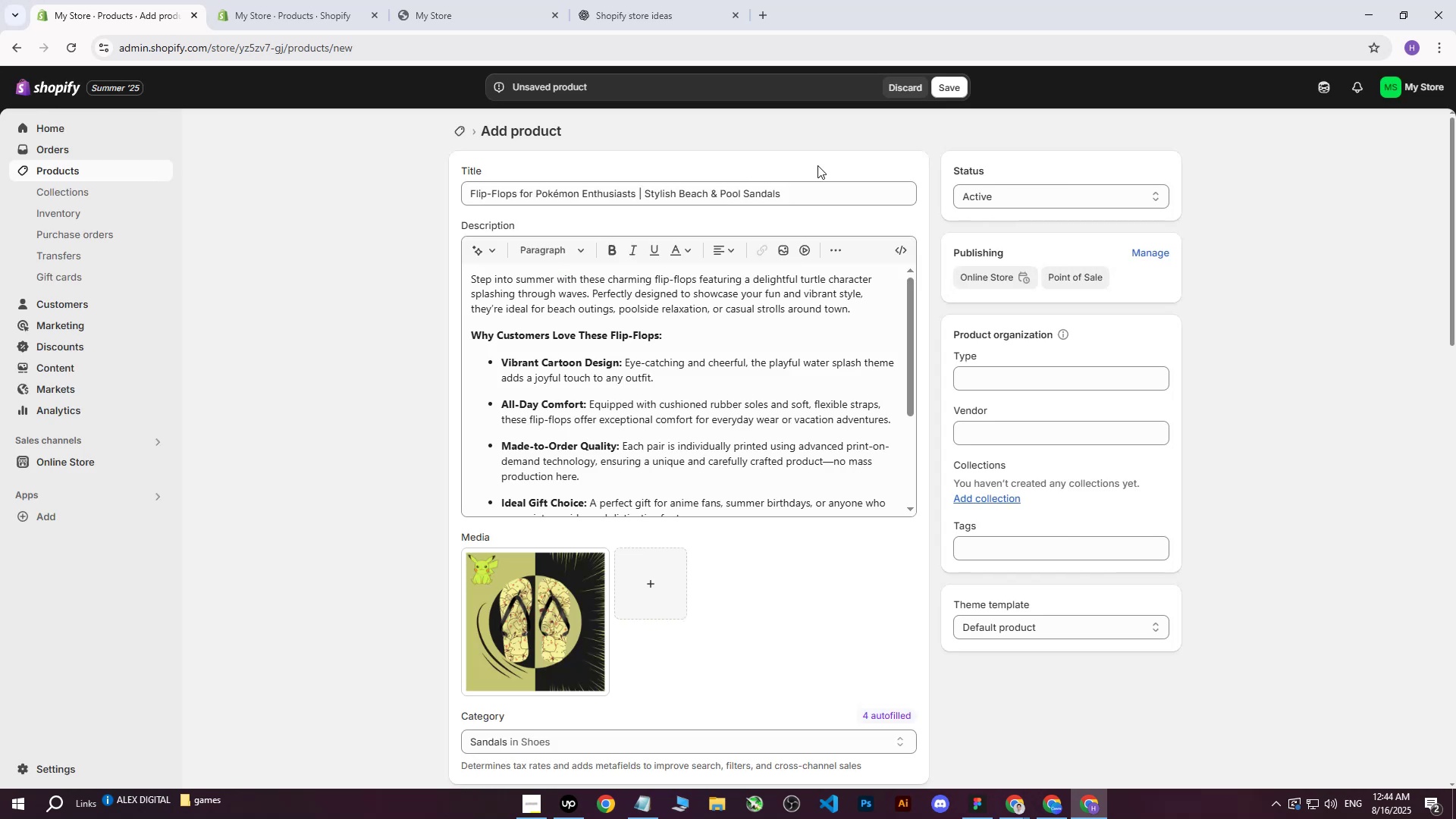 
left_click_drag(start_coordinate=[809, 195], to_coordinate=[224, 161])
 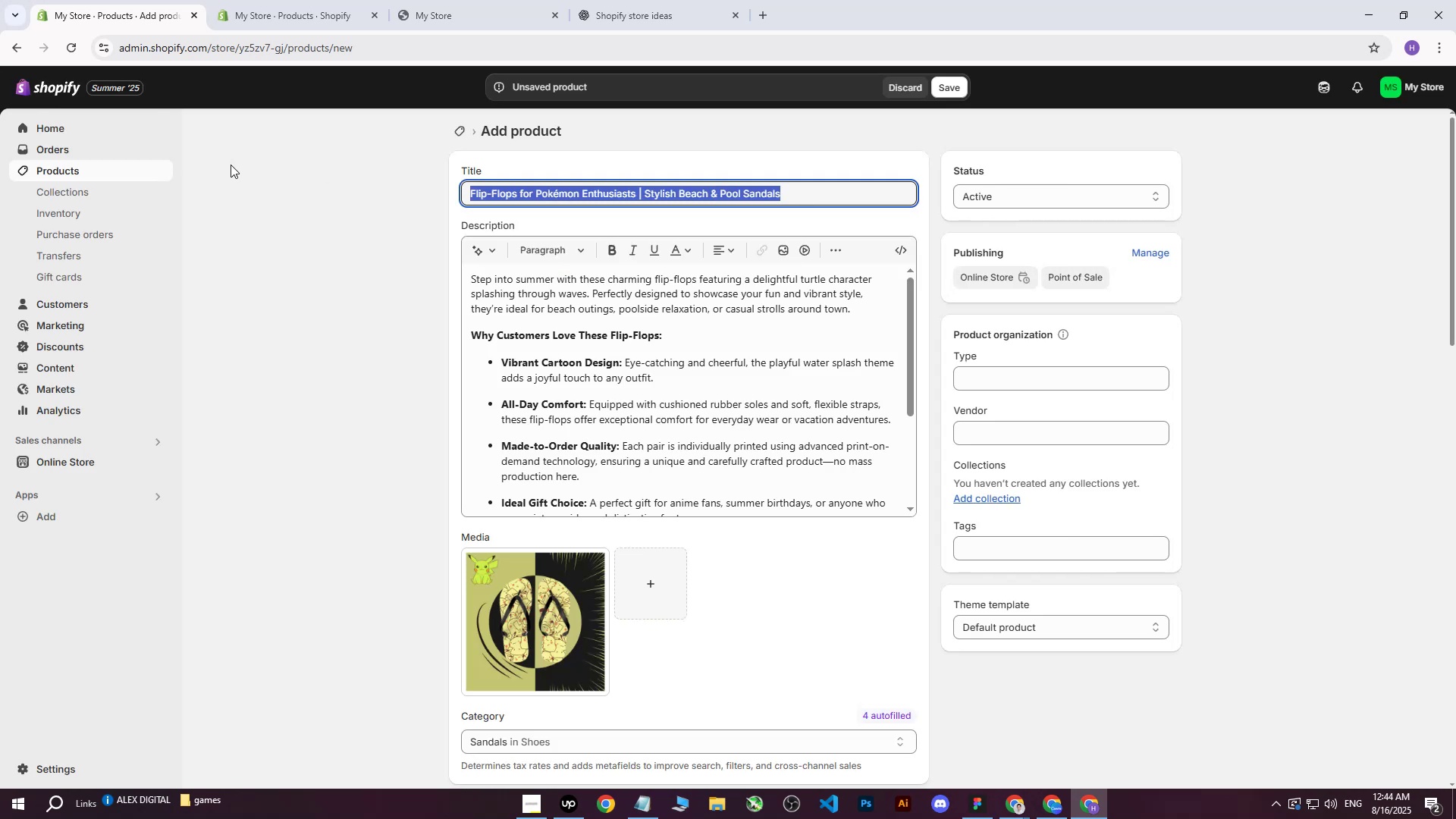 
key(Control+C)
 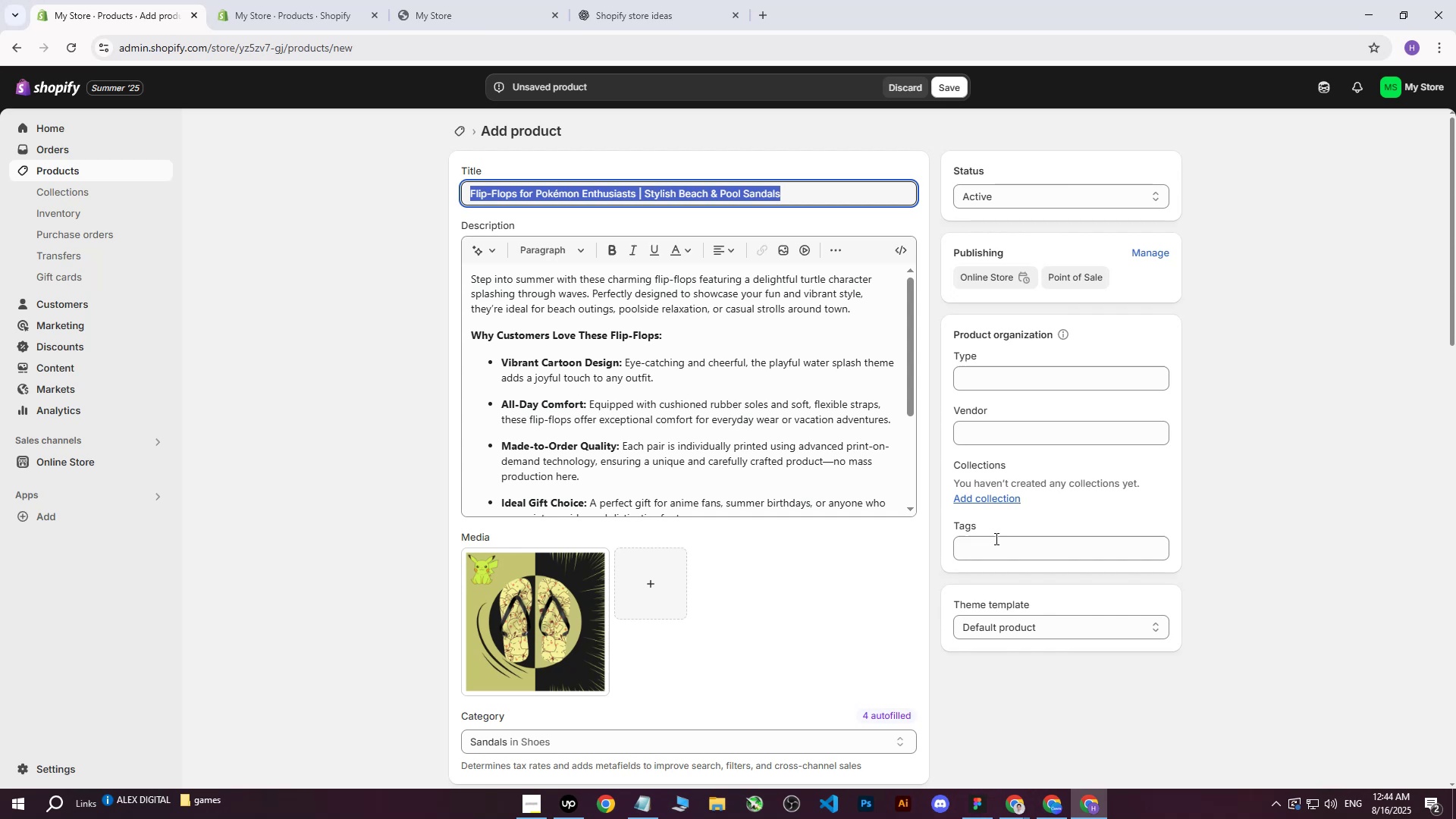 
key(Control+ControlLeft)
 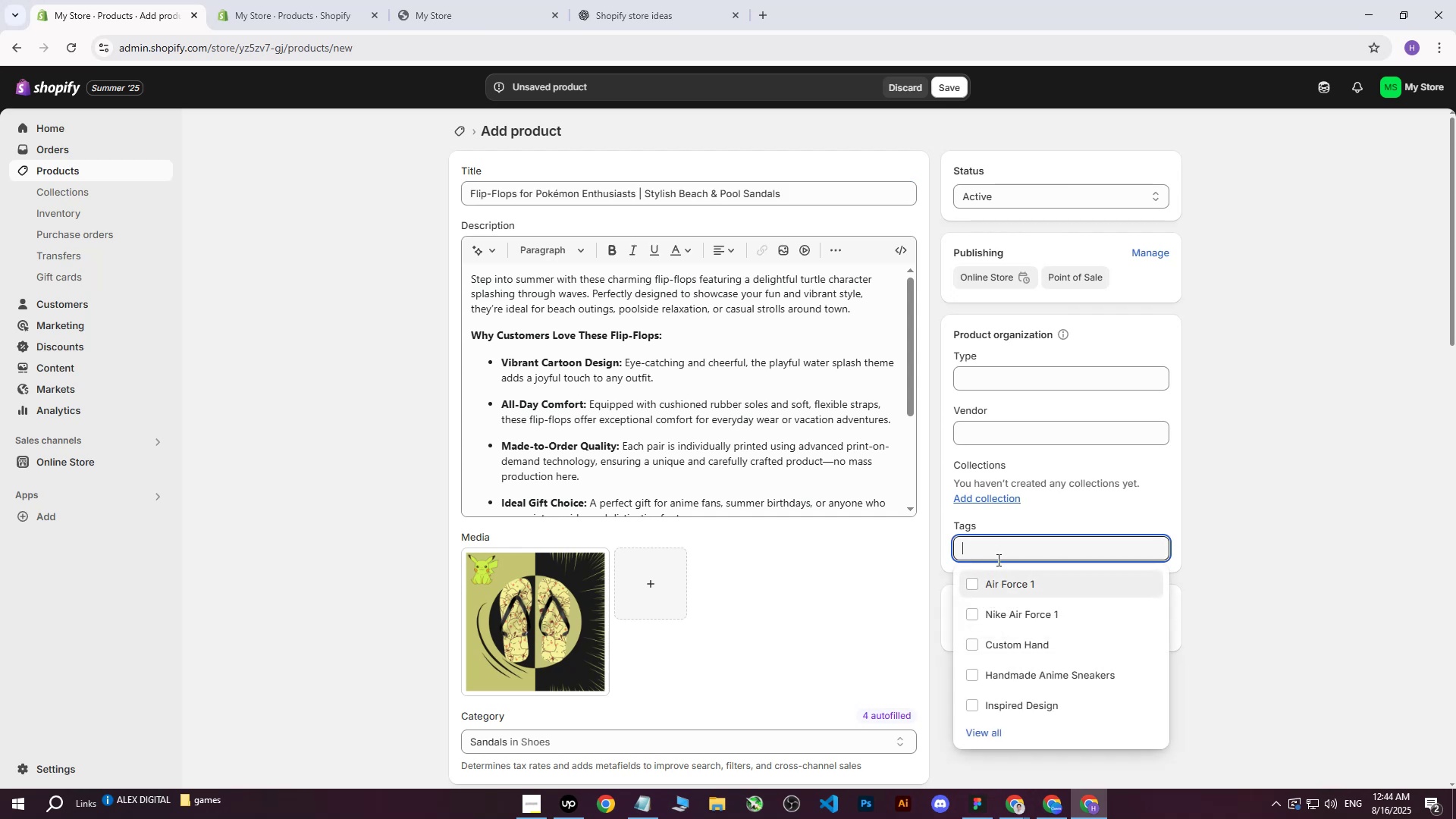 
key(Control+V)
 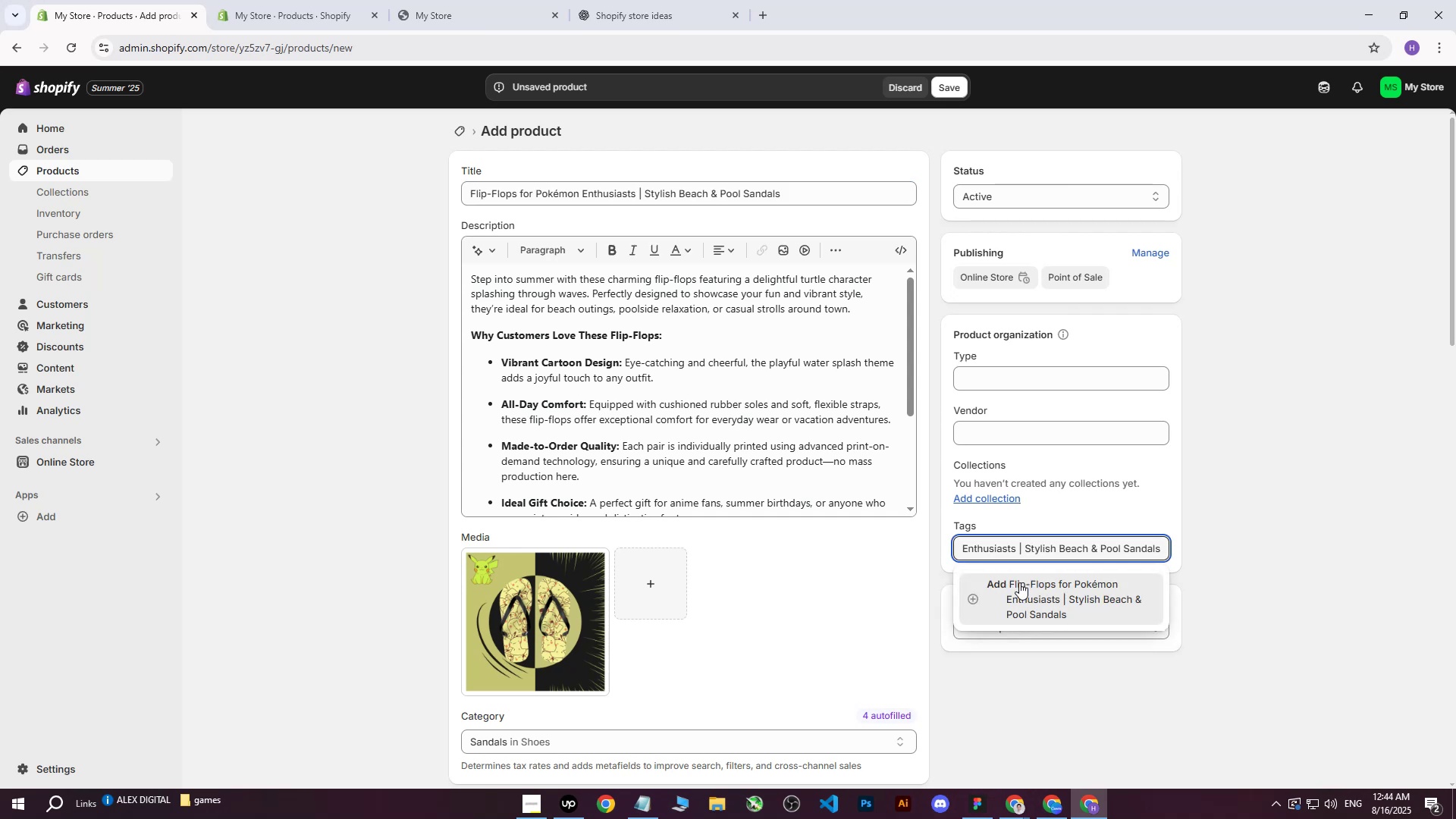 
left_click([1019, 582])
 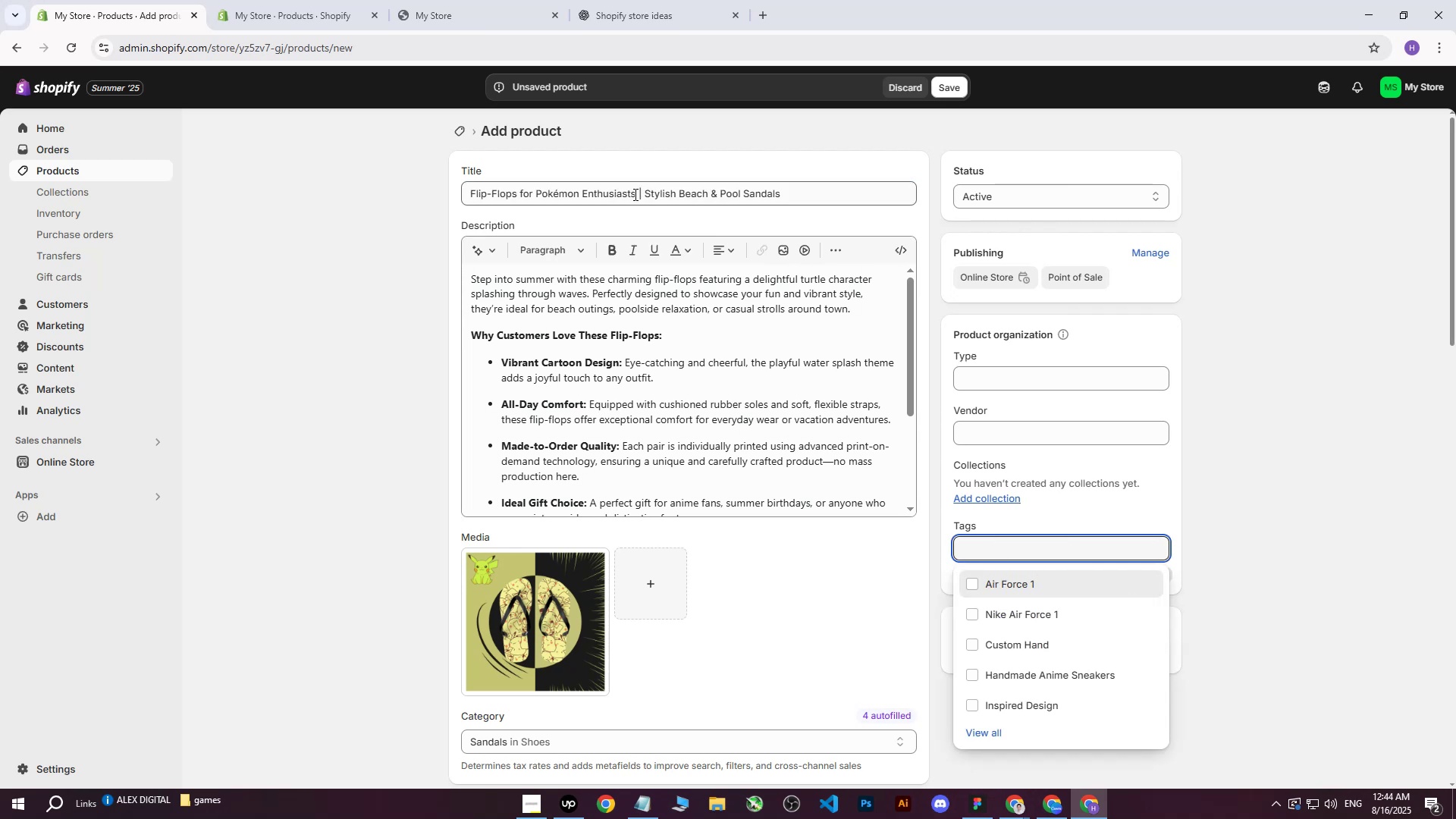 
left_click_drag(start_coordinate=[635, 193], to_coordinate=[460, 201])
 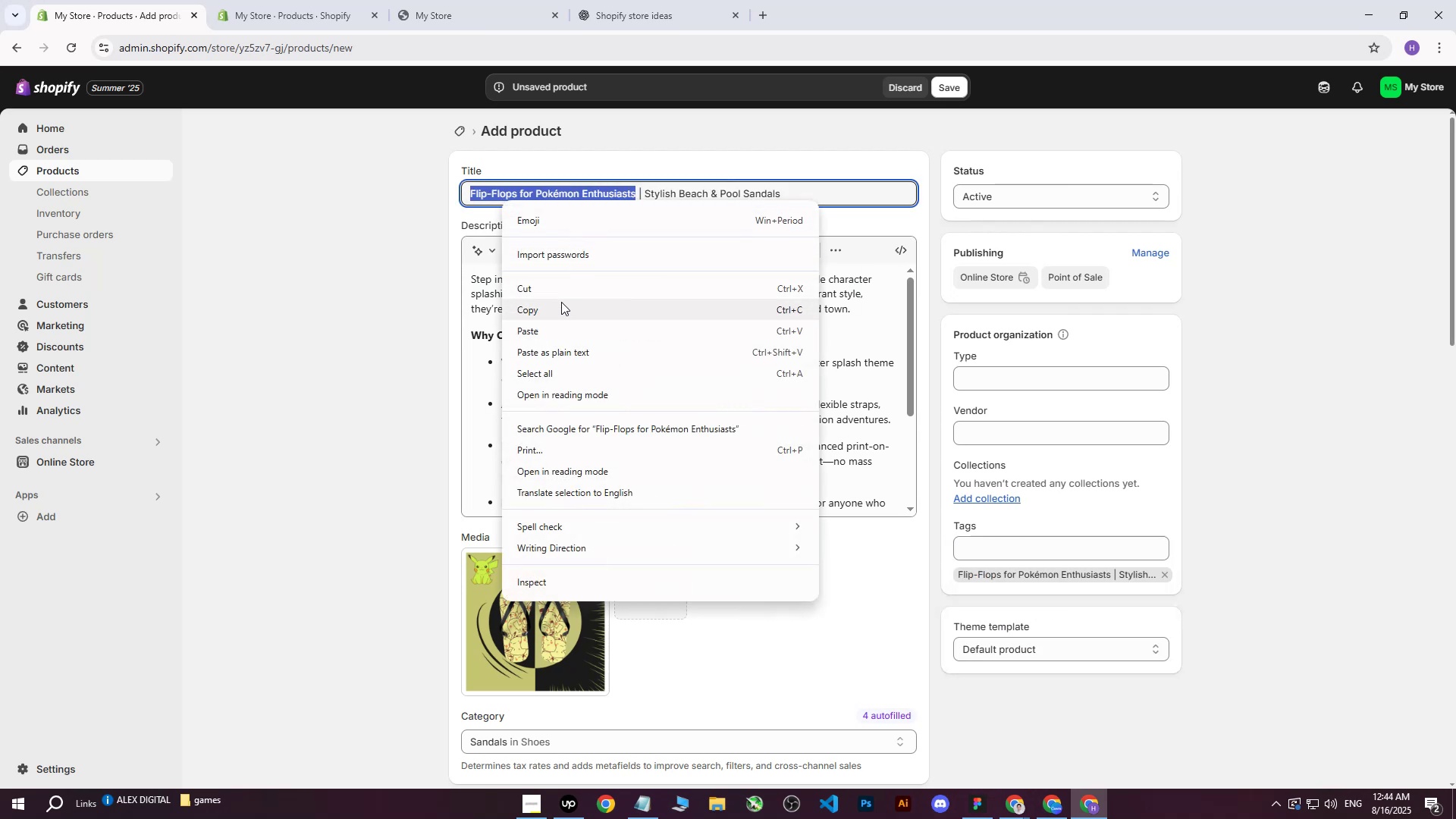 
left_click([560, 309])
 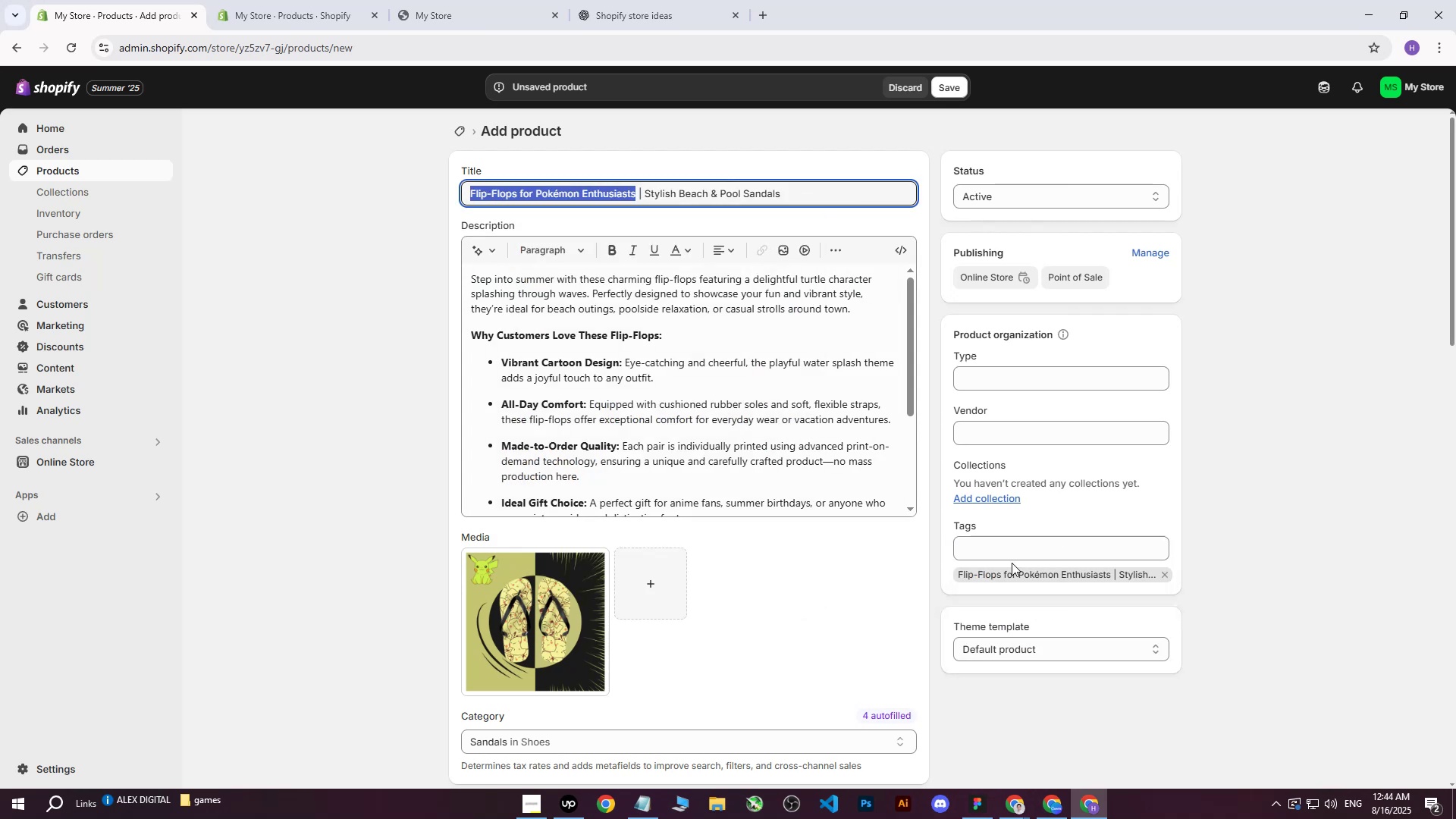 
left_click([986, 548])
 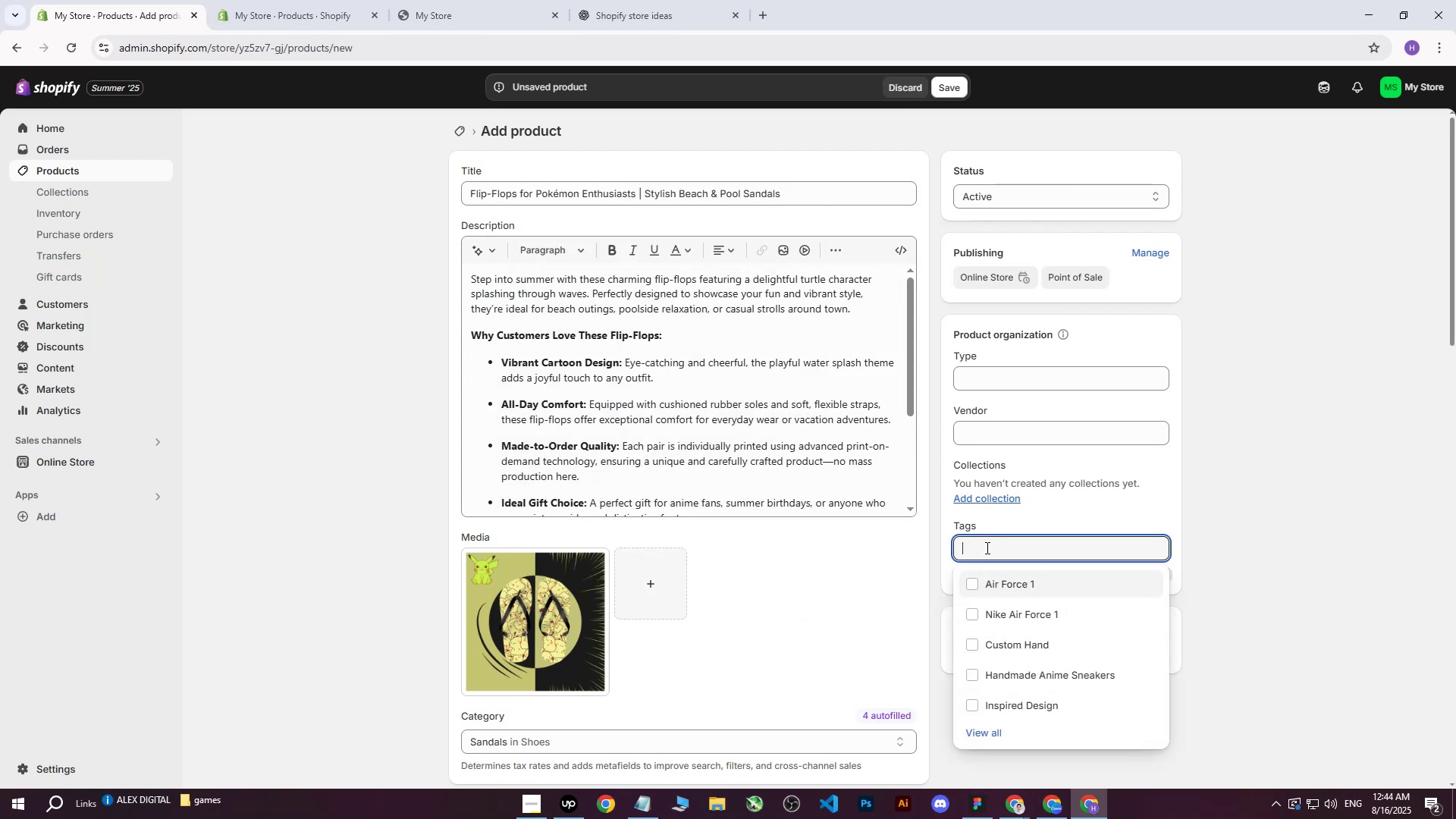 
right_click([986, 548])
 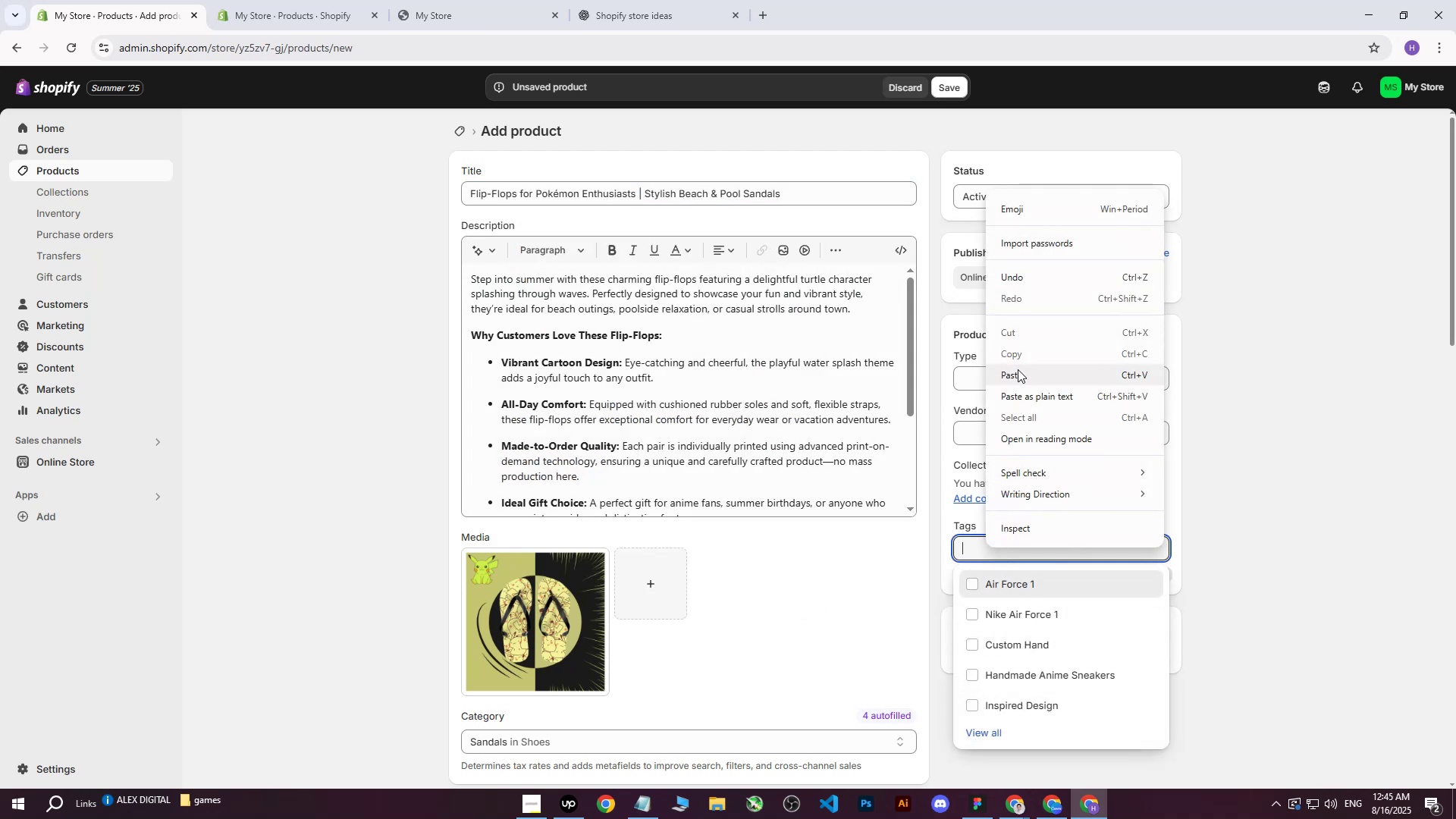 
left_click([1018, 369])
 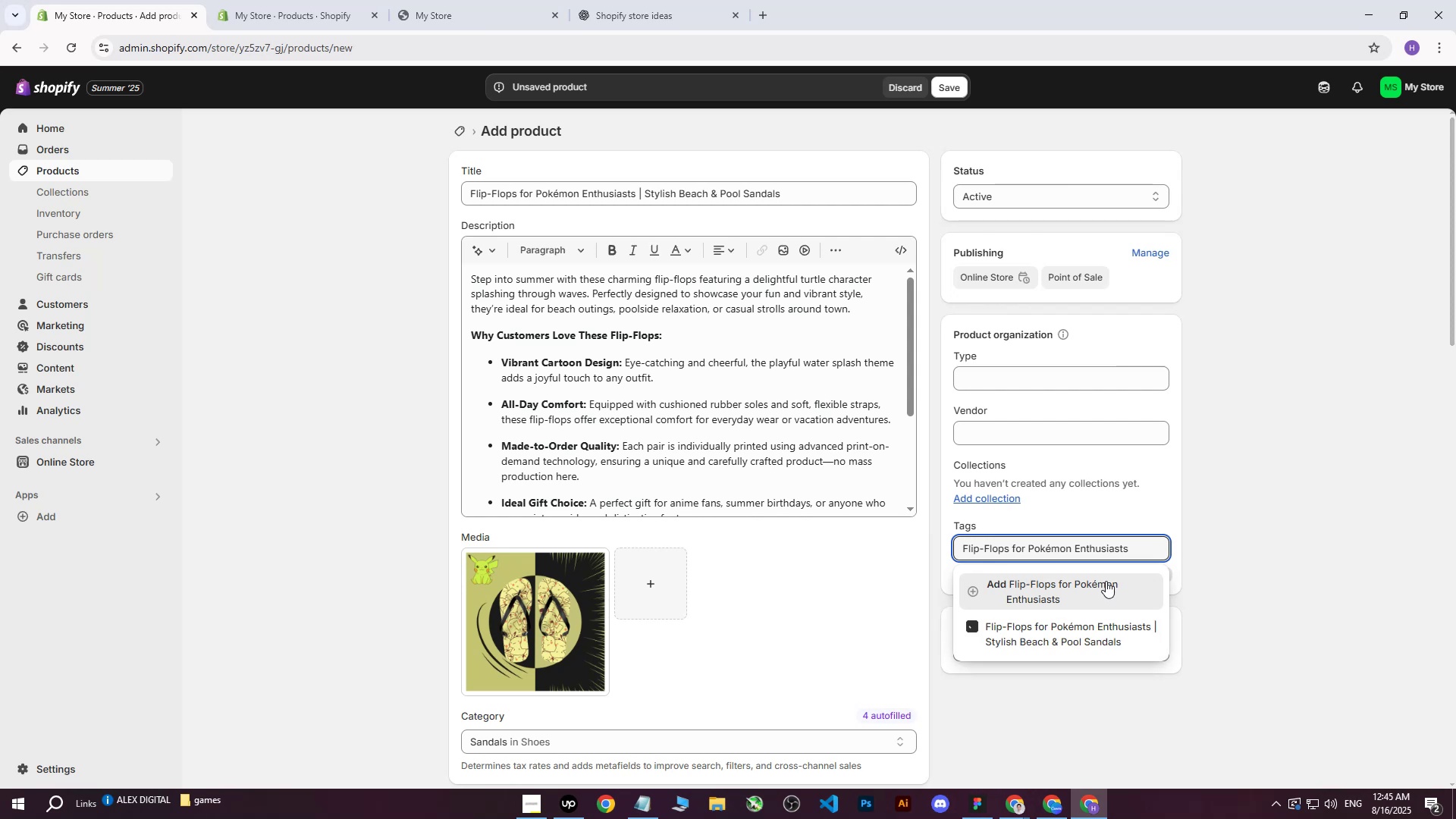 
left_click([1106, 581])
 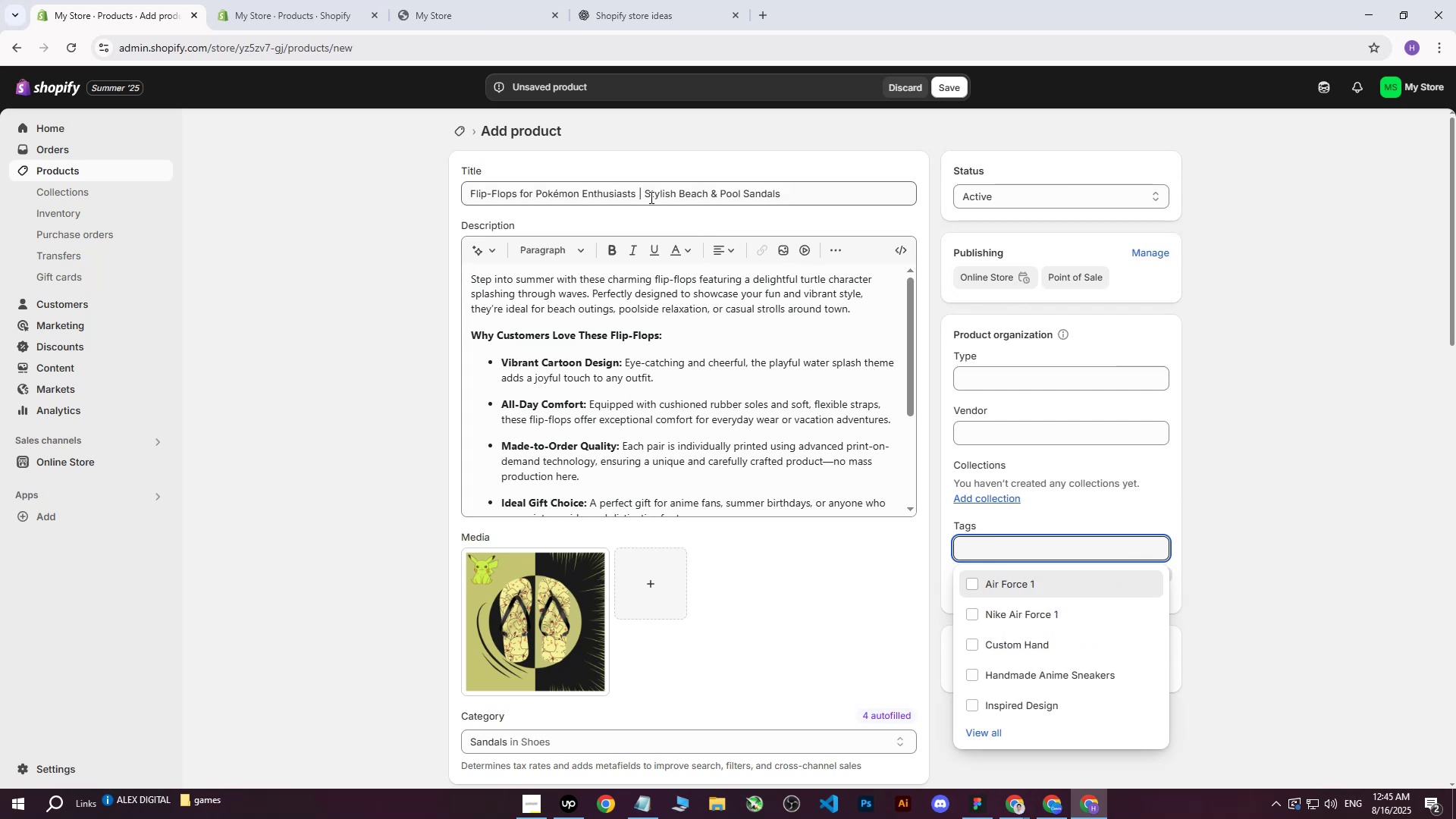 
left_click_drag(start_coordinate=[645, 191], to_coordinate=[853, 190])
 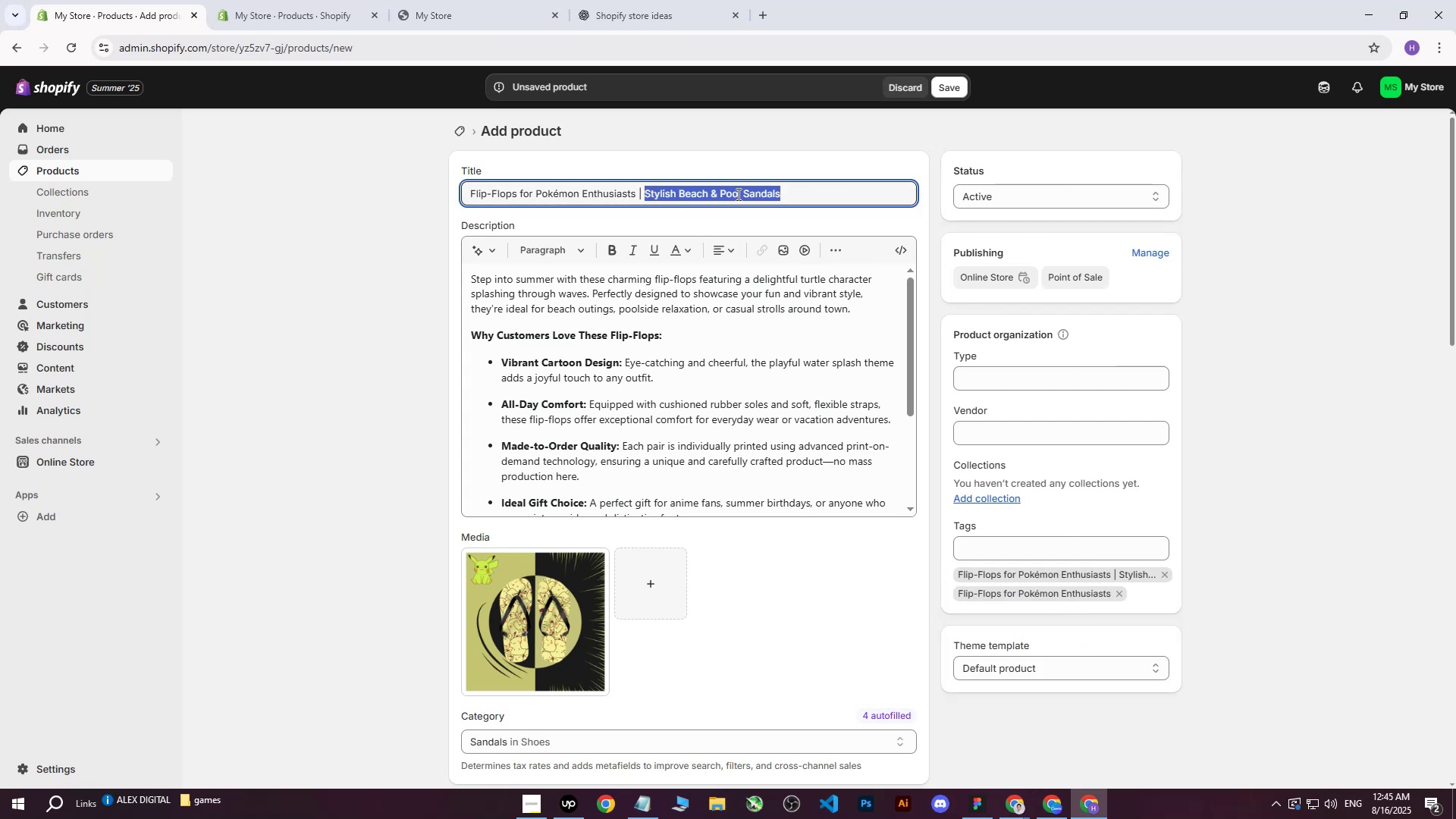 
right_click([737, 194])
 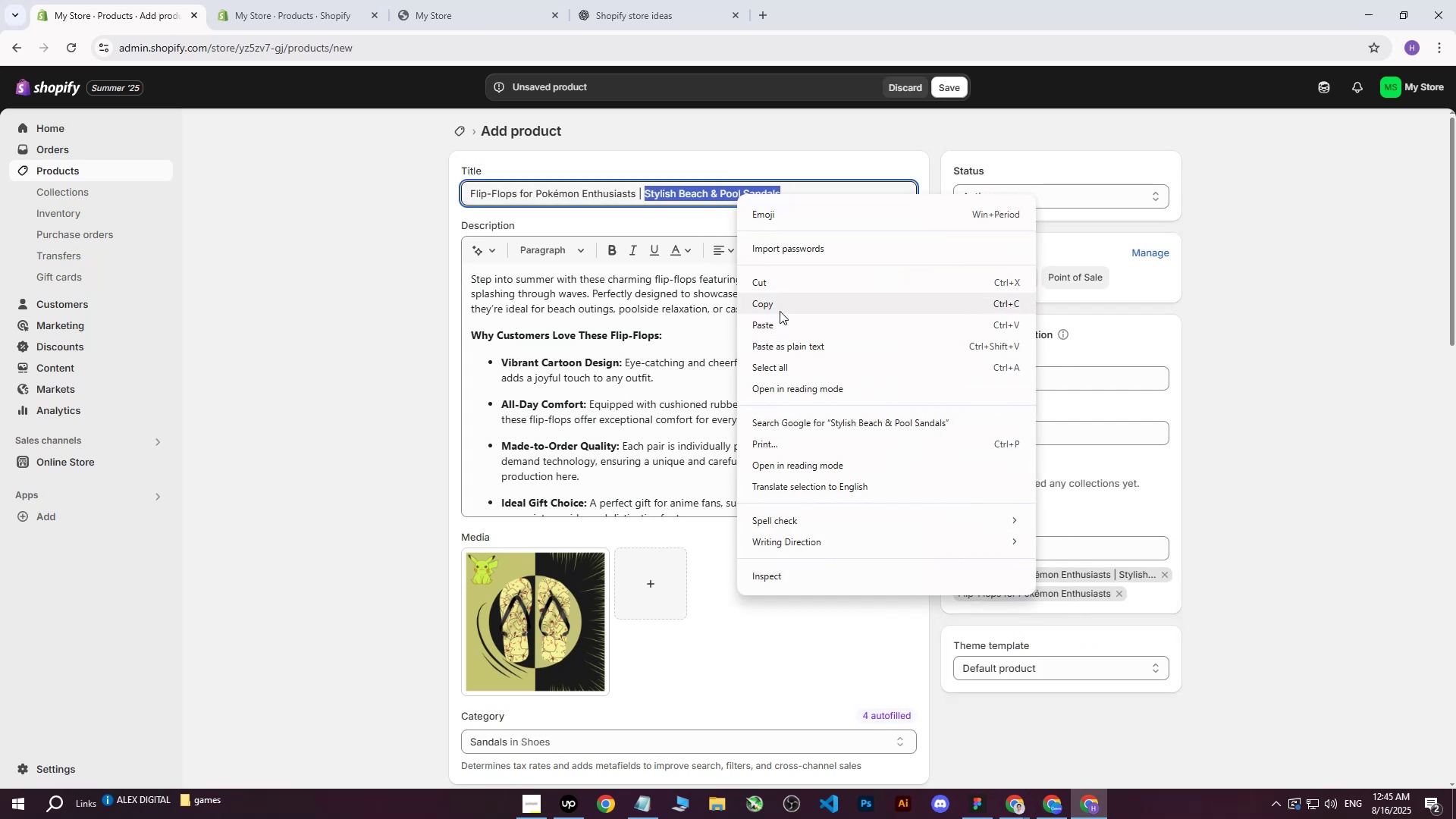 
left_click([778, 309])
 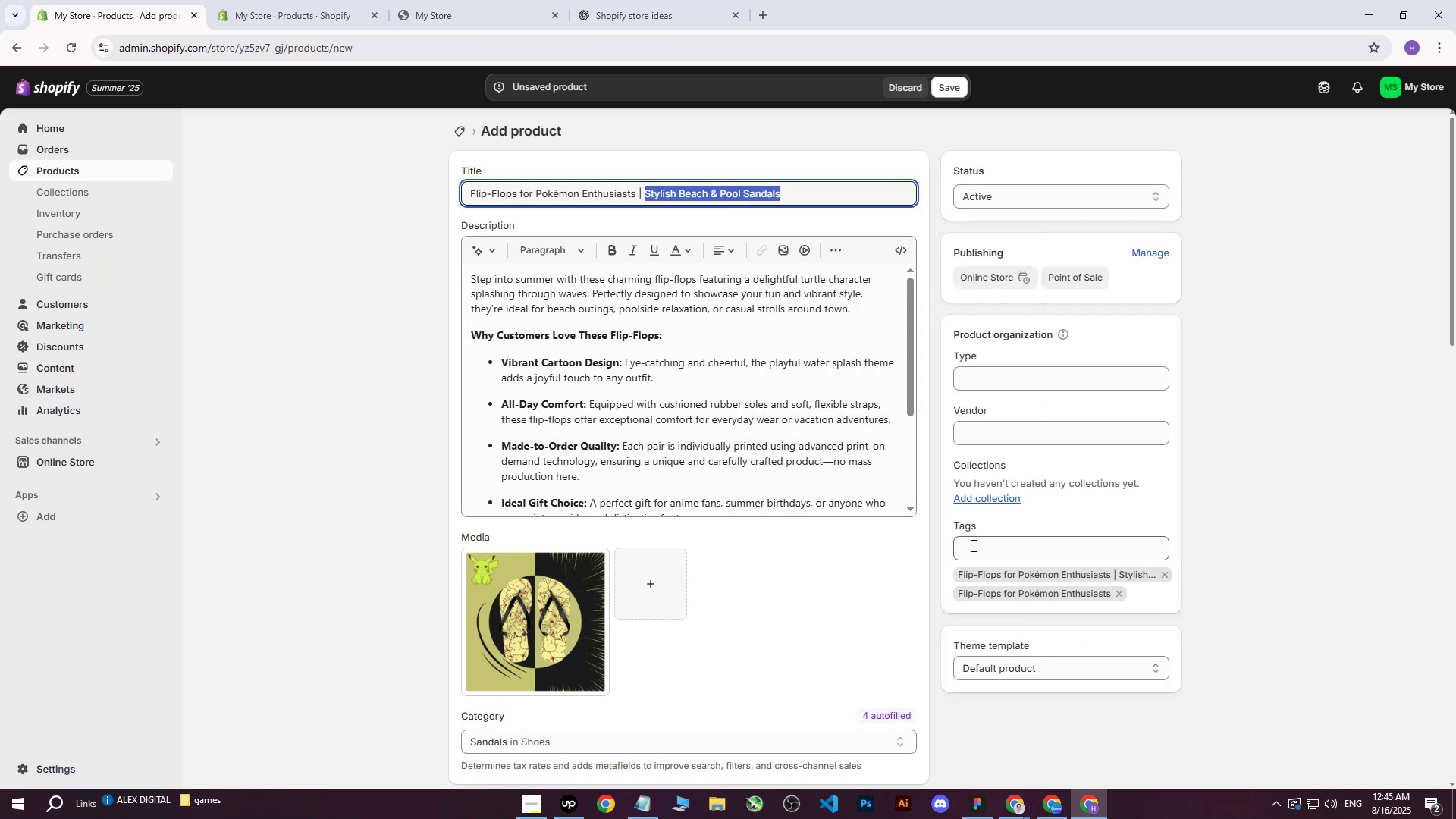 
left_click([972, 545])
 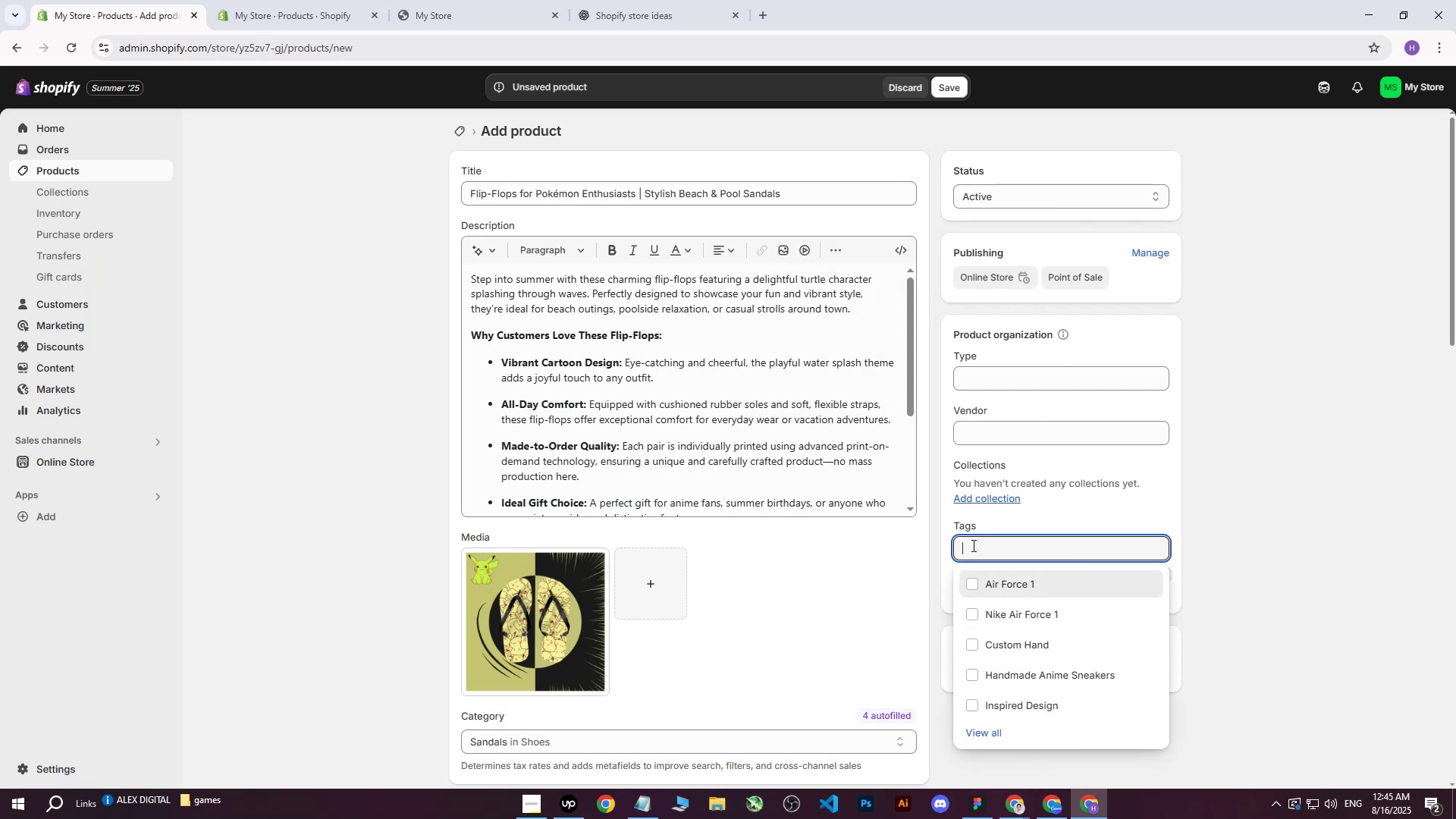 
right_click([972, 545])
 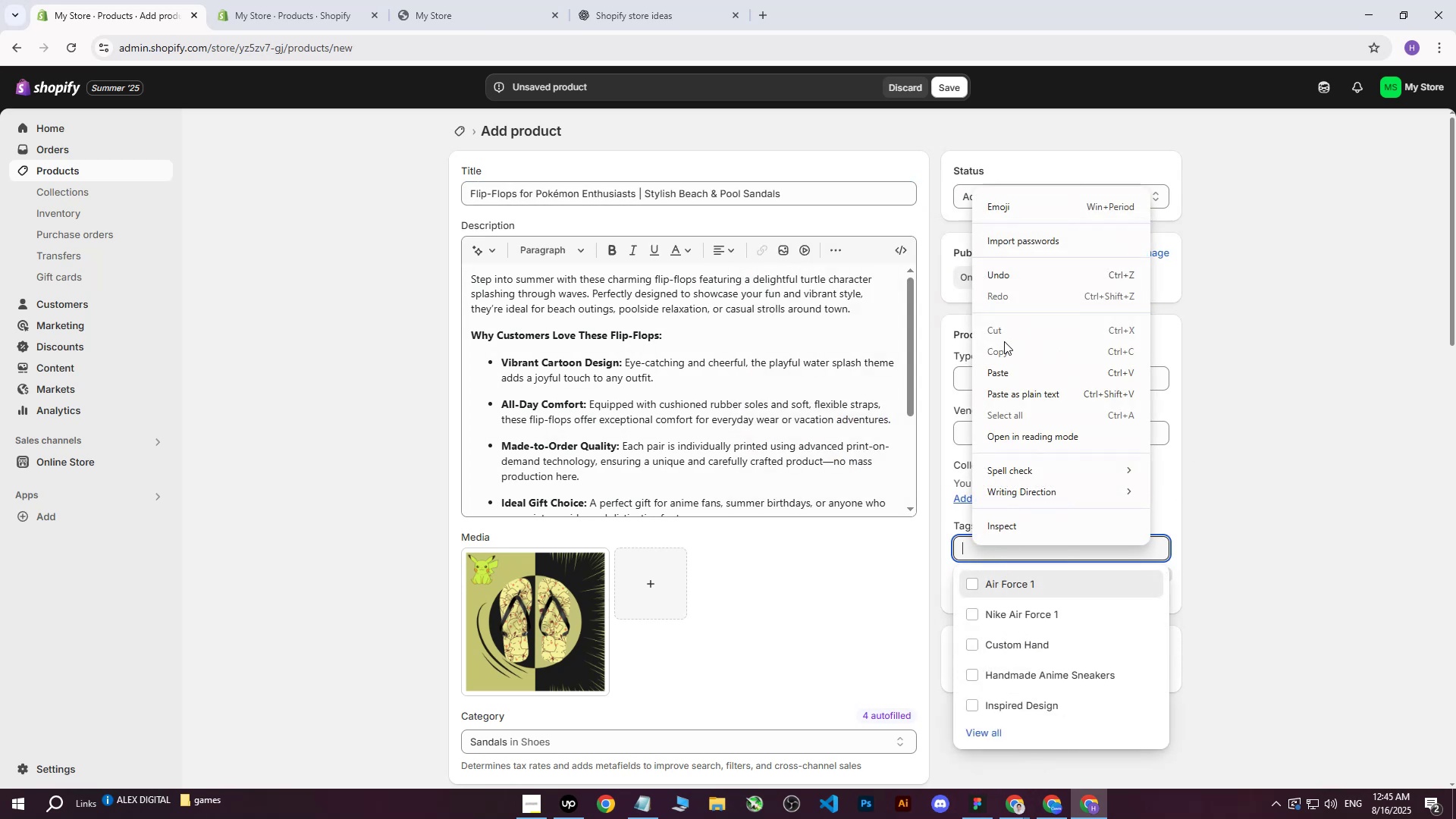 
left_click([1000, 381])
 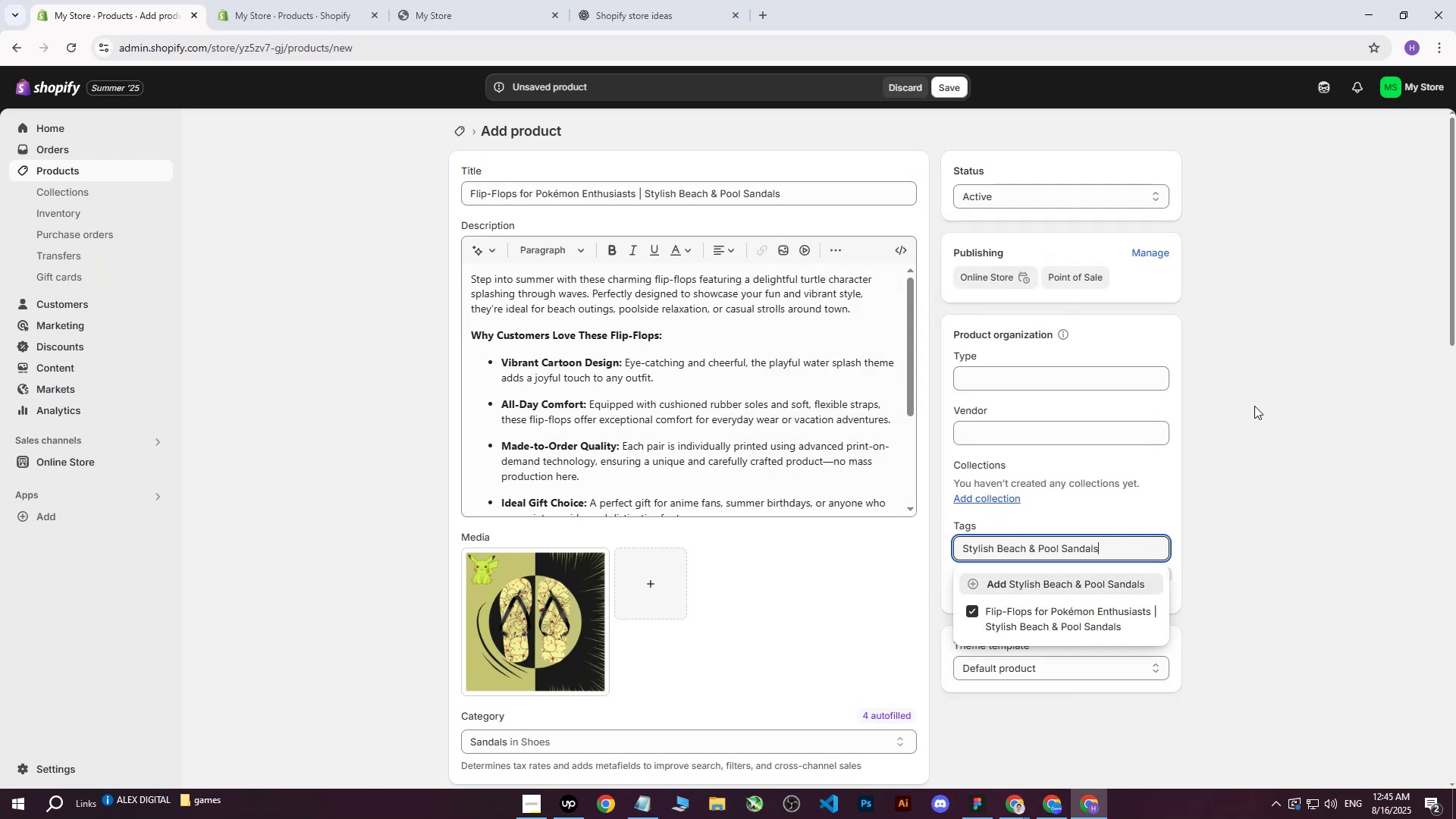 
key(Enter)
 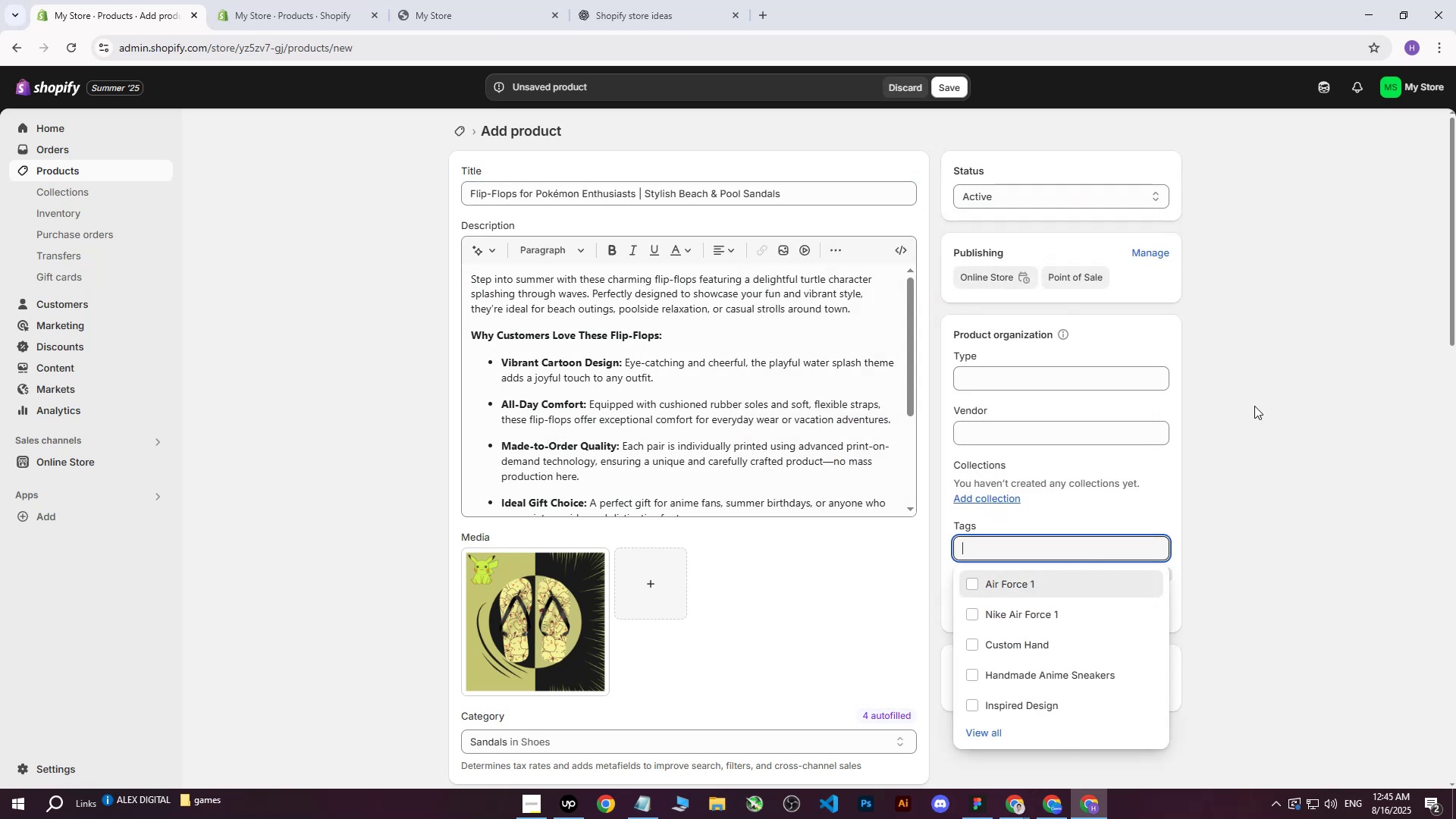 
left_click([1254, 406])
 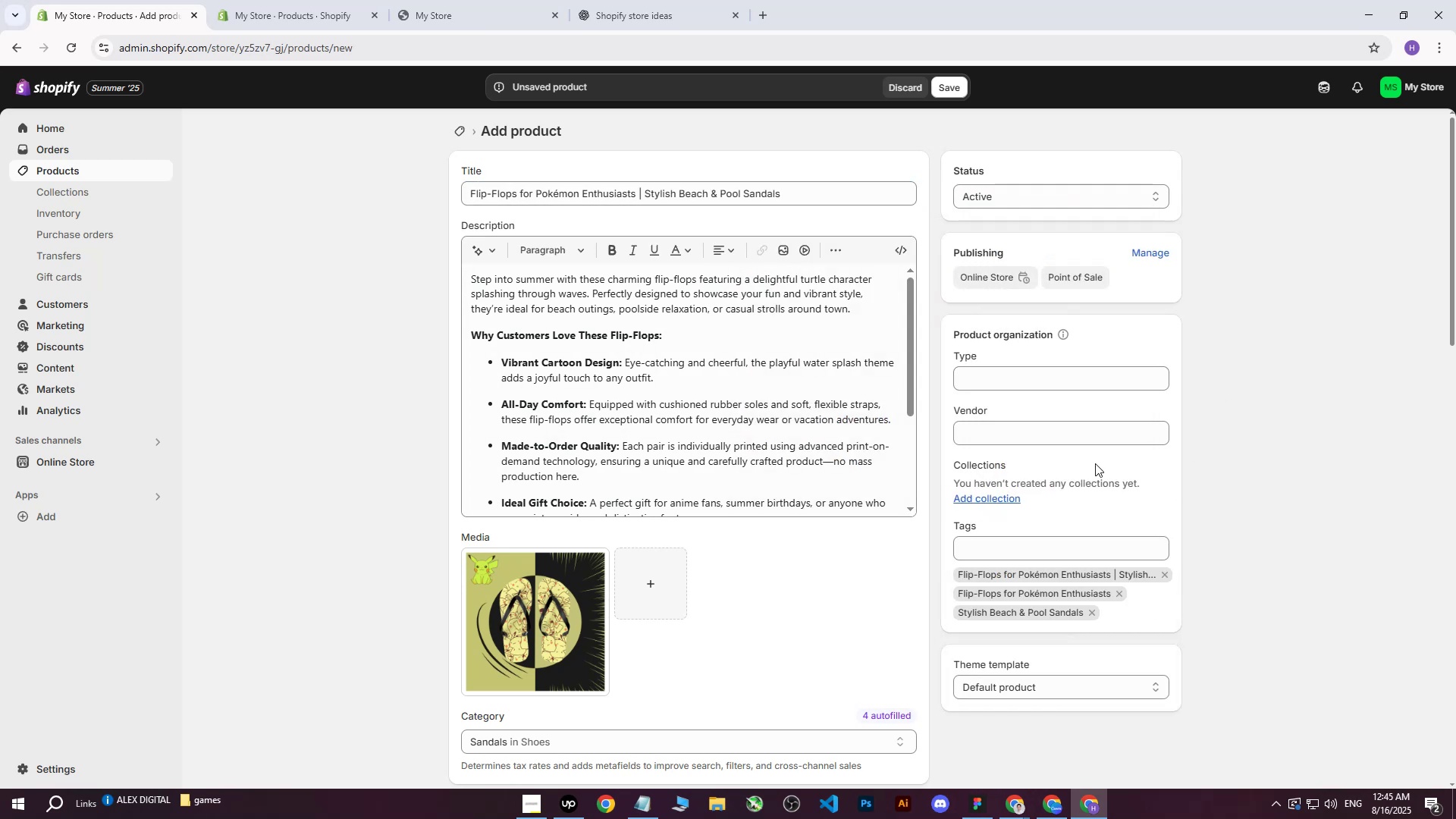 
scroll: coordinate [786, 558], scroll_direction: up, amount: 3.0
 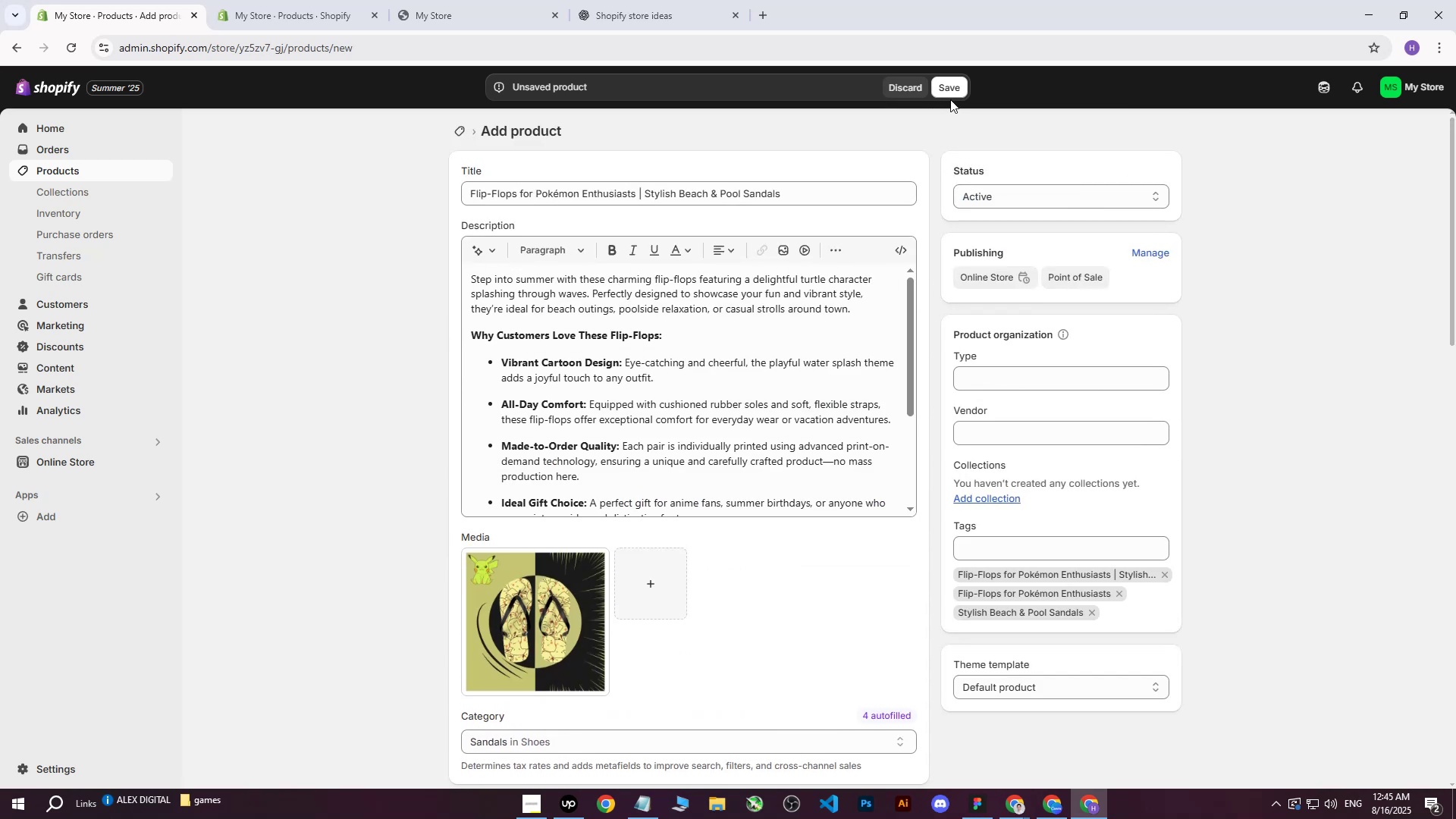 
double_click([952, 90])
 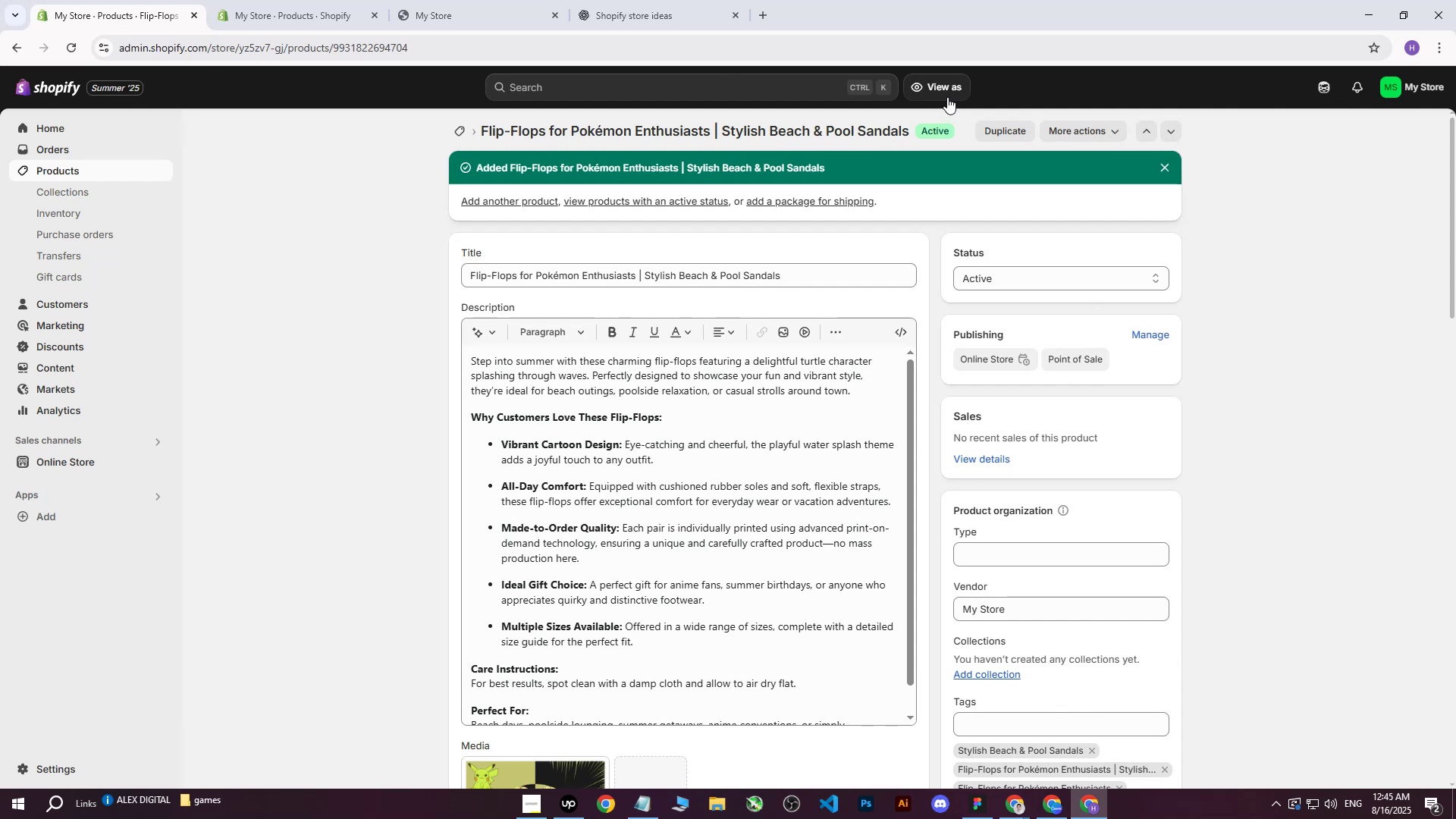 
wait(14.41)
 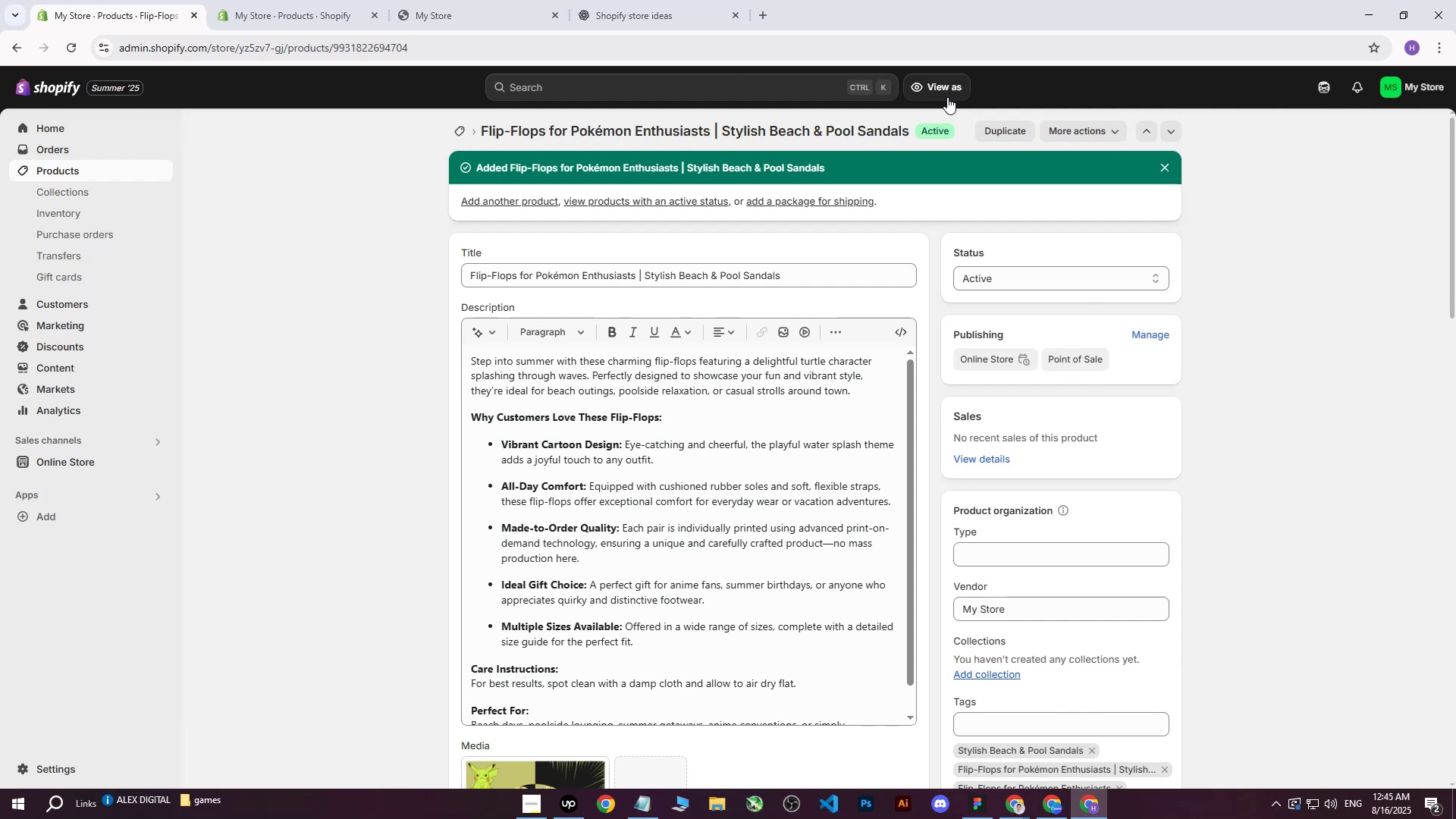 
left_click([72, 167])
 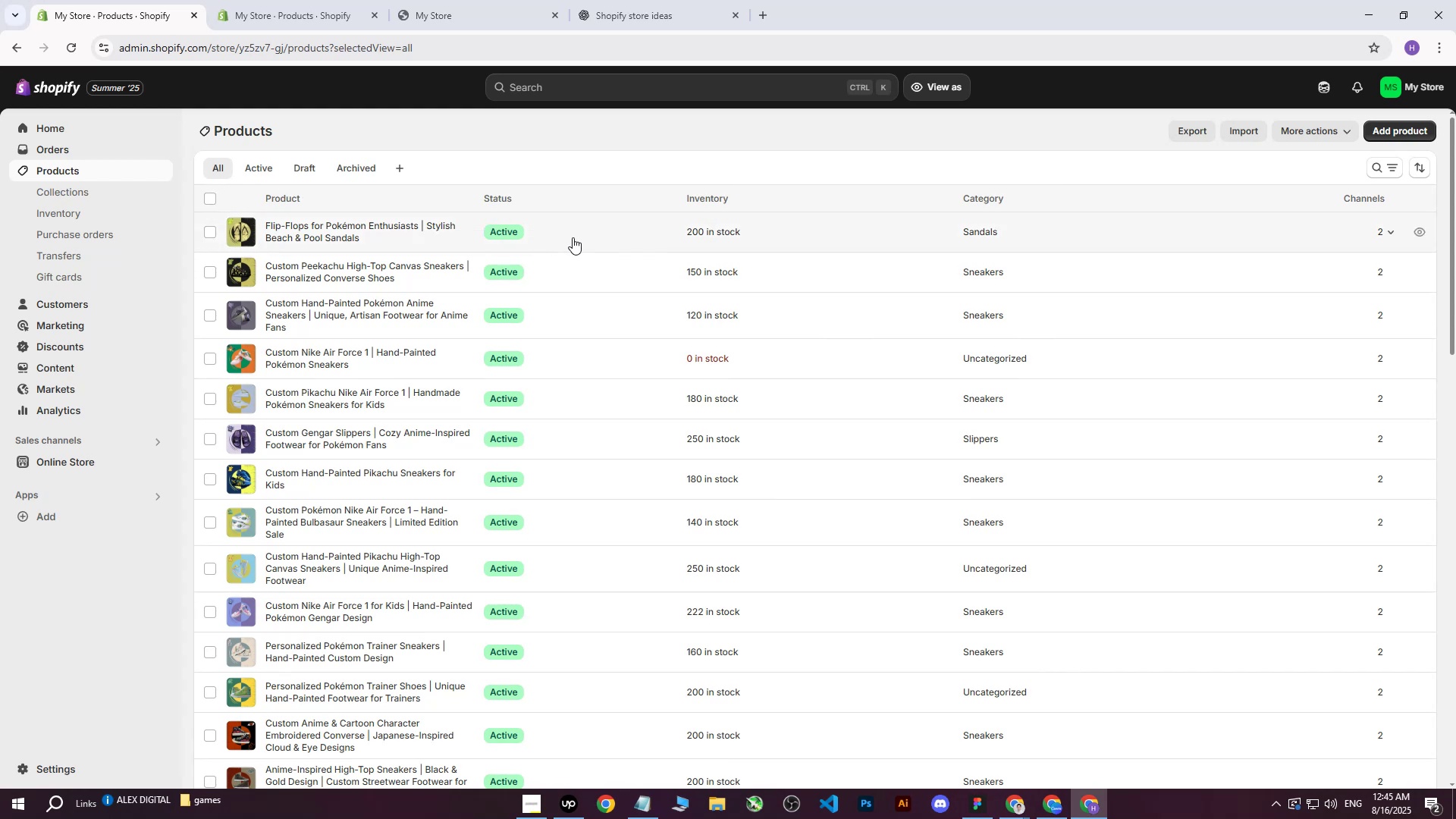 
wait(6.57)
 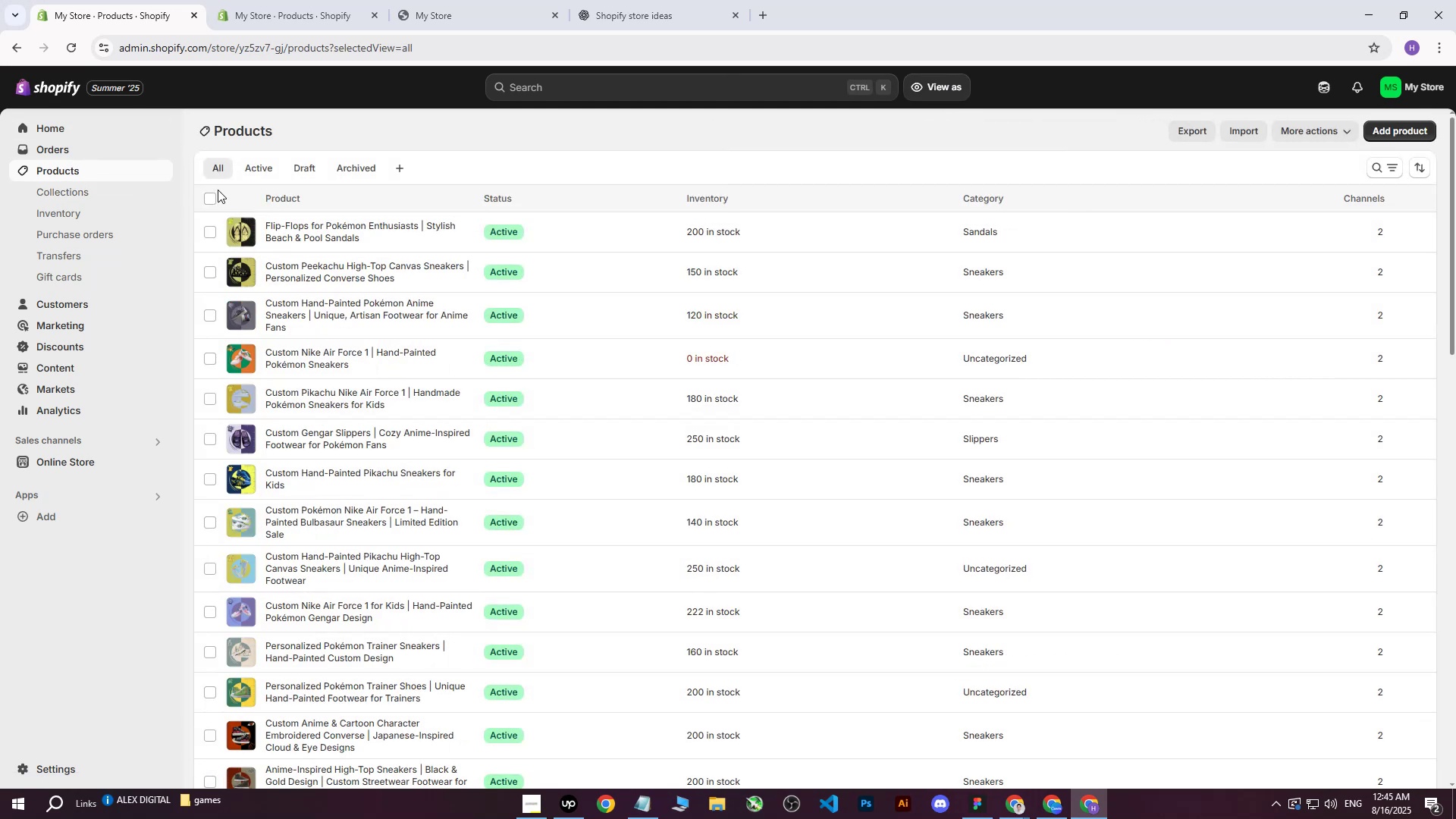 
double_click([920, 744])
 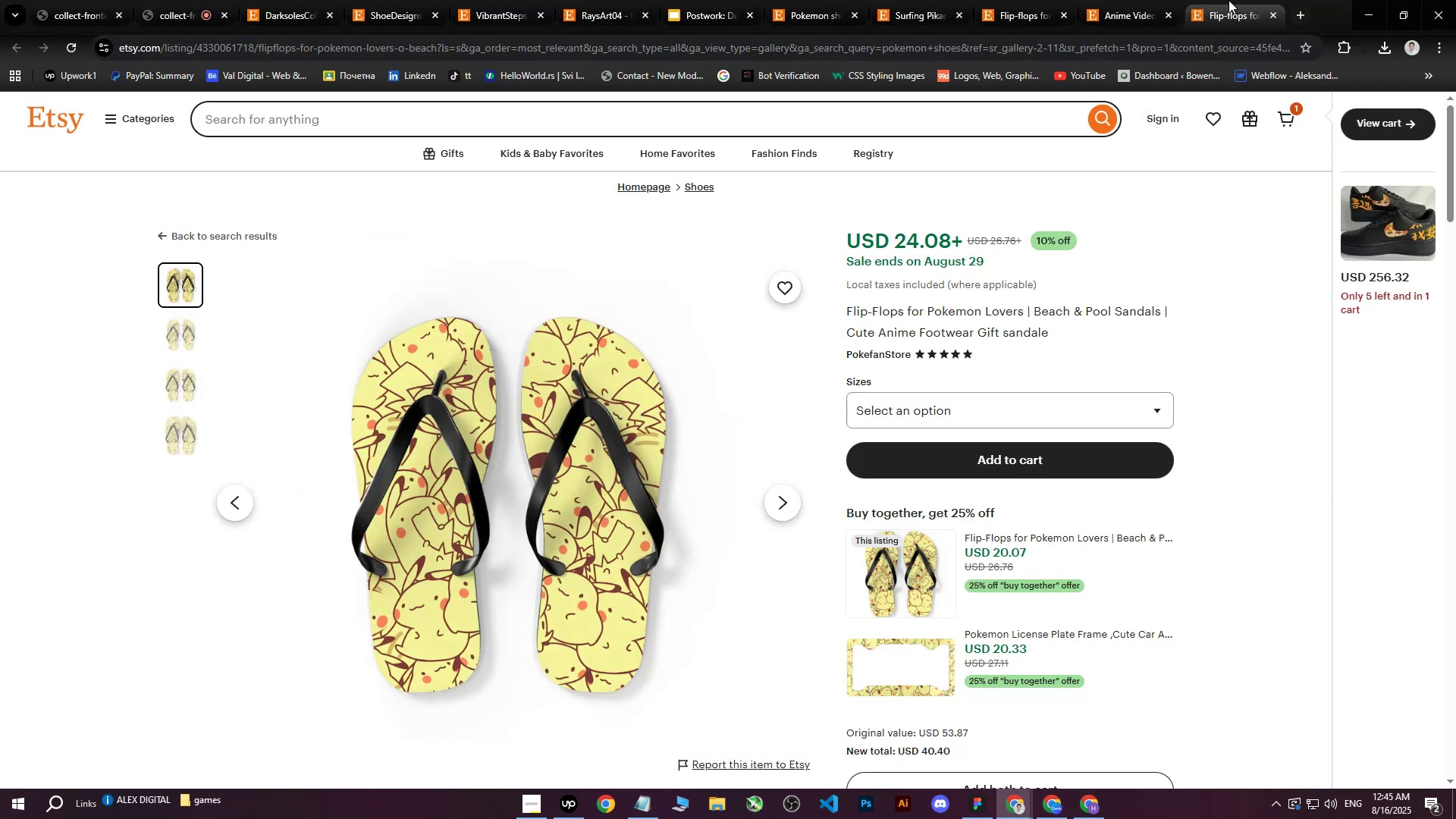 
left_click([1229, 0])
 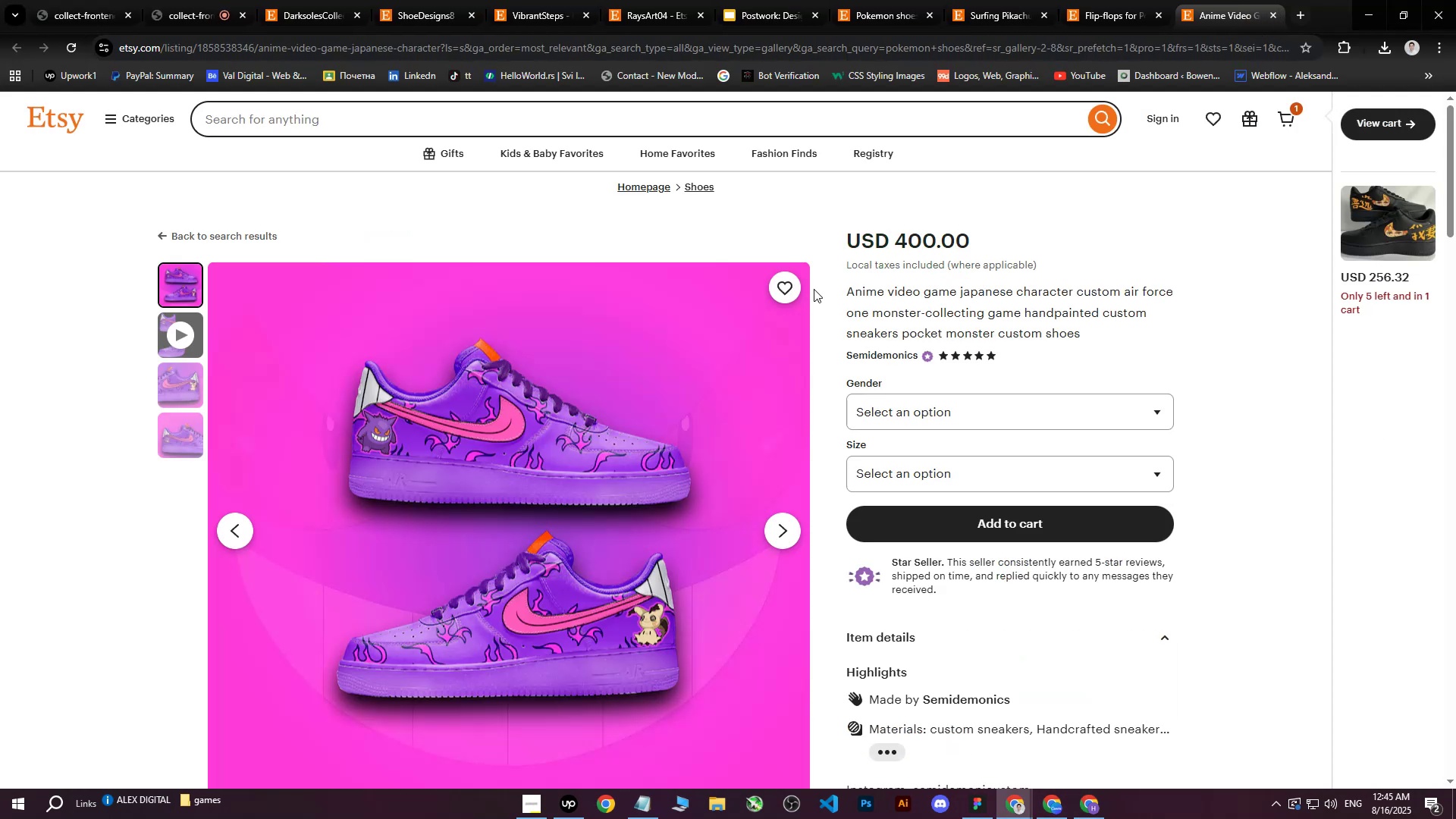 
right_click([482, 409])
 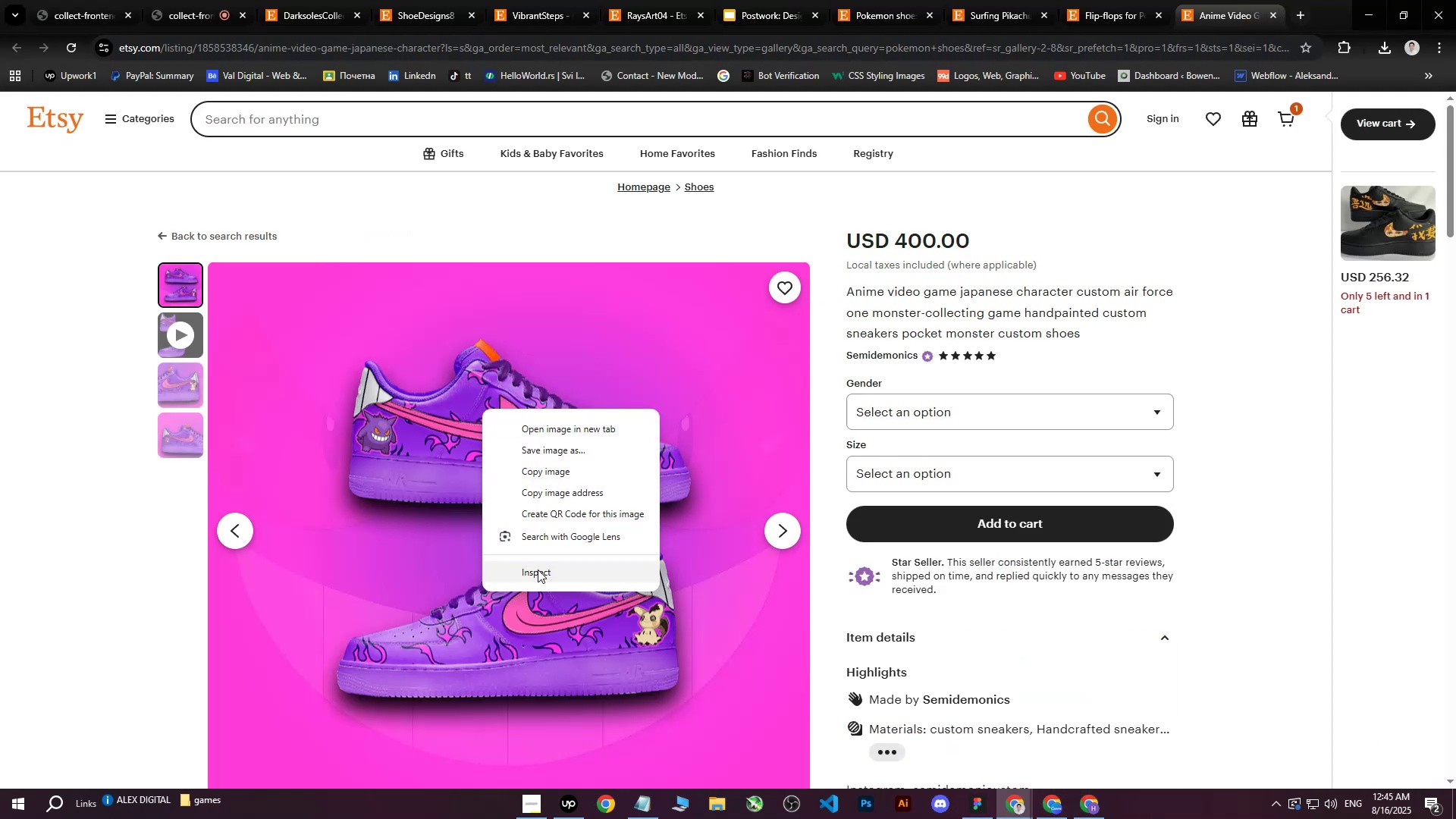 
left_click([538, 573])
 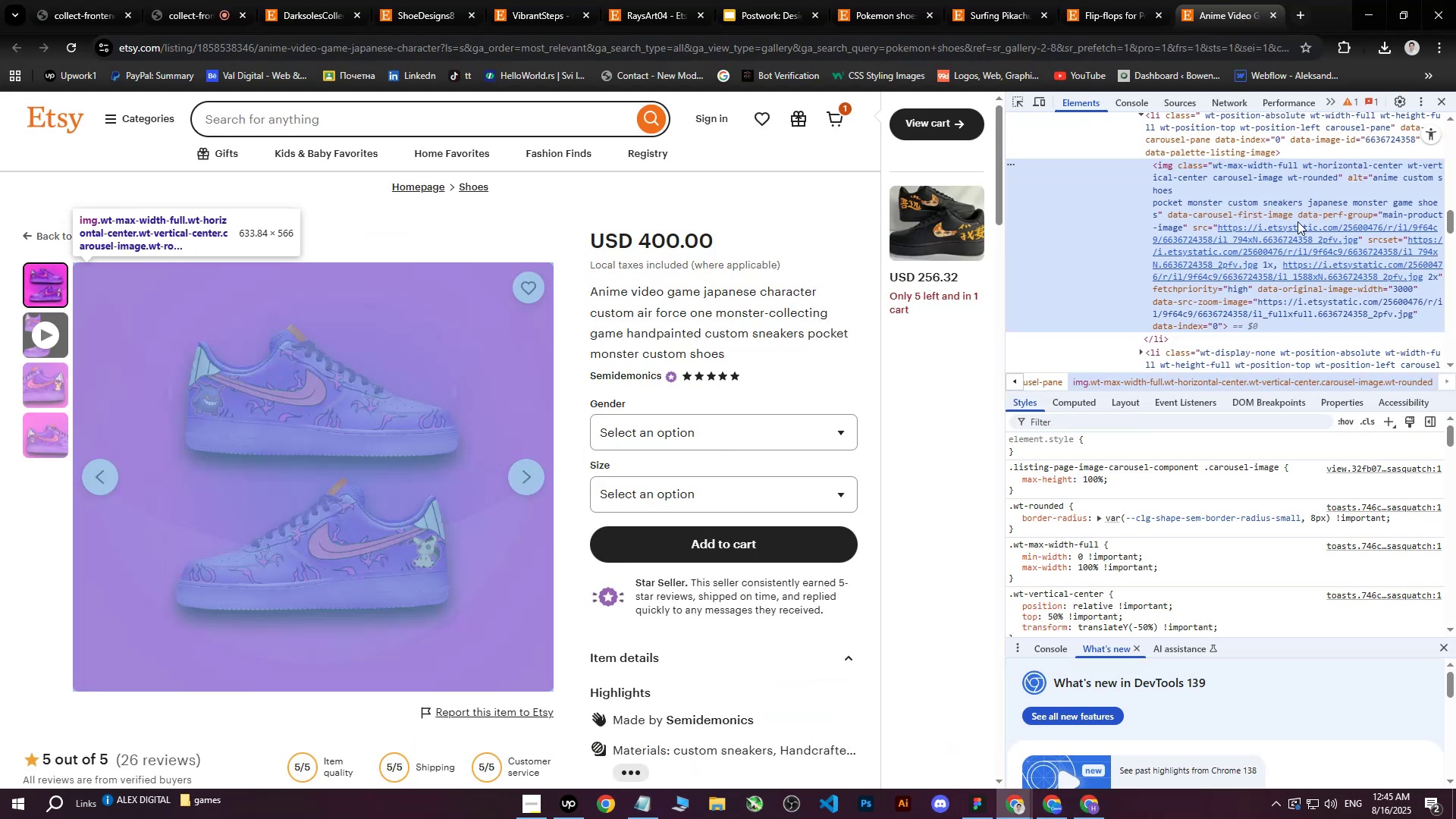 
left_click([1296, 233])
 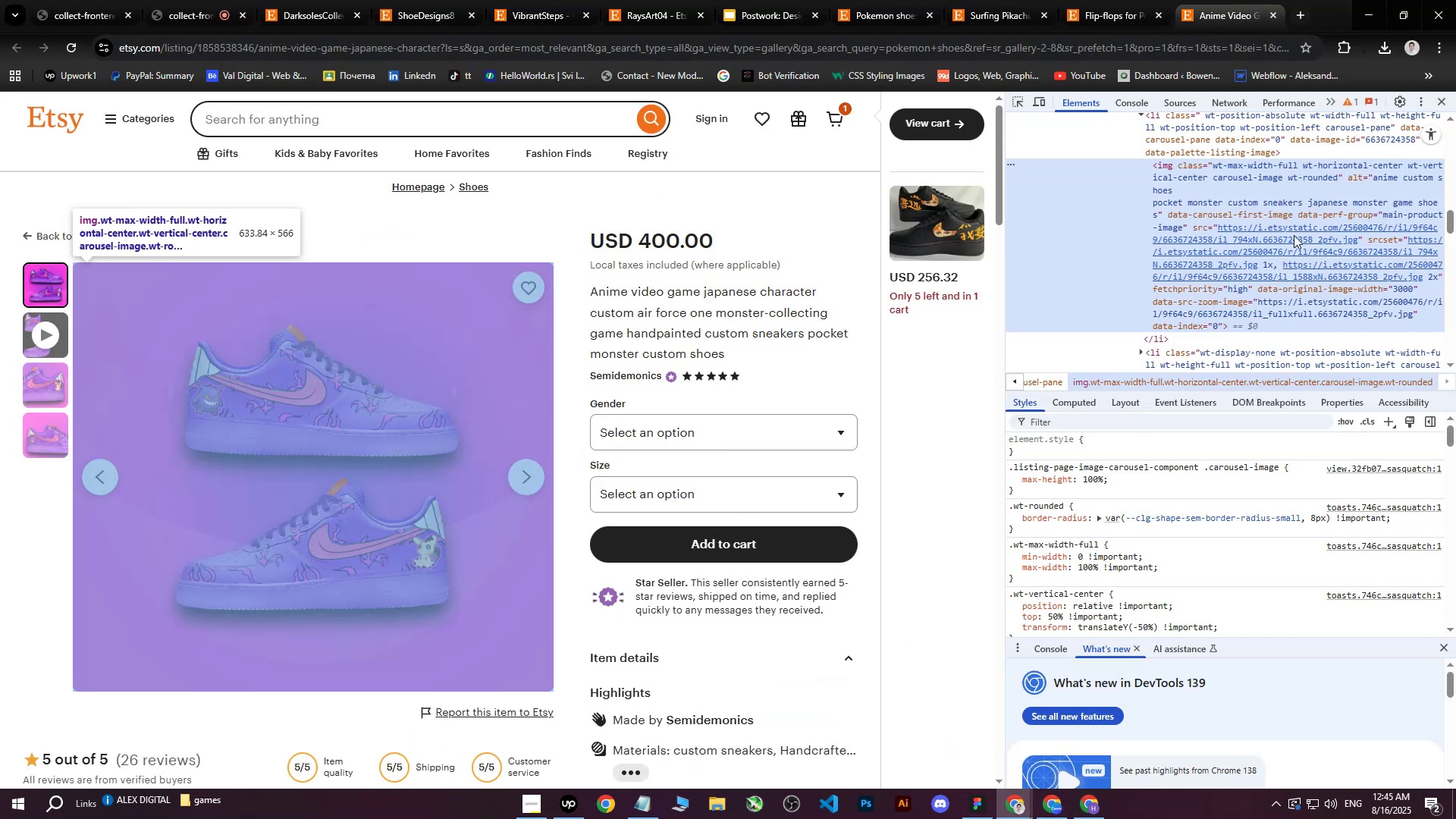 
left_click([1290, 240])
 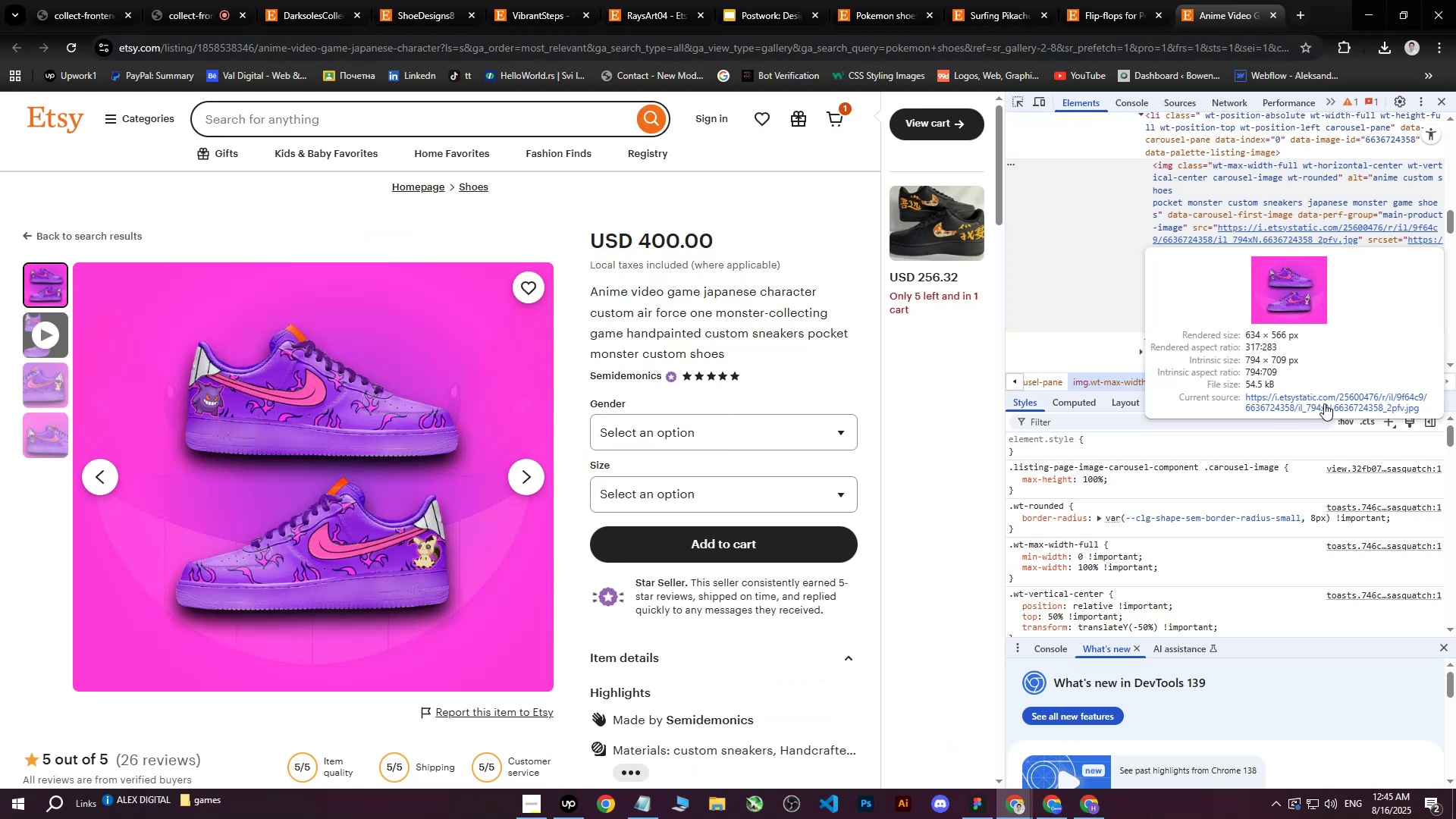 
left_click([1324, 403])
 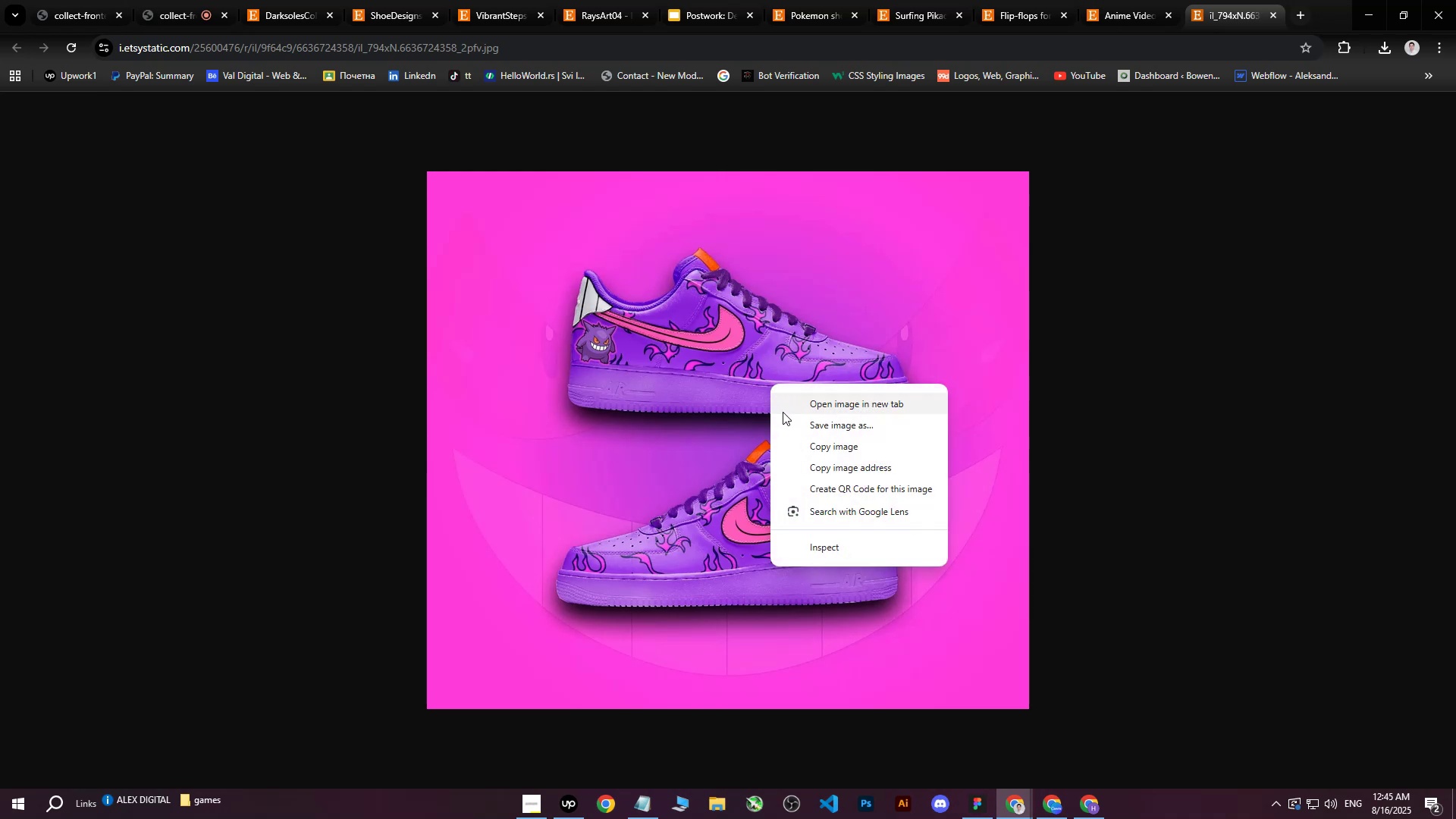 
left_click([787, 420])
 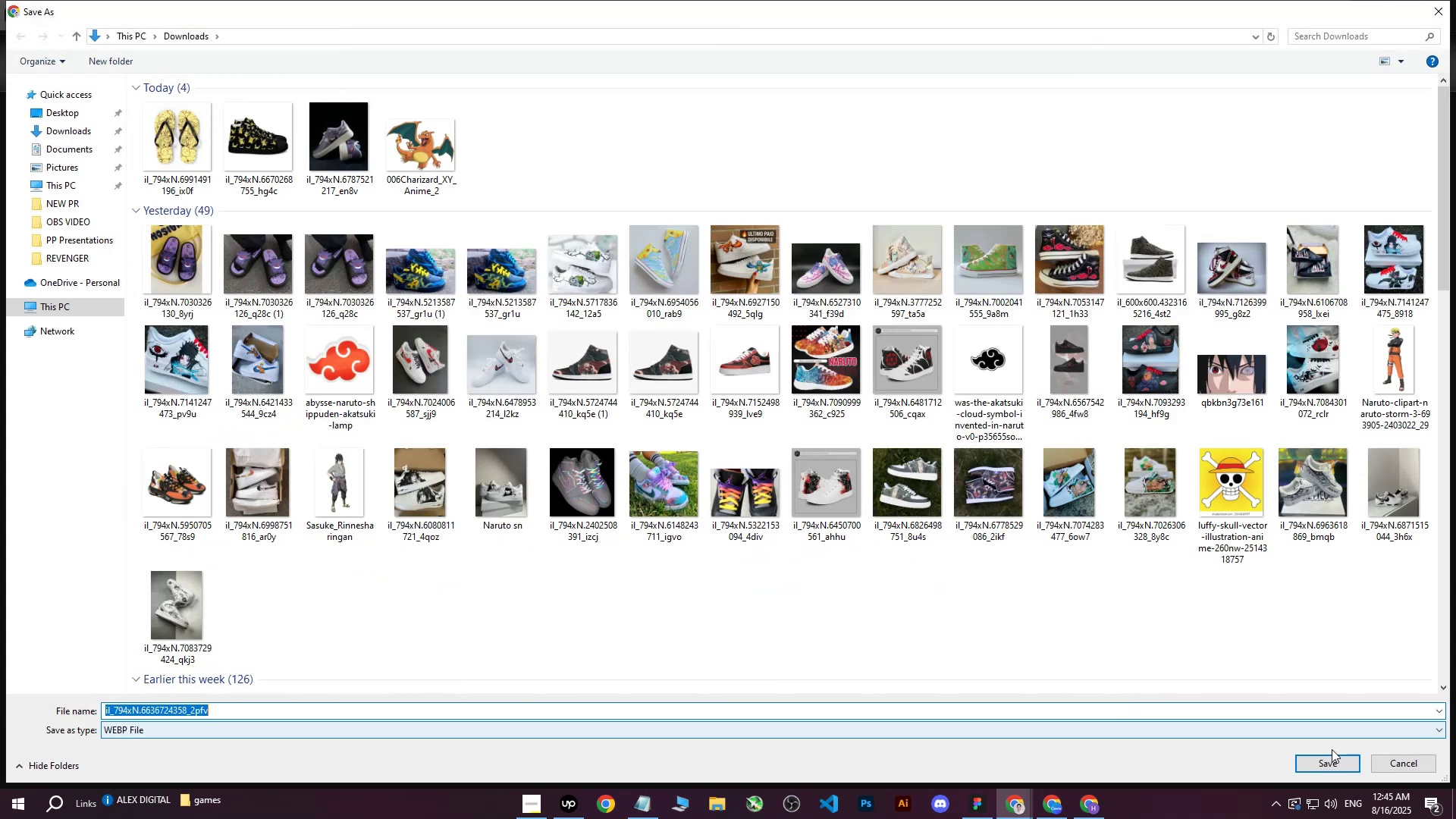 
left_click([1333, 761])
 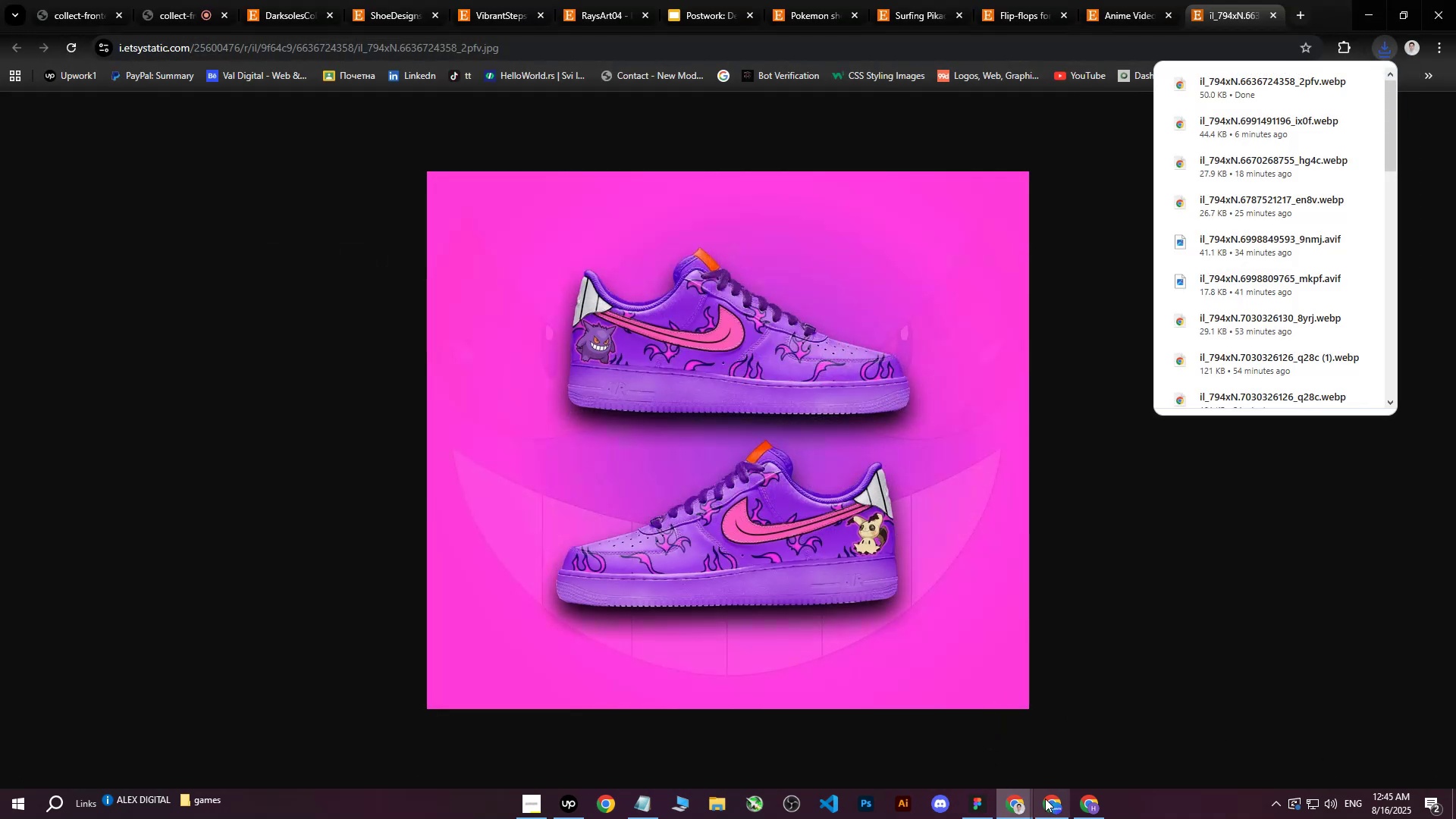 
left_click([1054, 798])
 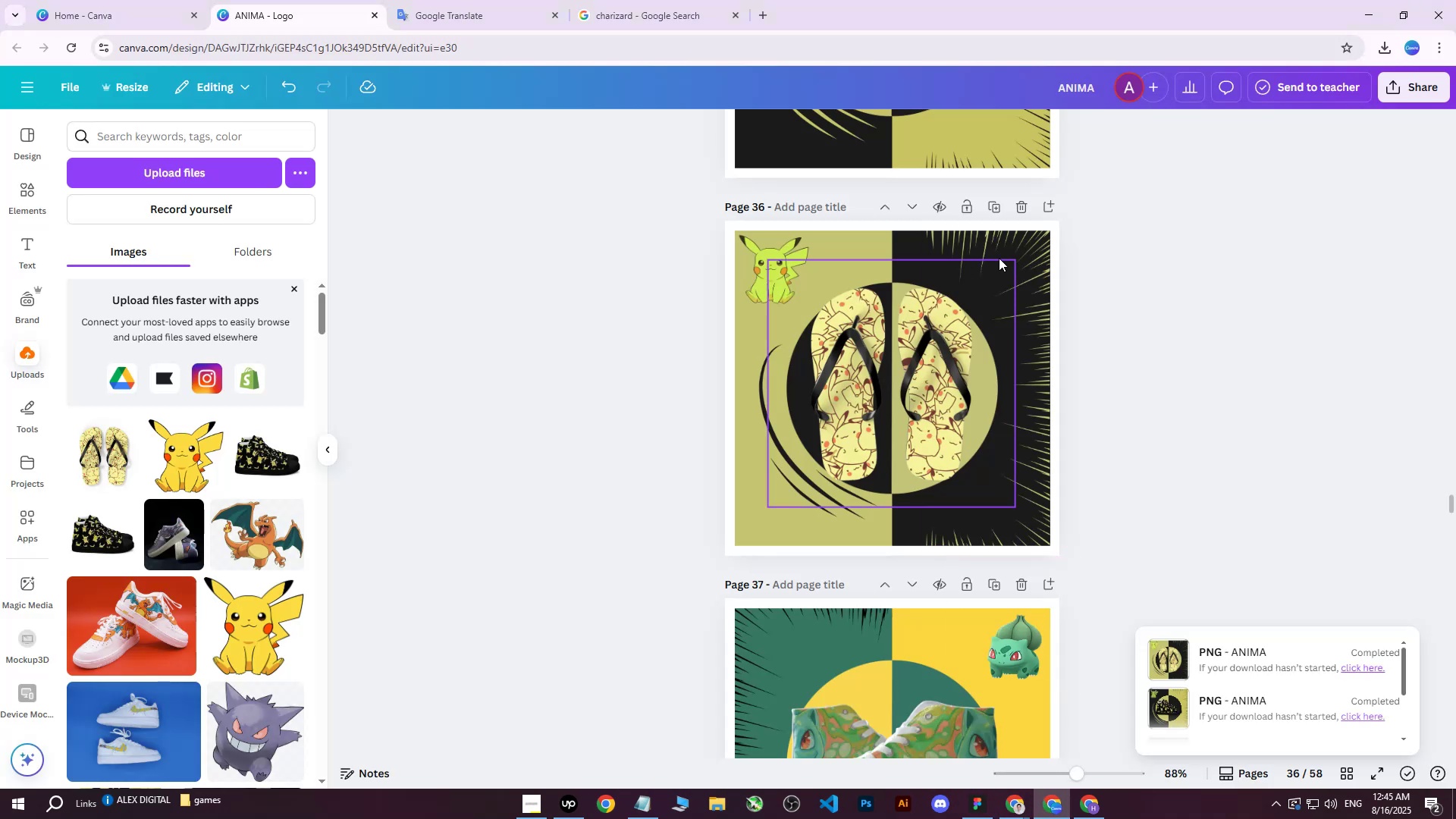 
left_click([1001, 207])
 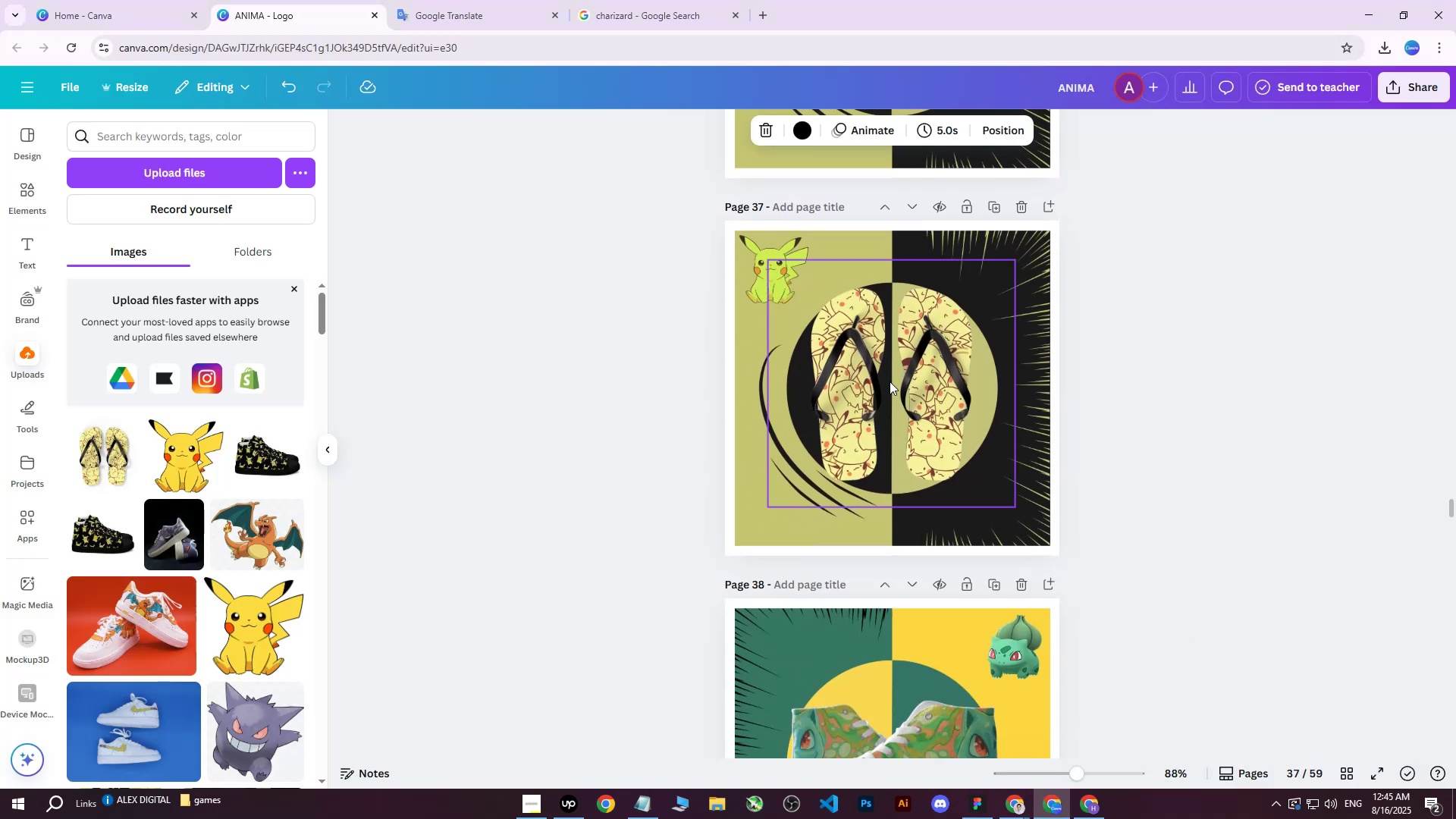 
left_click([874, 403])
 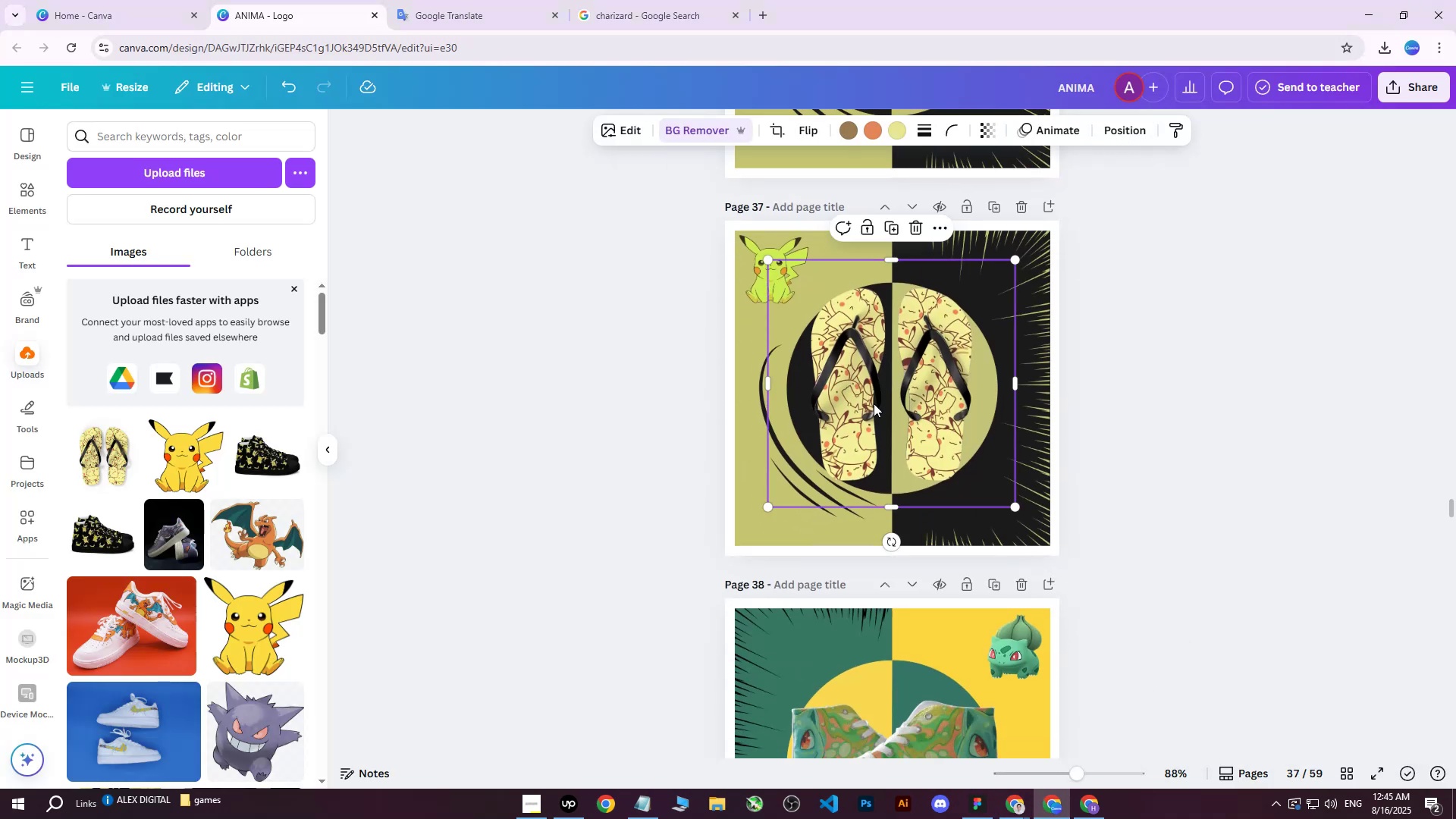 
key(Delete)
 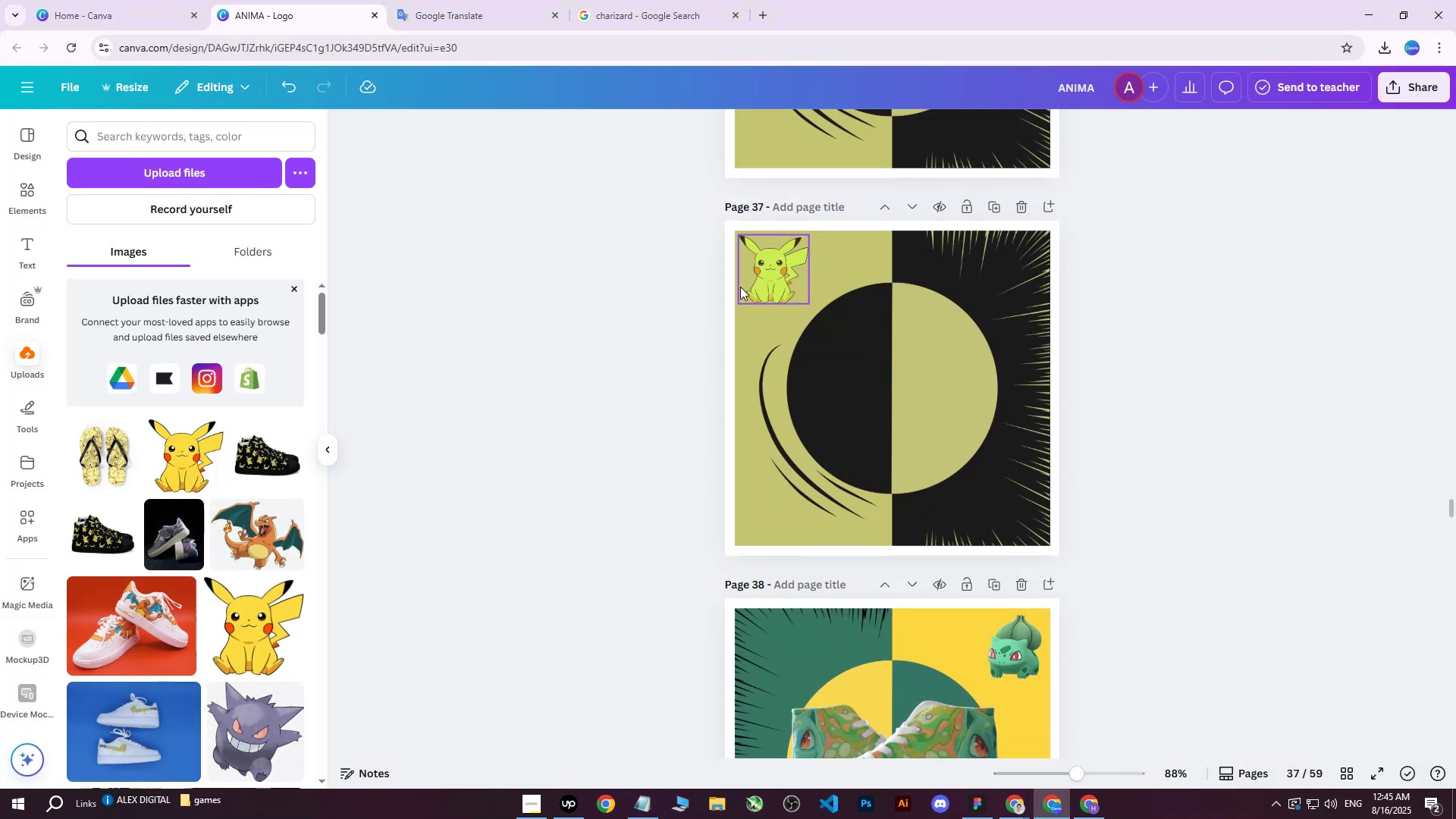 
left_click([757, 279])
 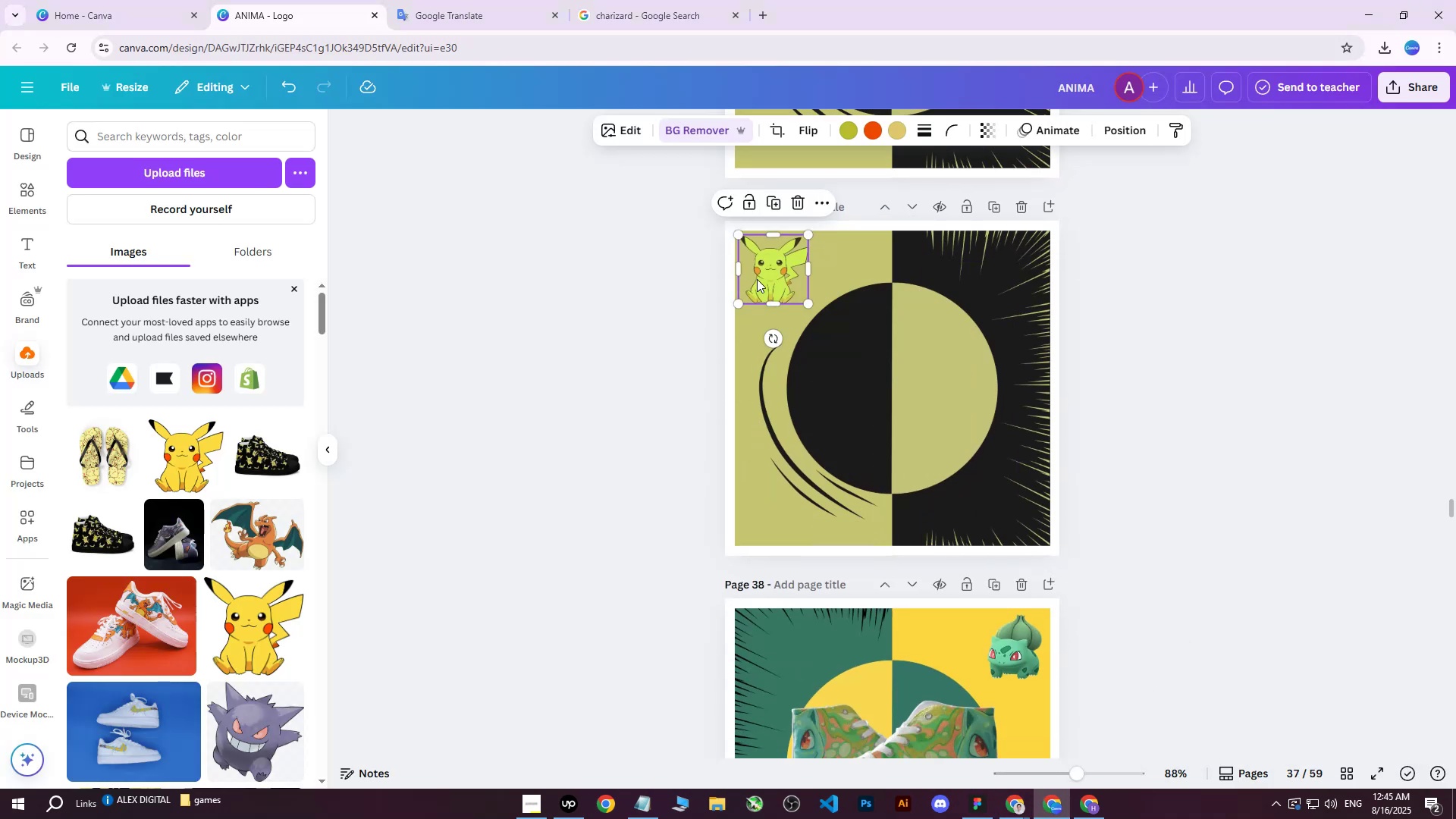 
key(Delete)
 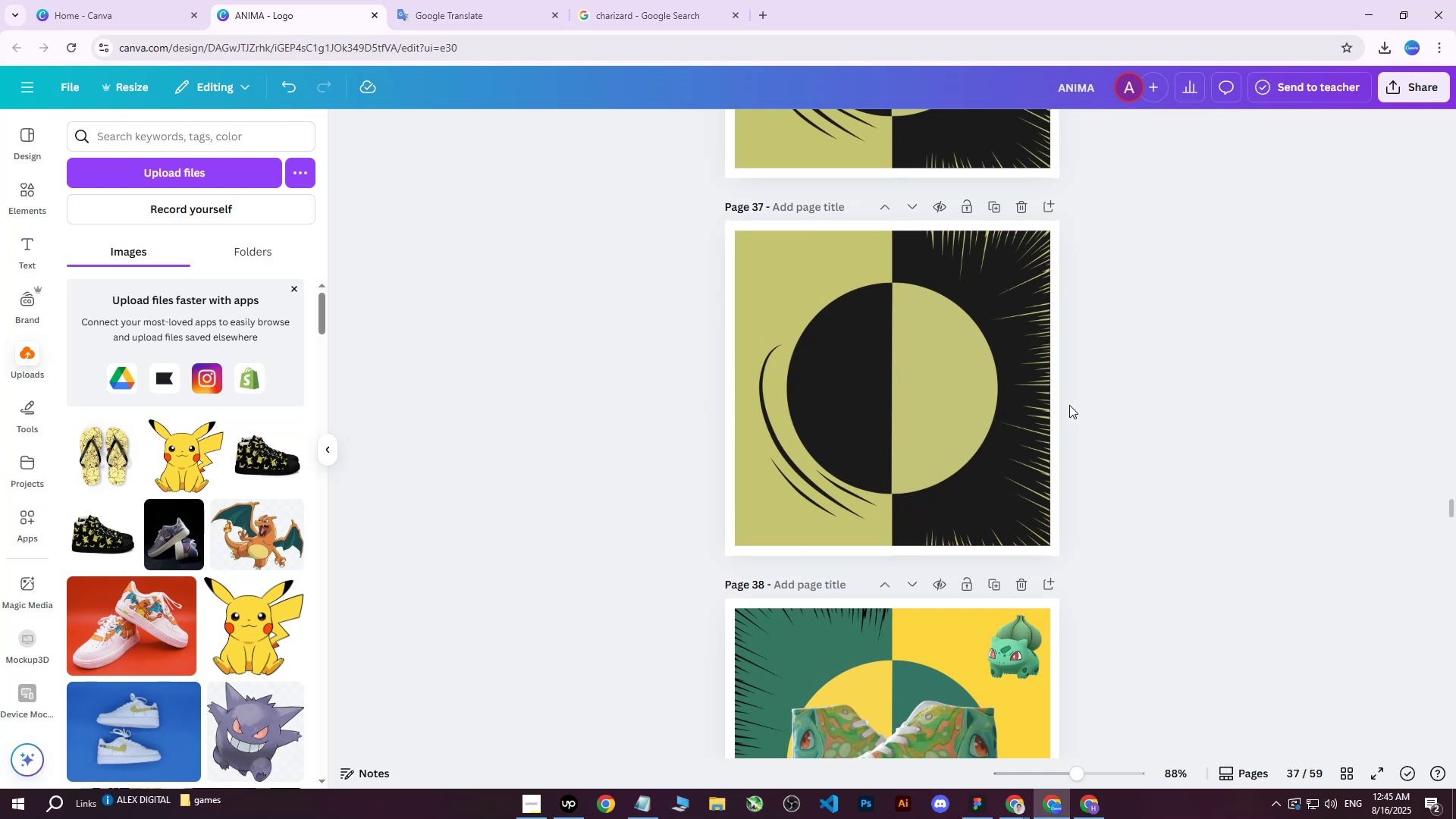 
wait(6.32)
 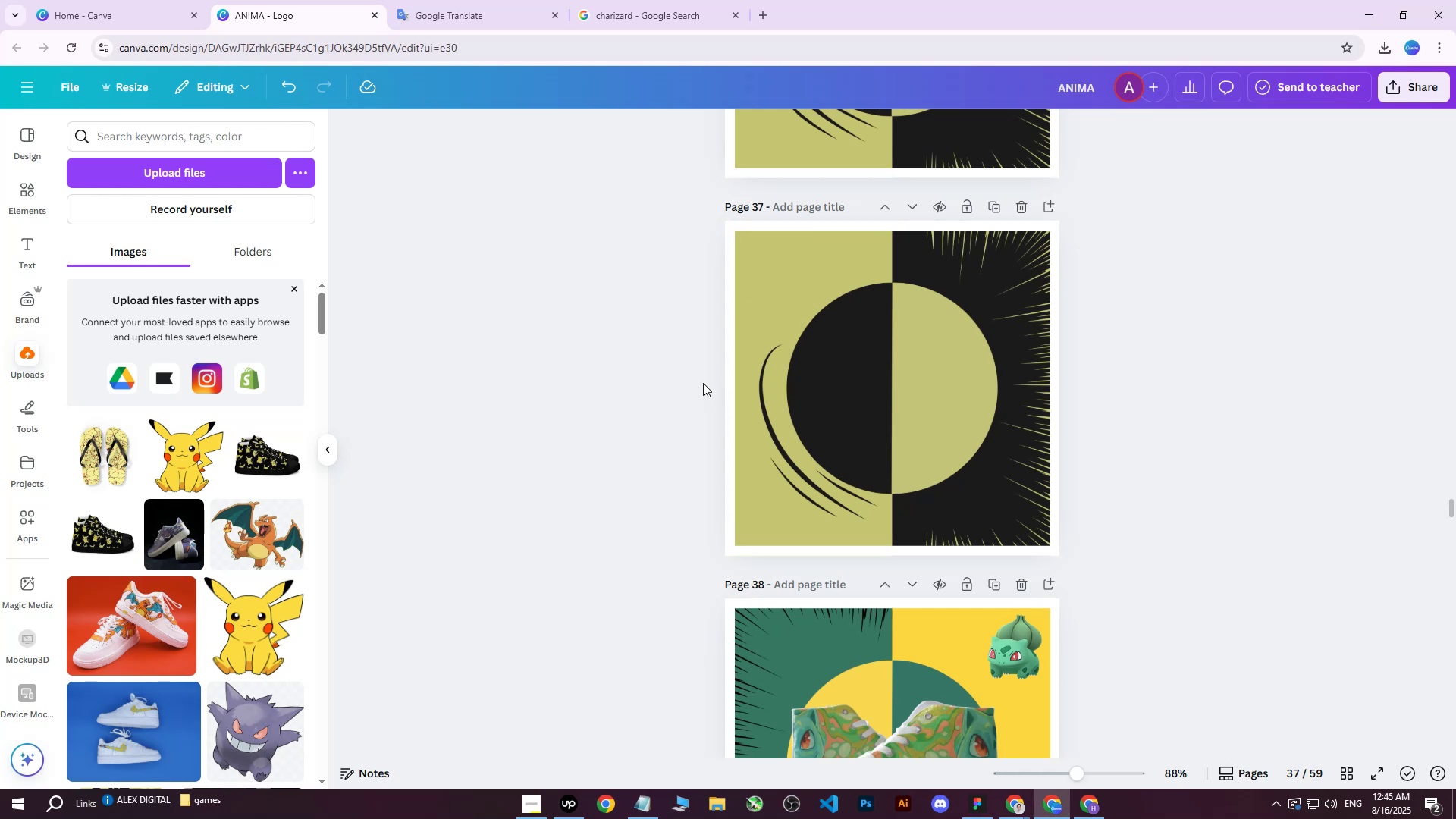 
left_click([187, 169])
 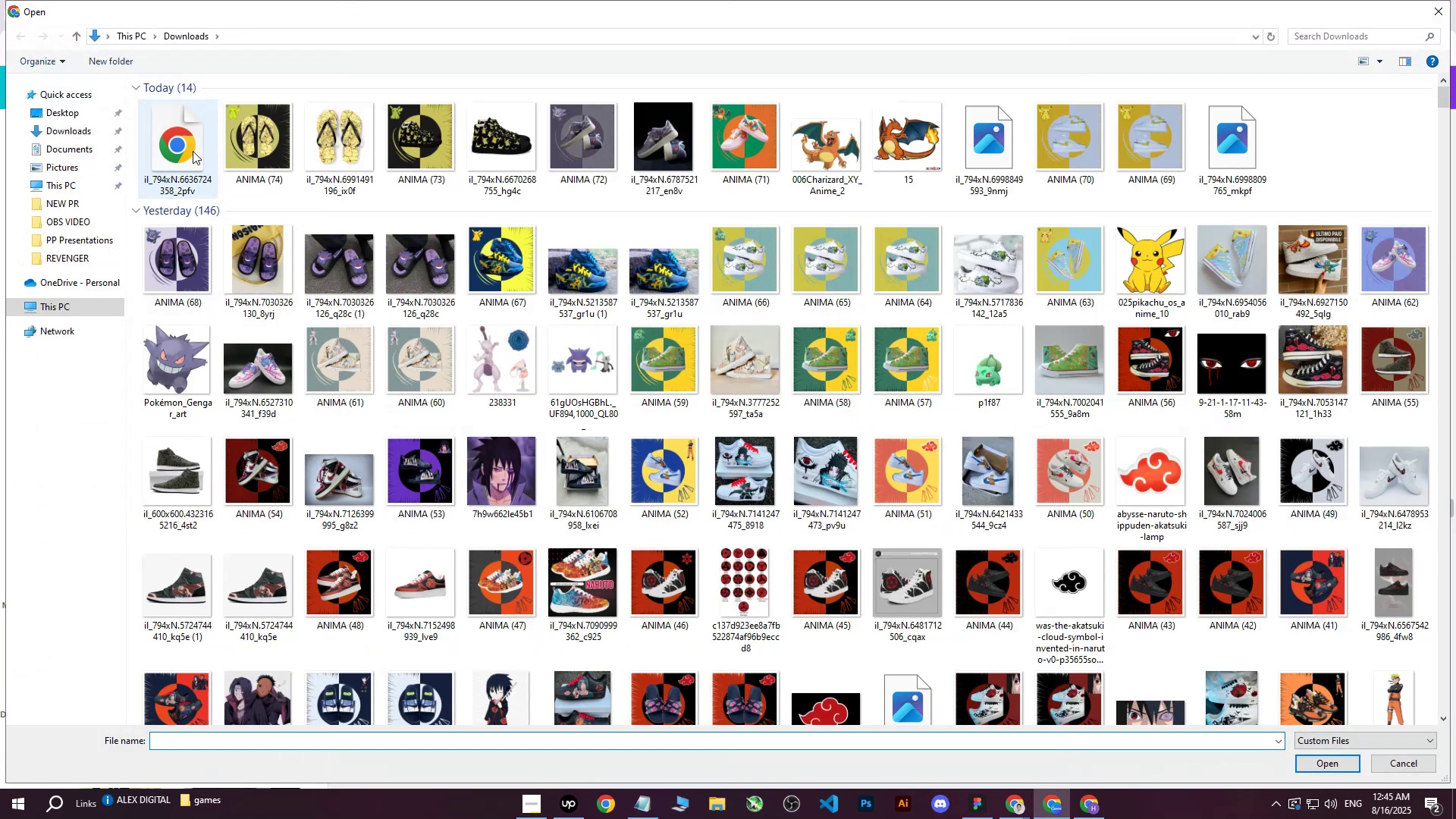 
left_click([192, 151])
 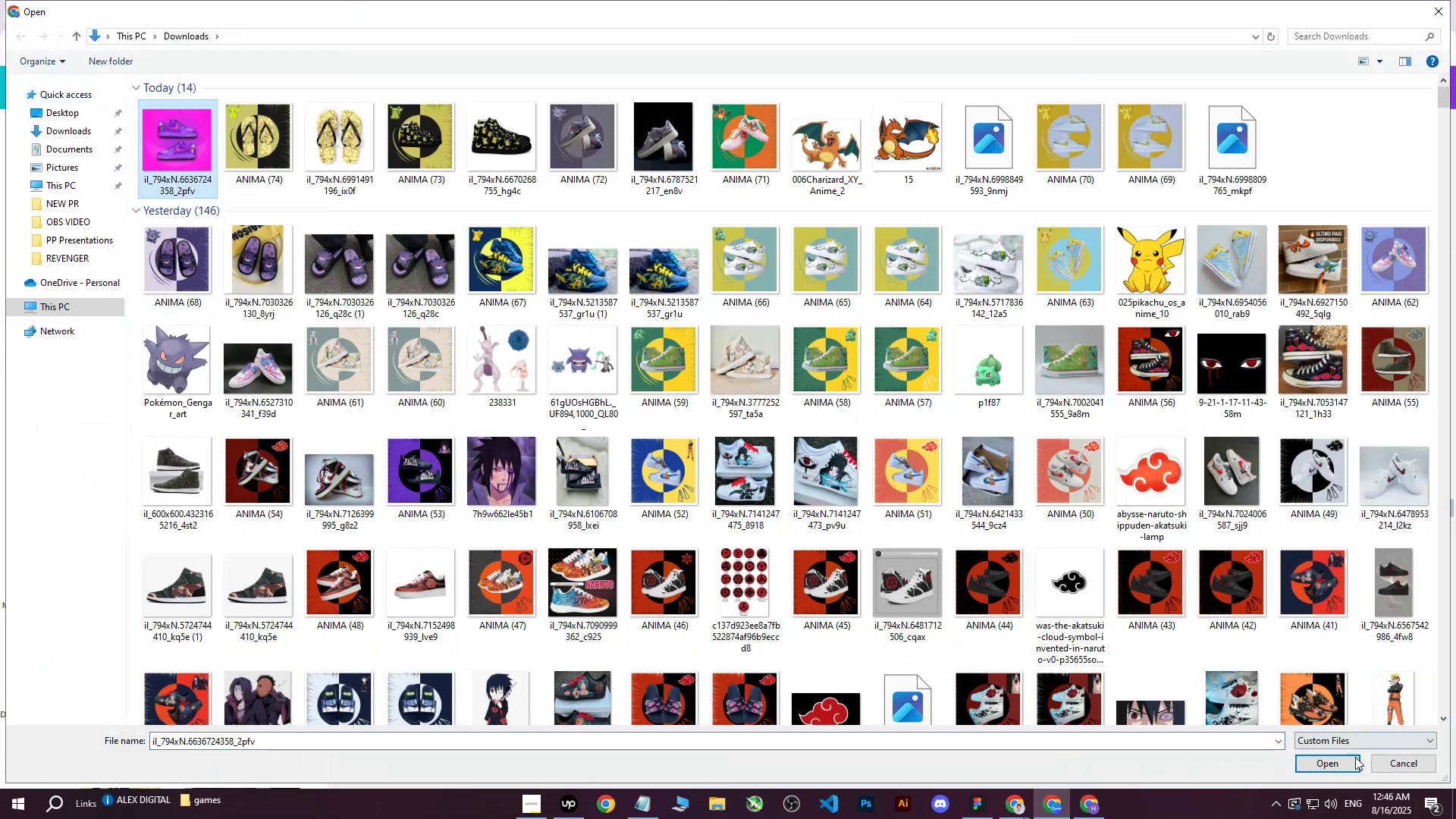 
left_click([1346, 760])
 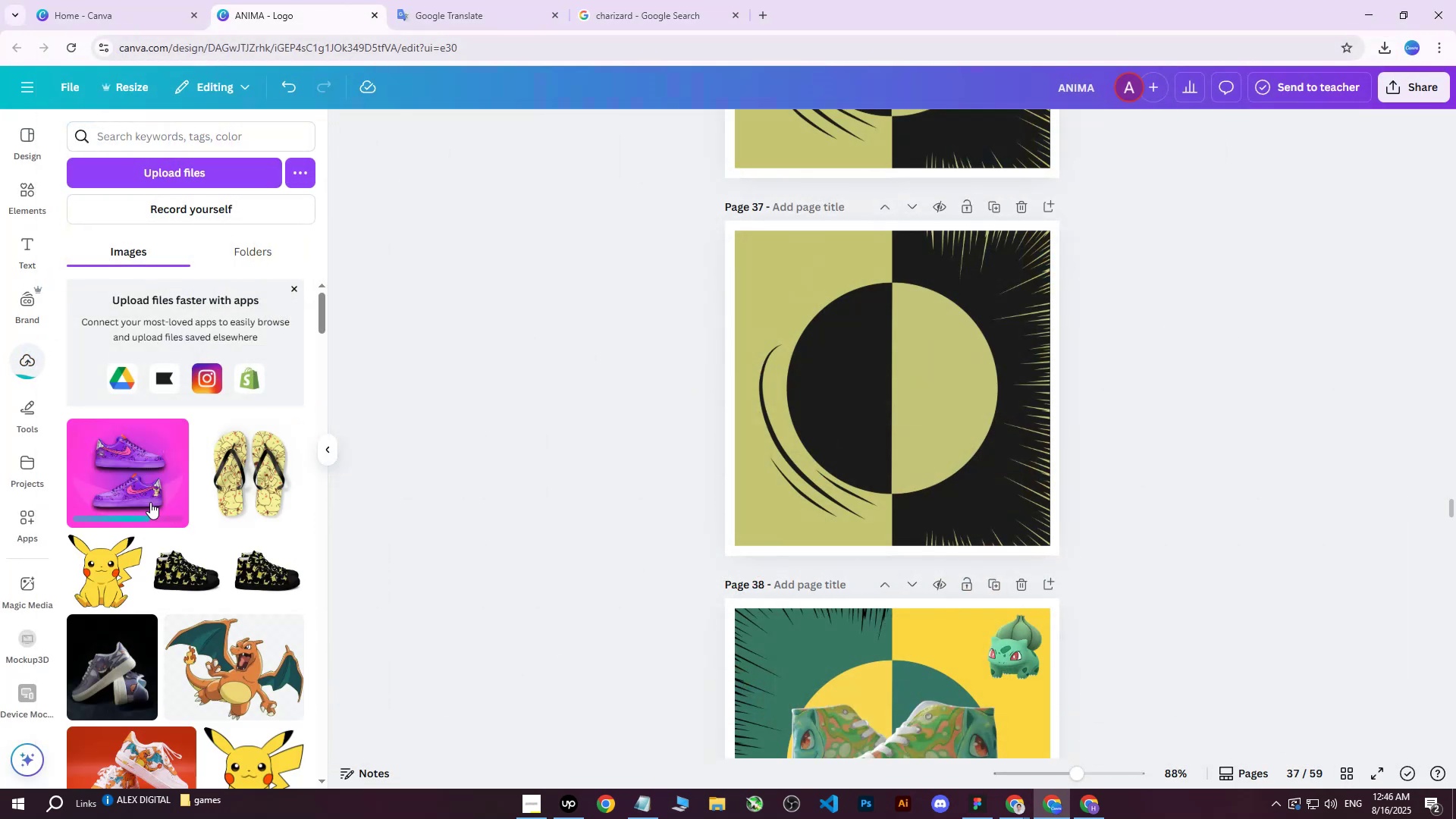 
left_click([125, 487])
 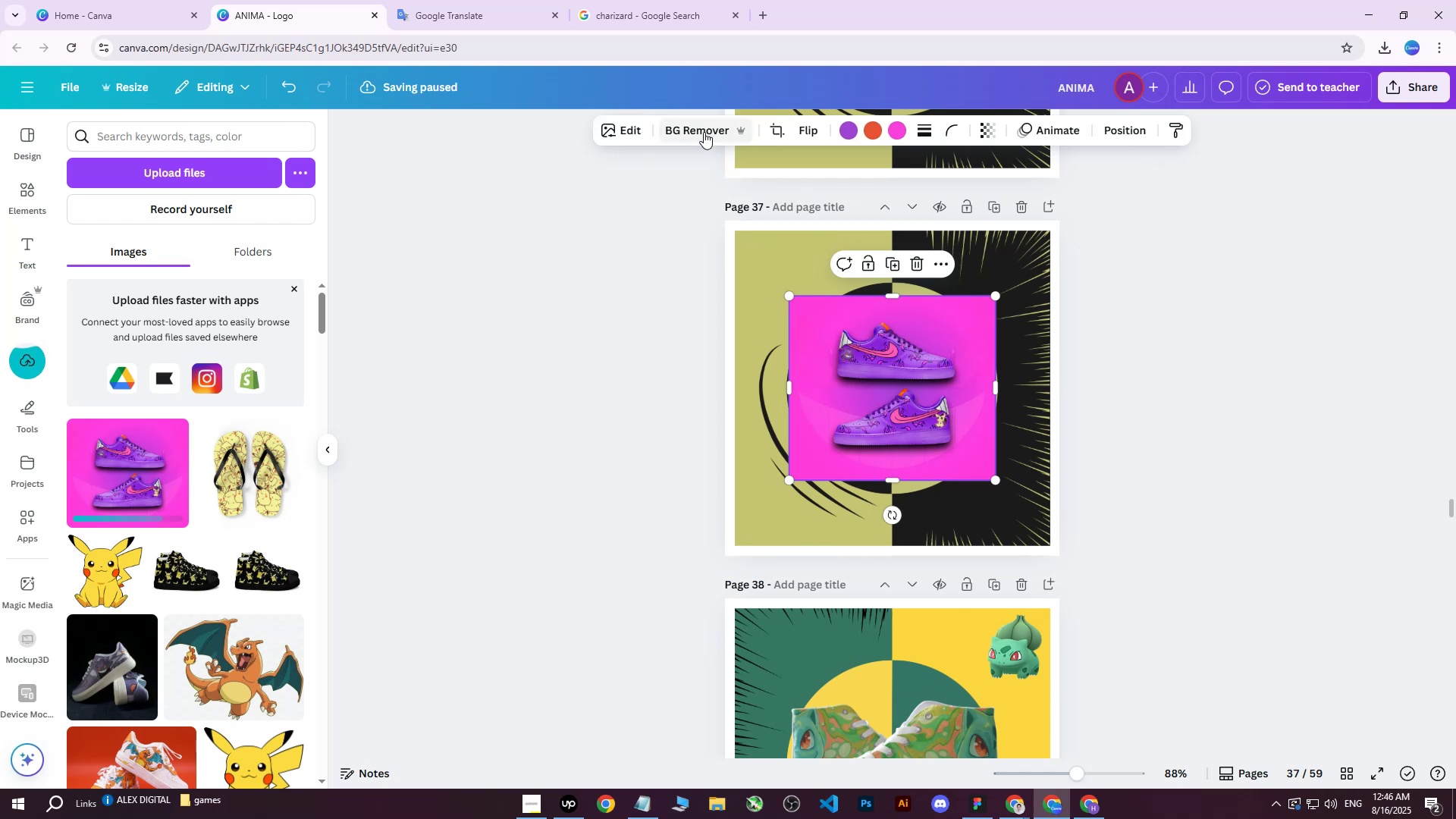 
left_click([698, 130])
 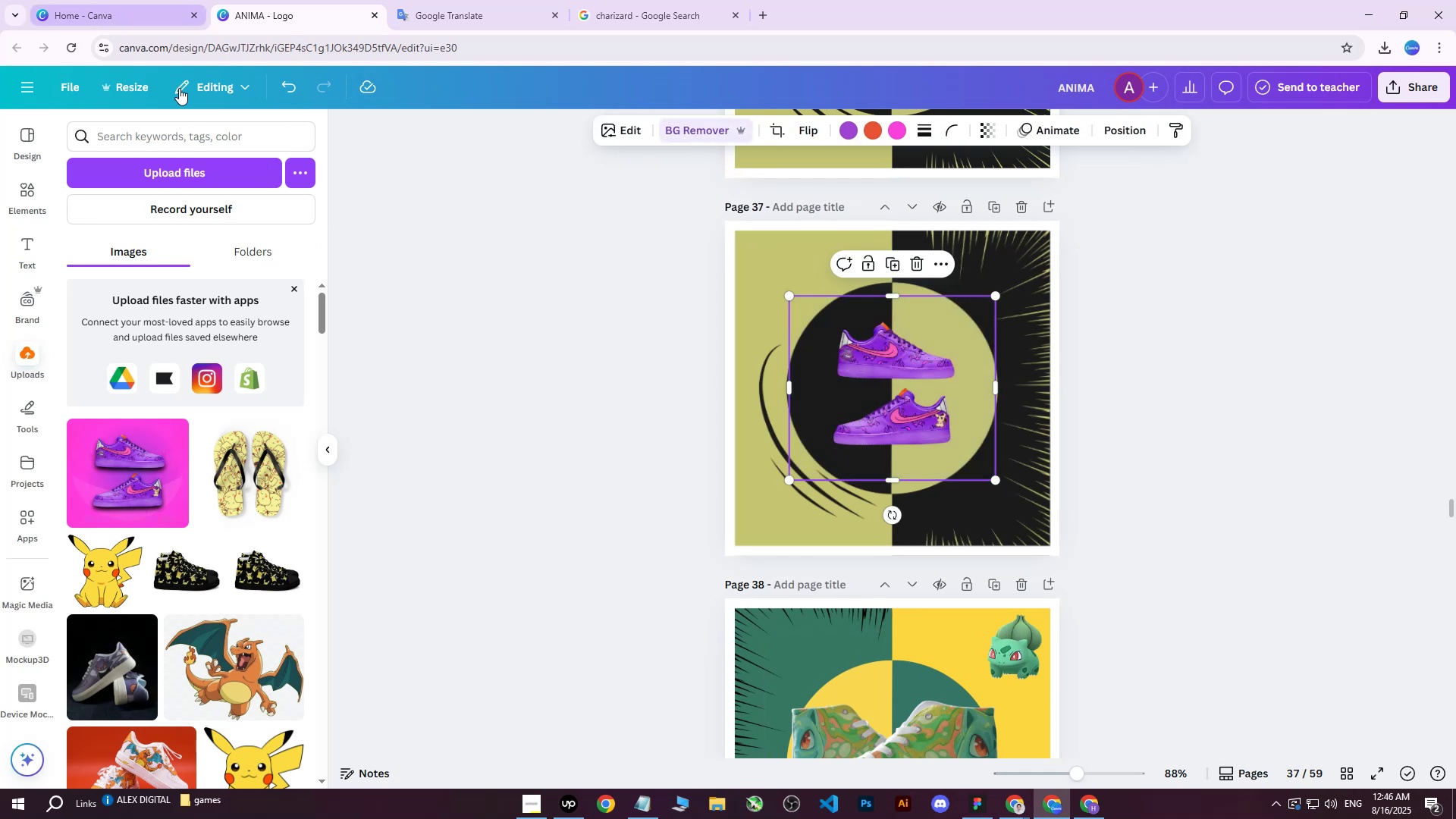 
left_click([1075, 799])
 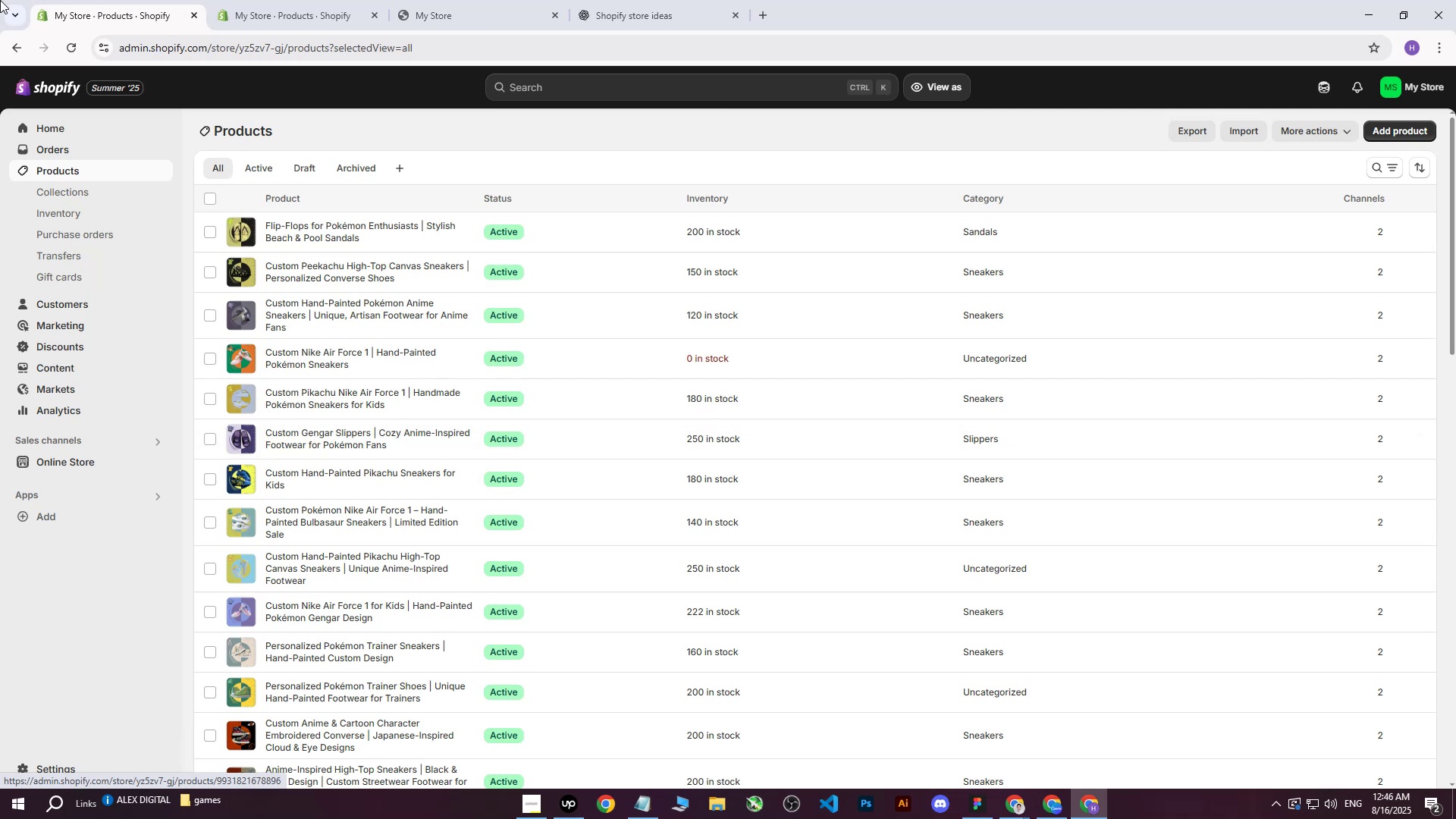 
wait(7.59)
 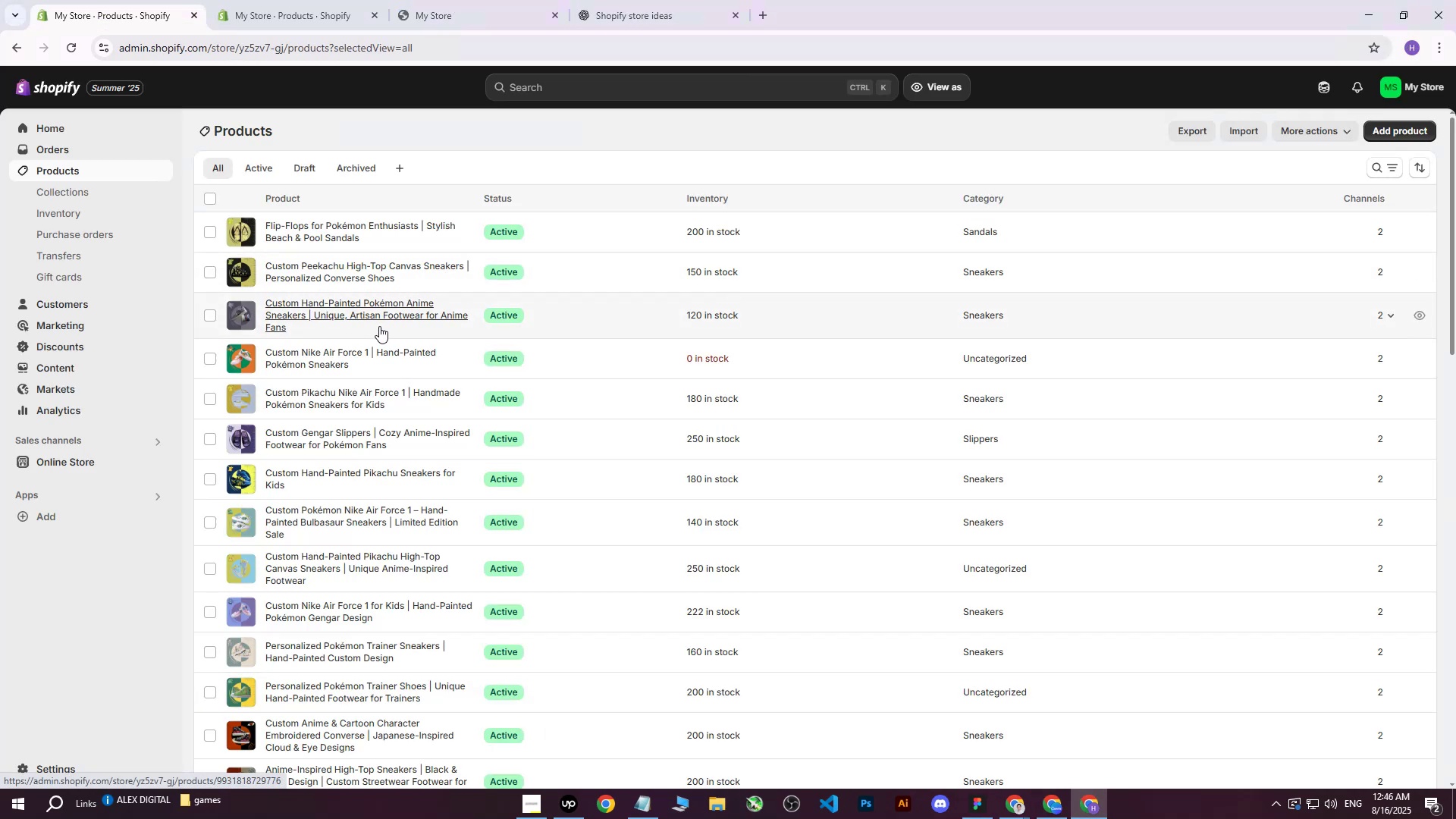 
left_click([1025, 809])
 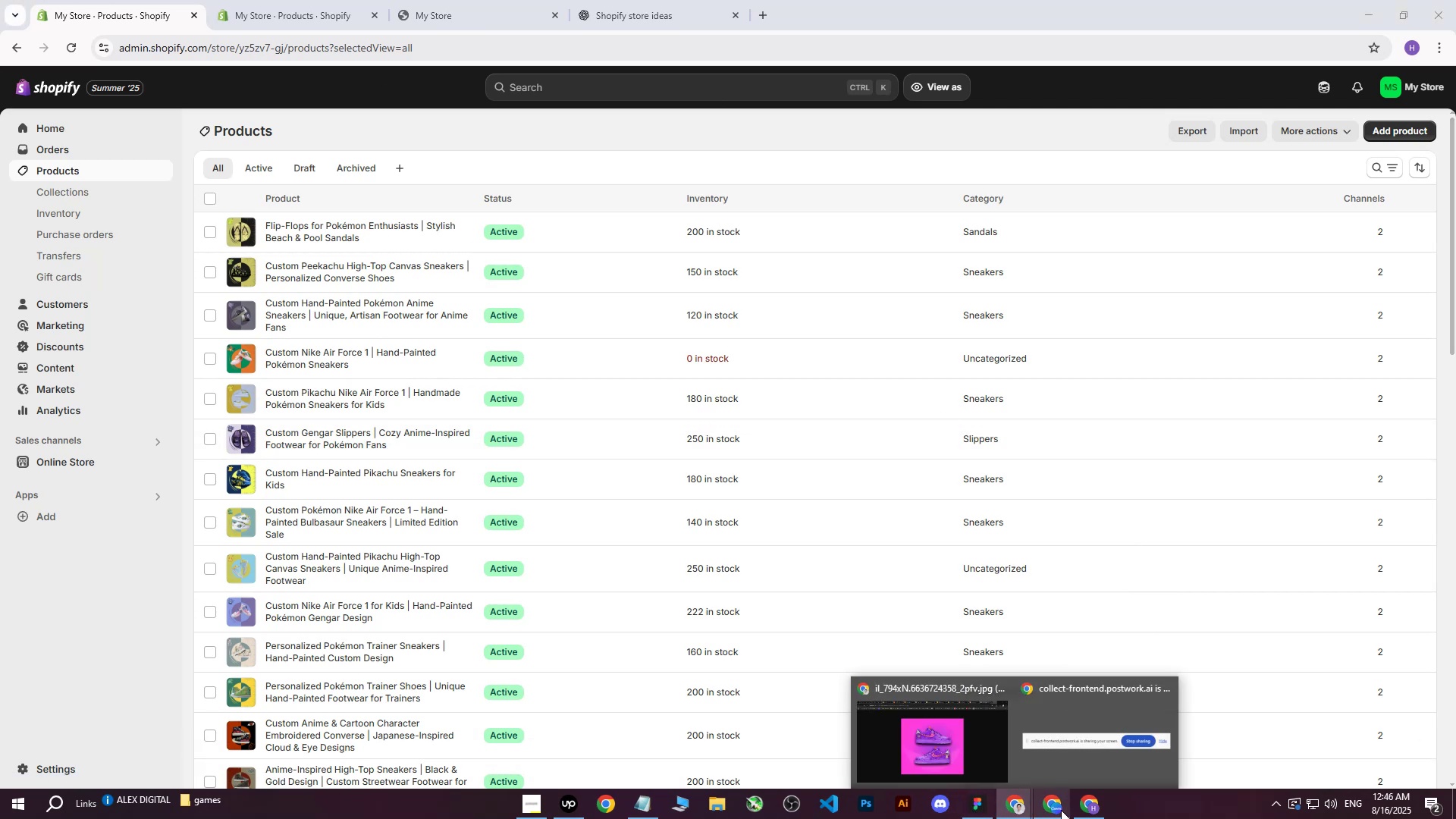 
left_click([1059, 812])
 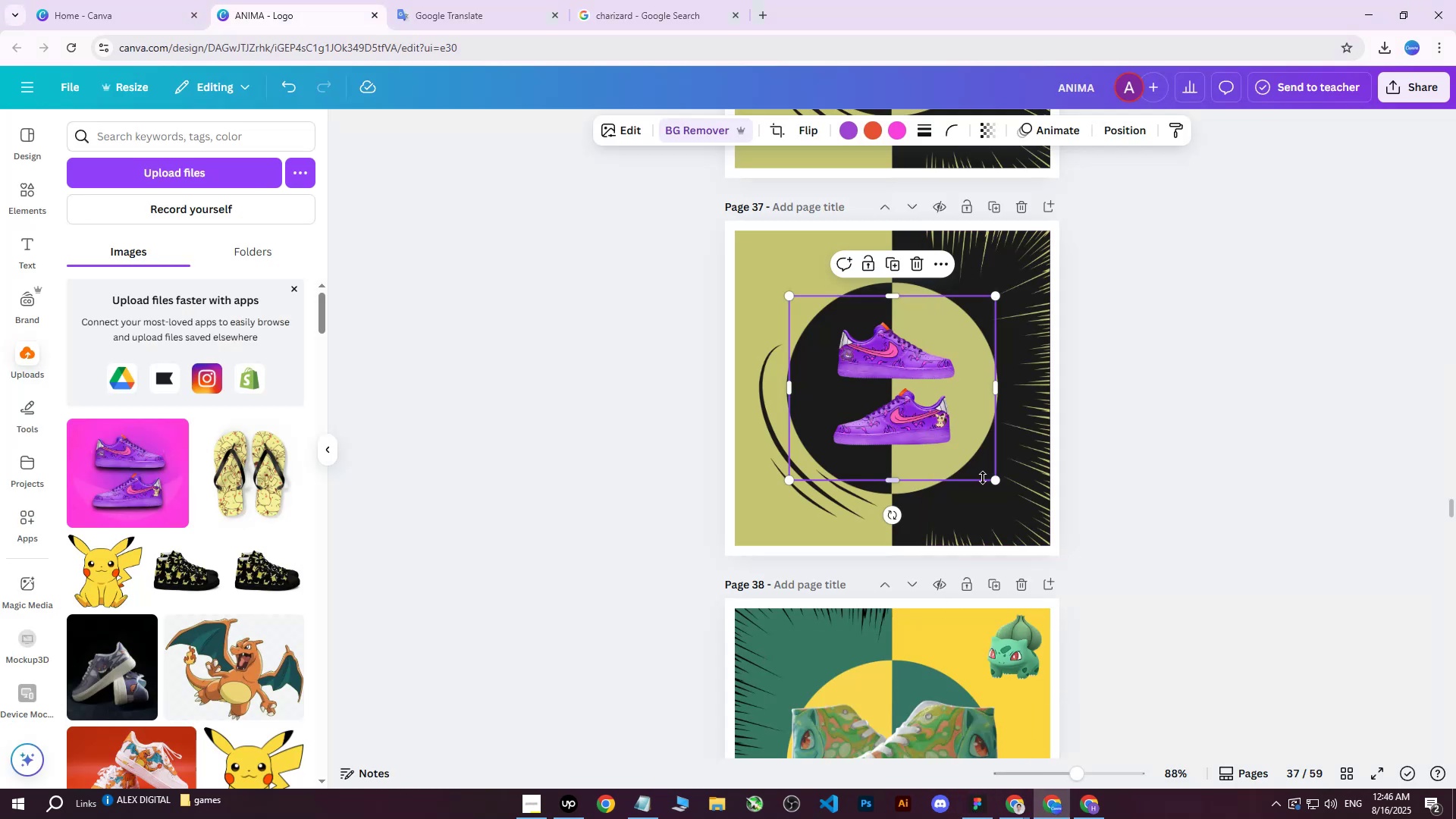 
hold_key(key=ControlLeft, duration=1.53)
scroll: coordinate [1131, 356], scroll_direction: none, amount: 0.0
 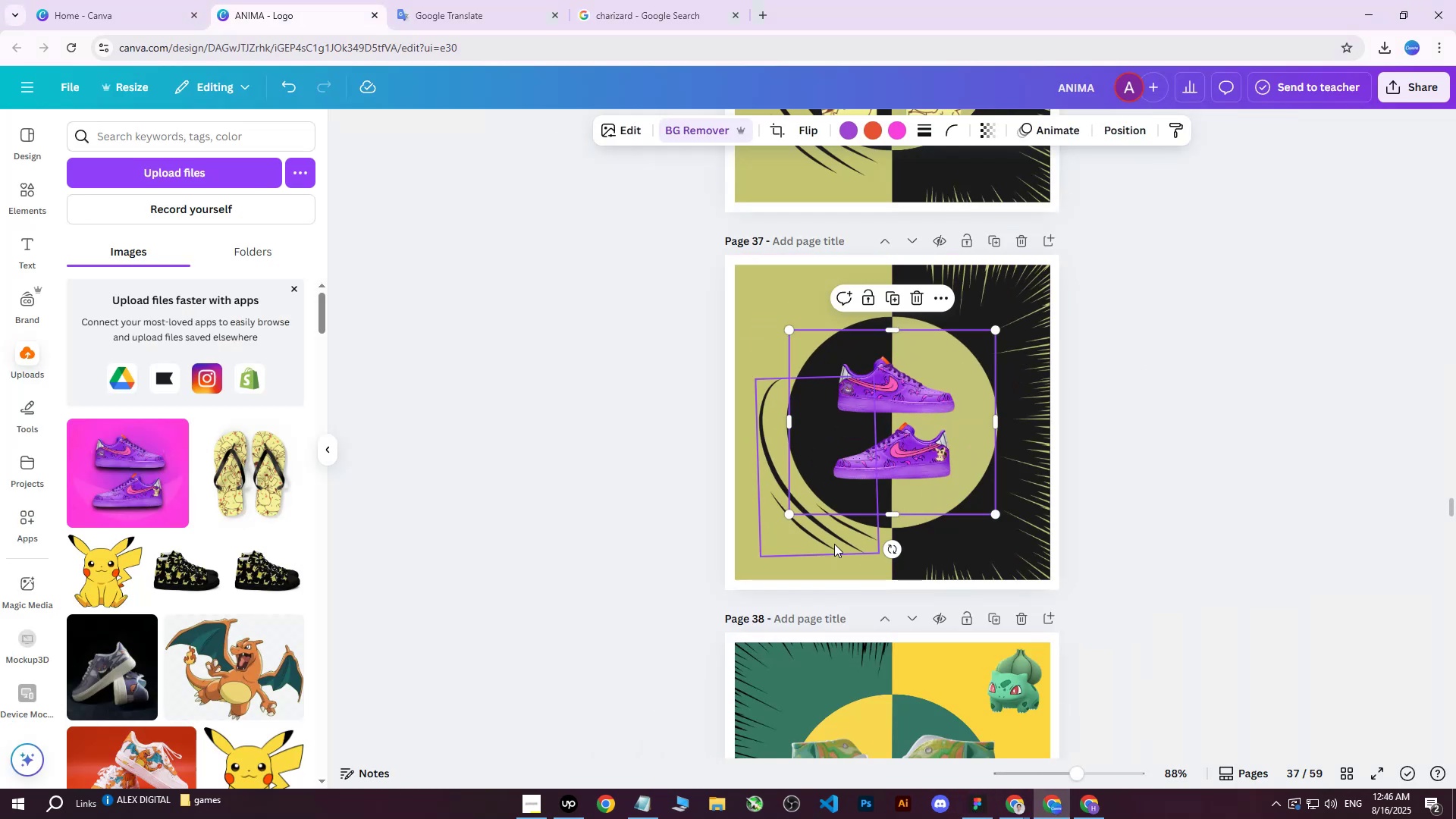 
hold_key(key=ControlLeft, duration=0.34)
 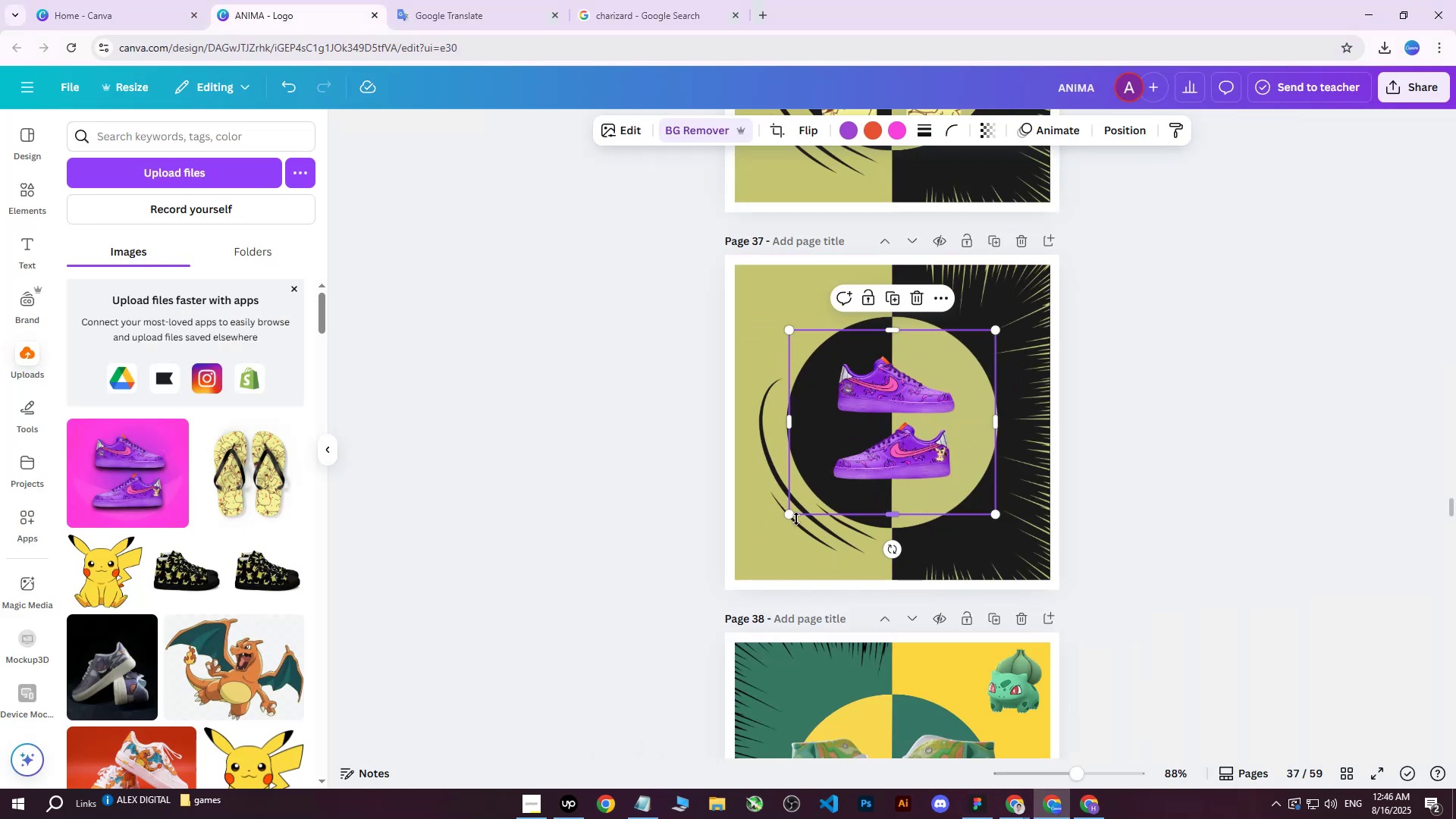 
left_click_drag(start_coordinate=[790, 515], to_coordinate=[637, 592])
 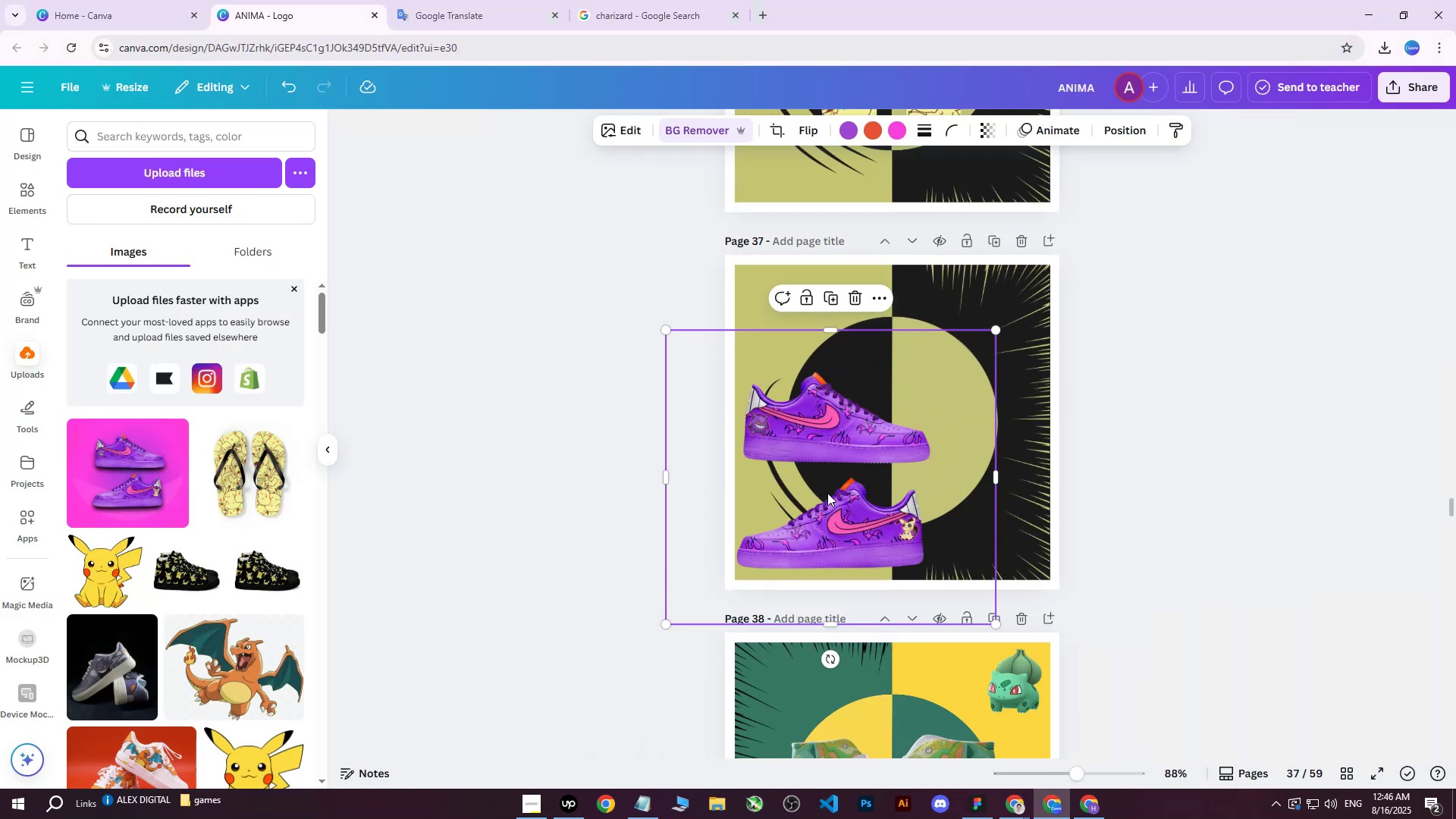 
left_click_drag(start_coordinate=[923, 434], to_coordinate=[994, 372])
 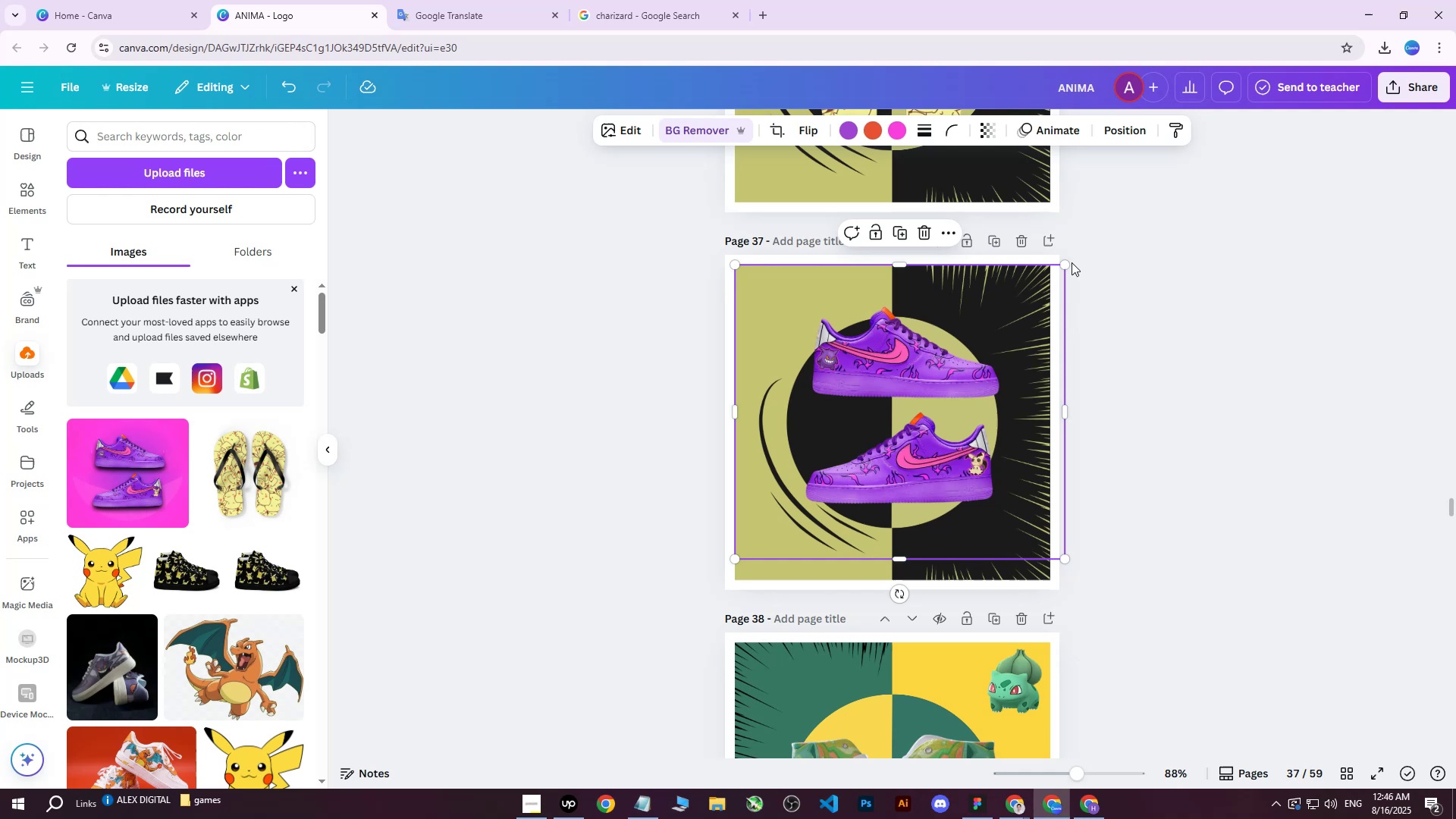 
left_click_drag(start_coordinate=[1069, 264], to_coordinate=[1053, 276])
 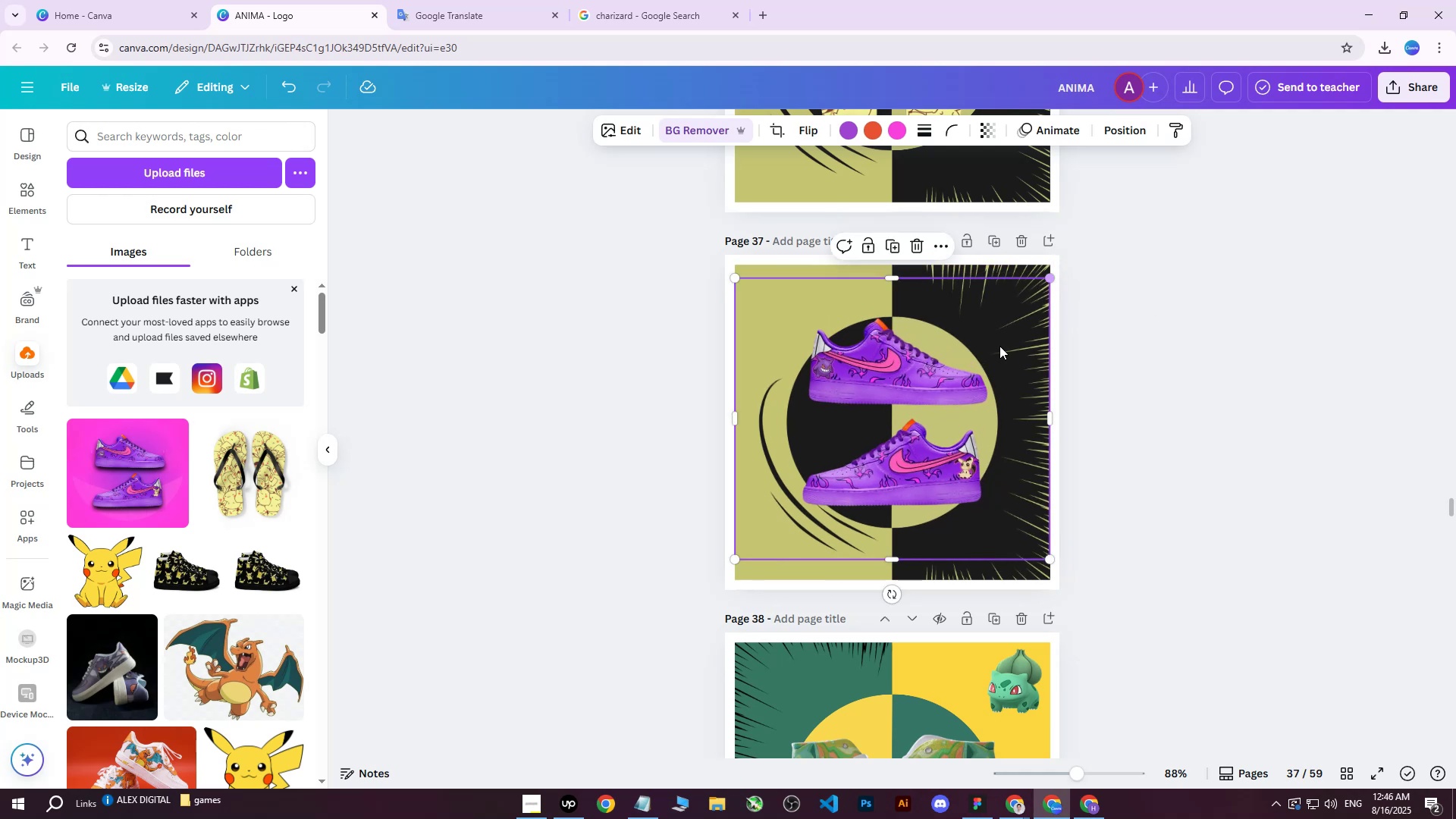 
left_click_drag(start_coordinate=[973, 377], to_coordinate=[978, 373])
 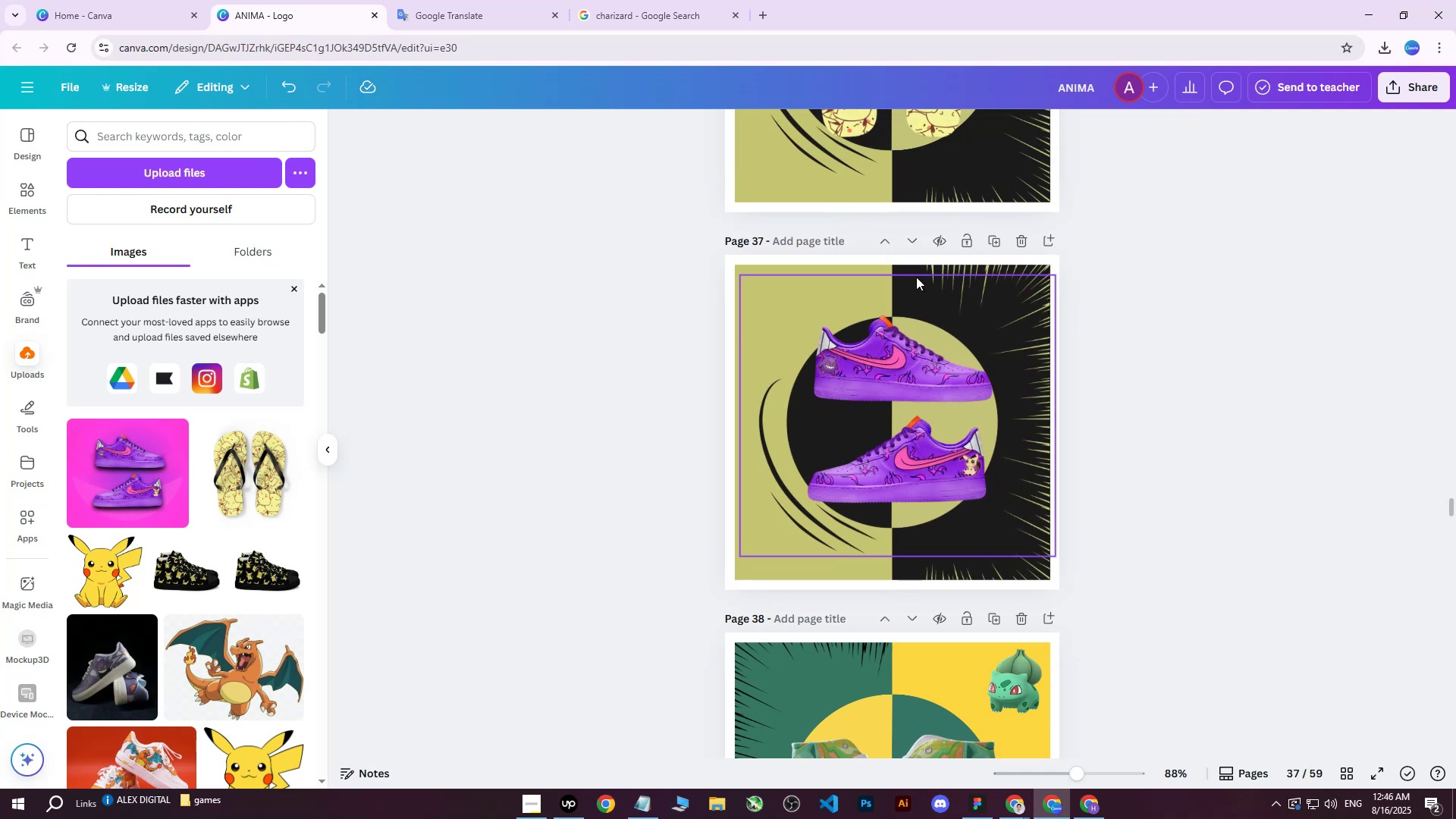 
left_click([908, 268])
 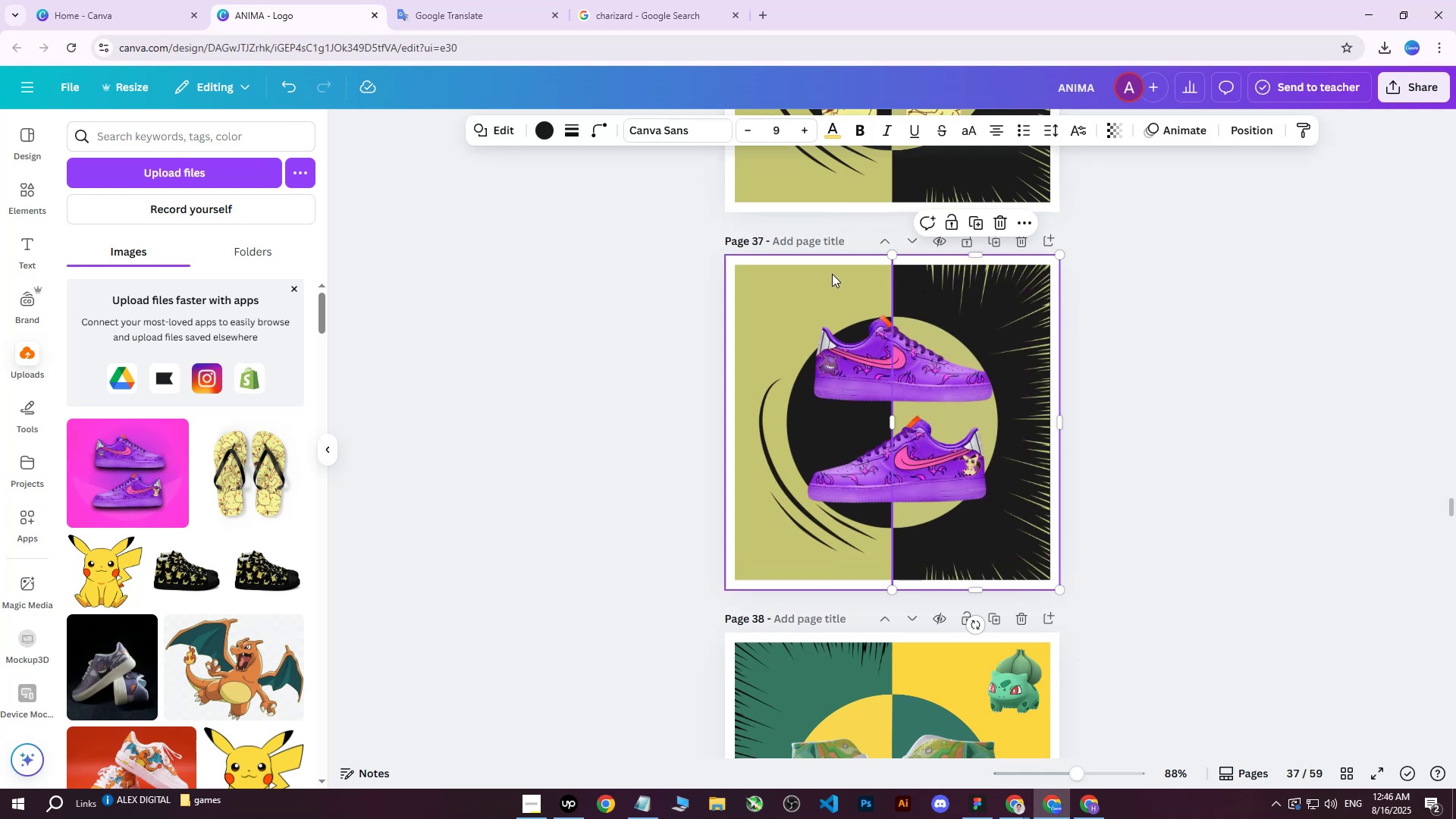 
left_click([828, 271])
 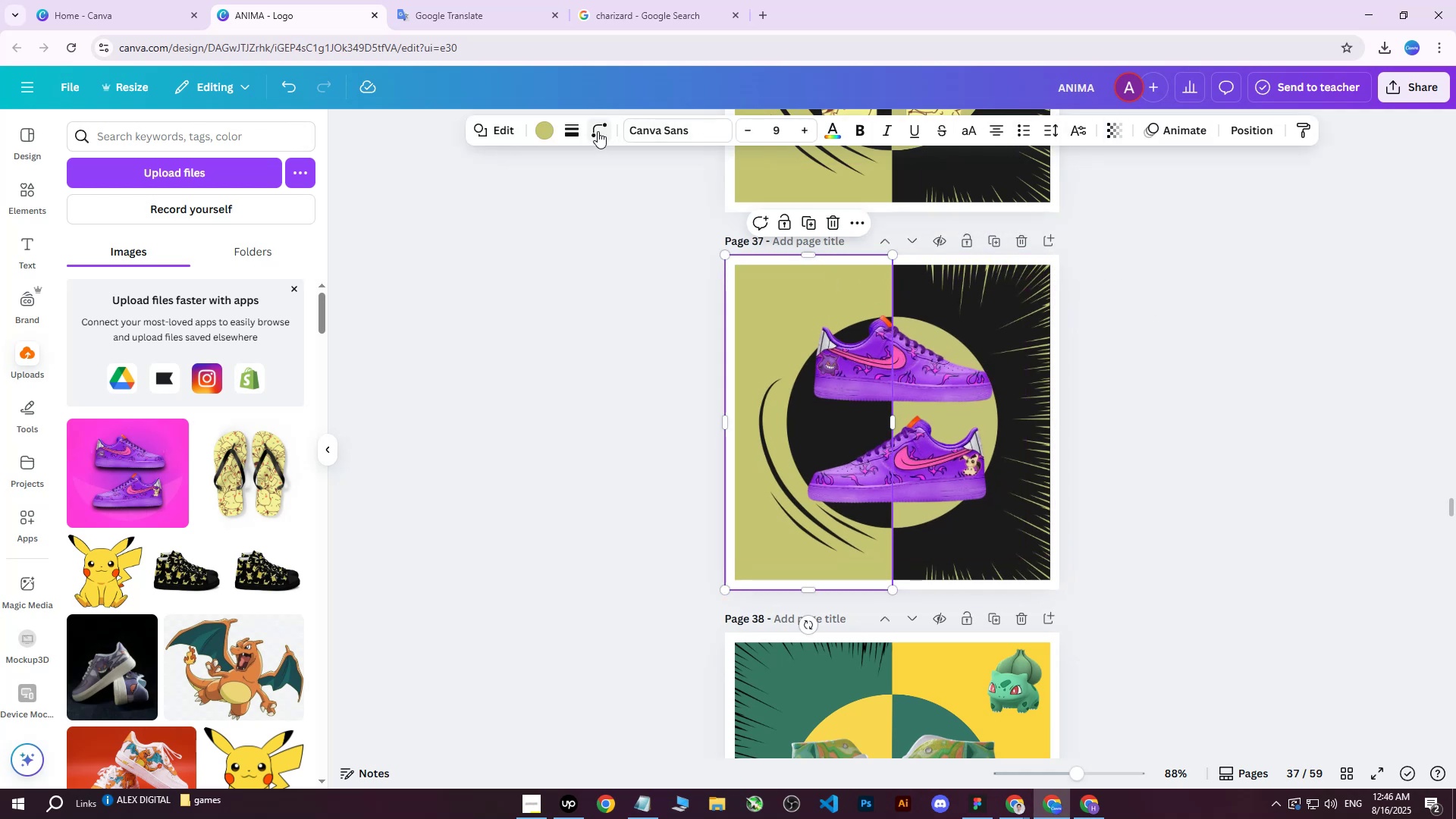 
left_click([549, 133])
 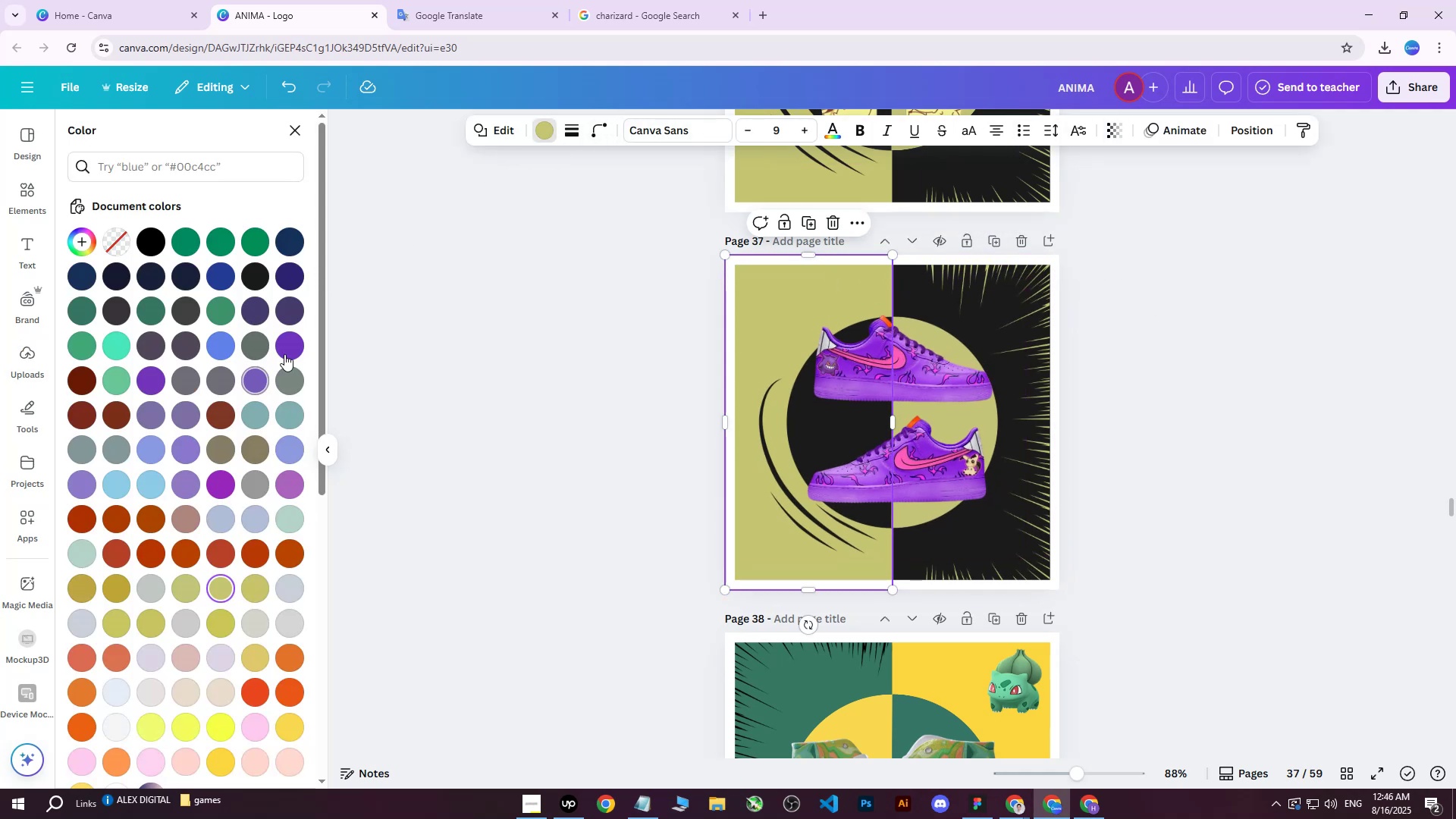 
double_click([292, 344])
 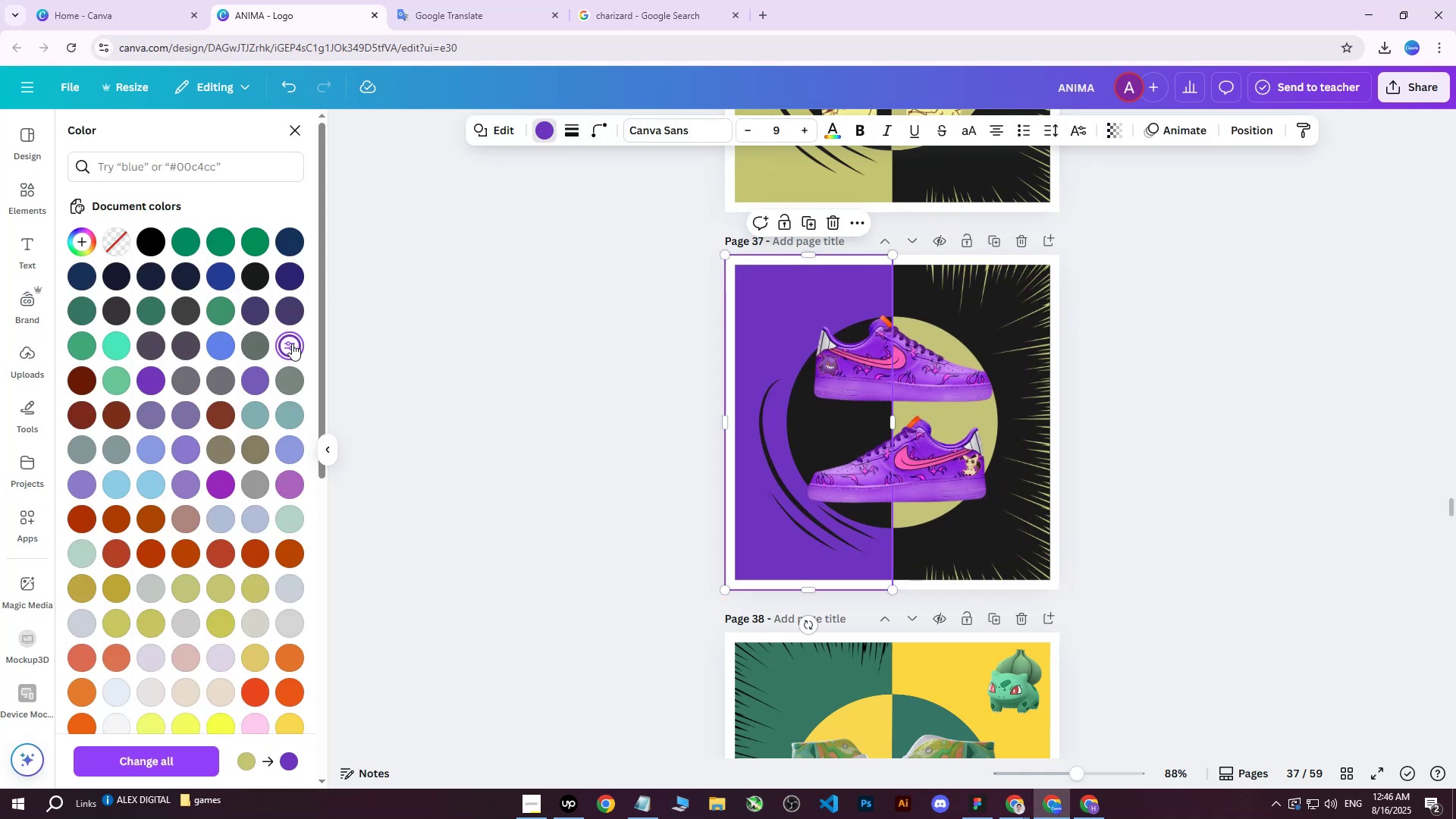 
triple_click([292, 344])
 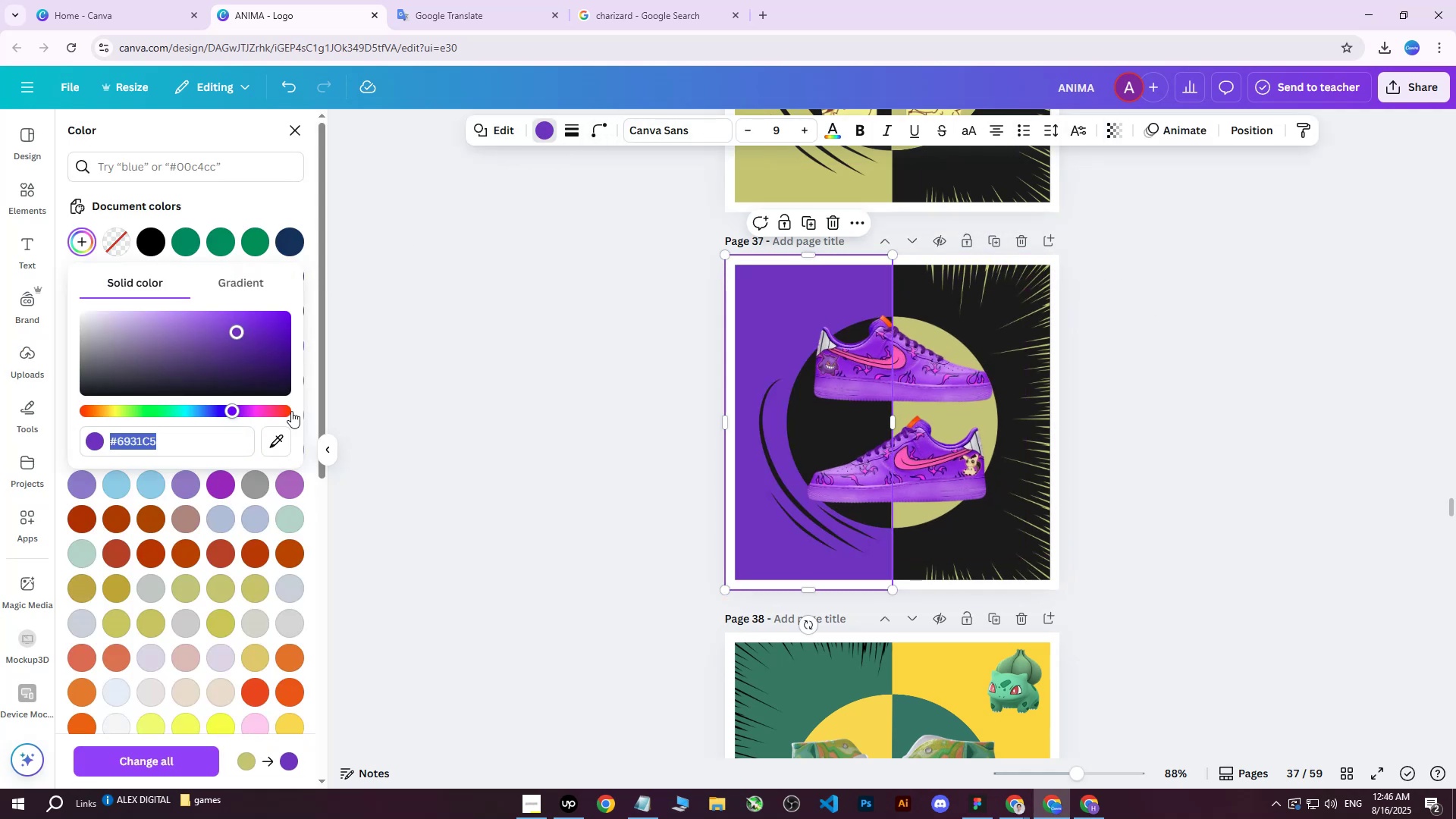 
left_click([283, 444])
 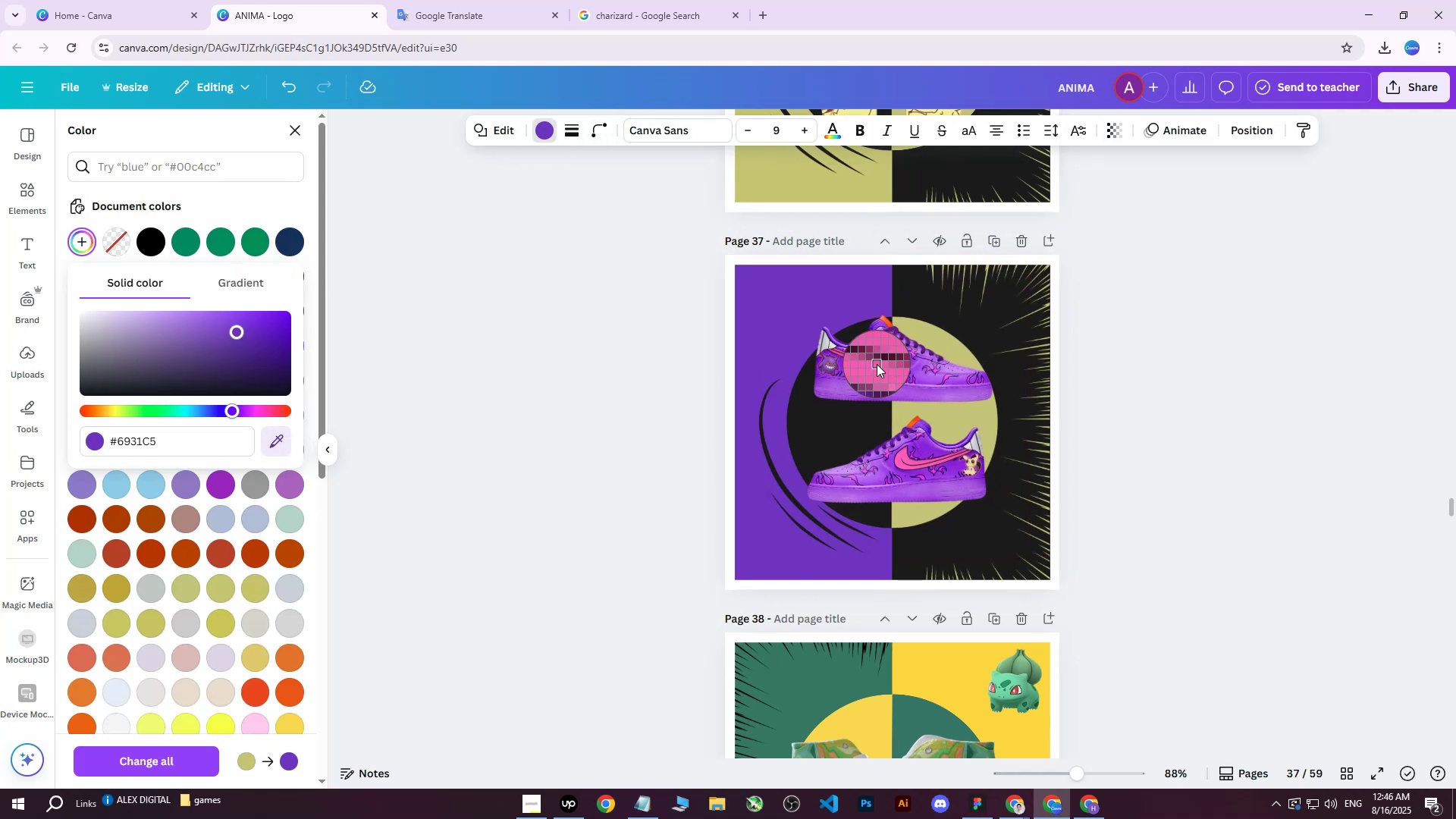 
left_click([875, 366])
 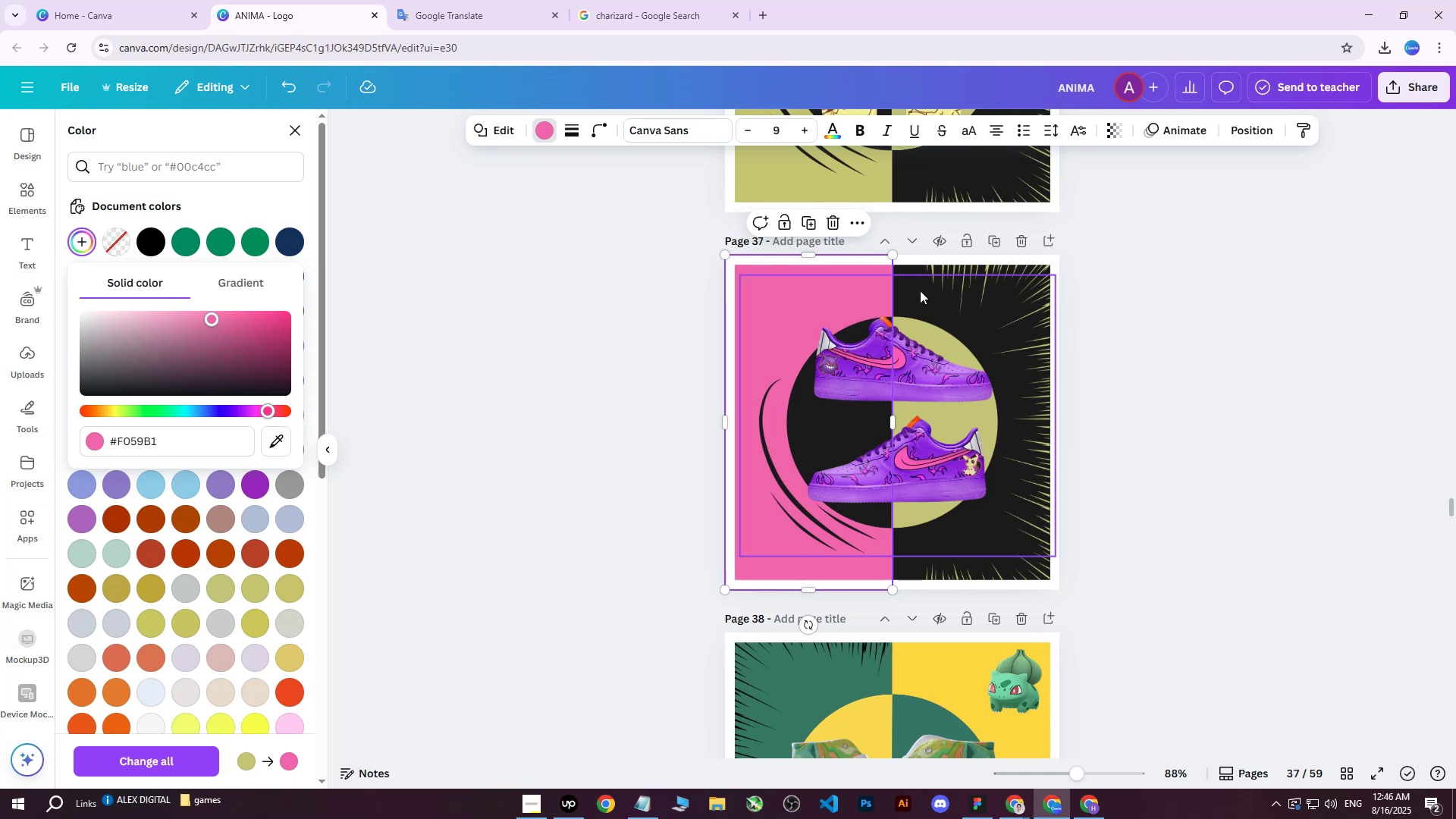 
left_click([904, 269])
 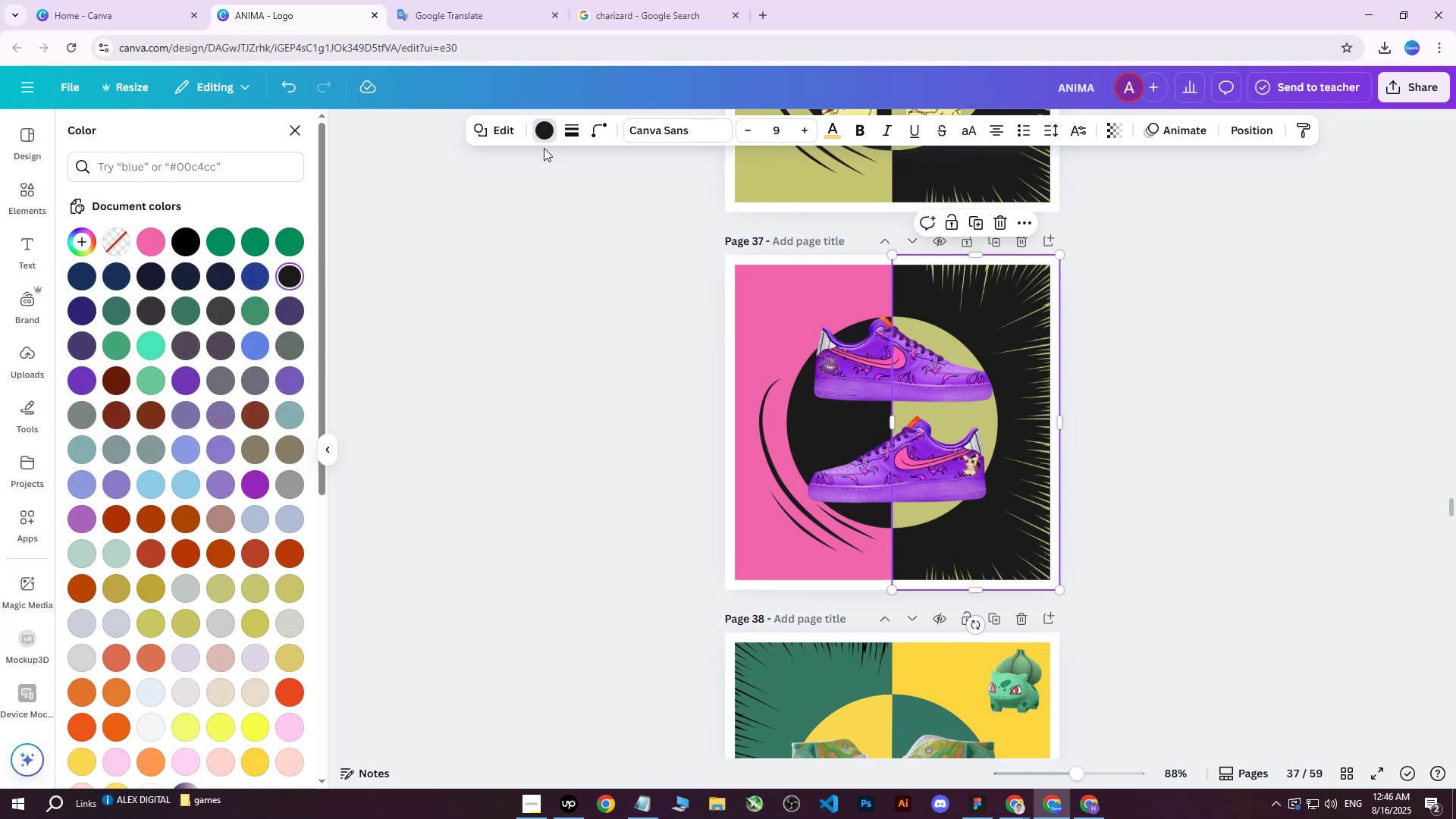 
left_click([544, 135])
 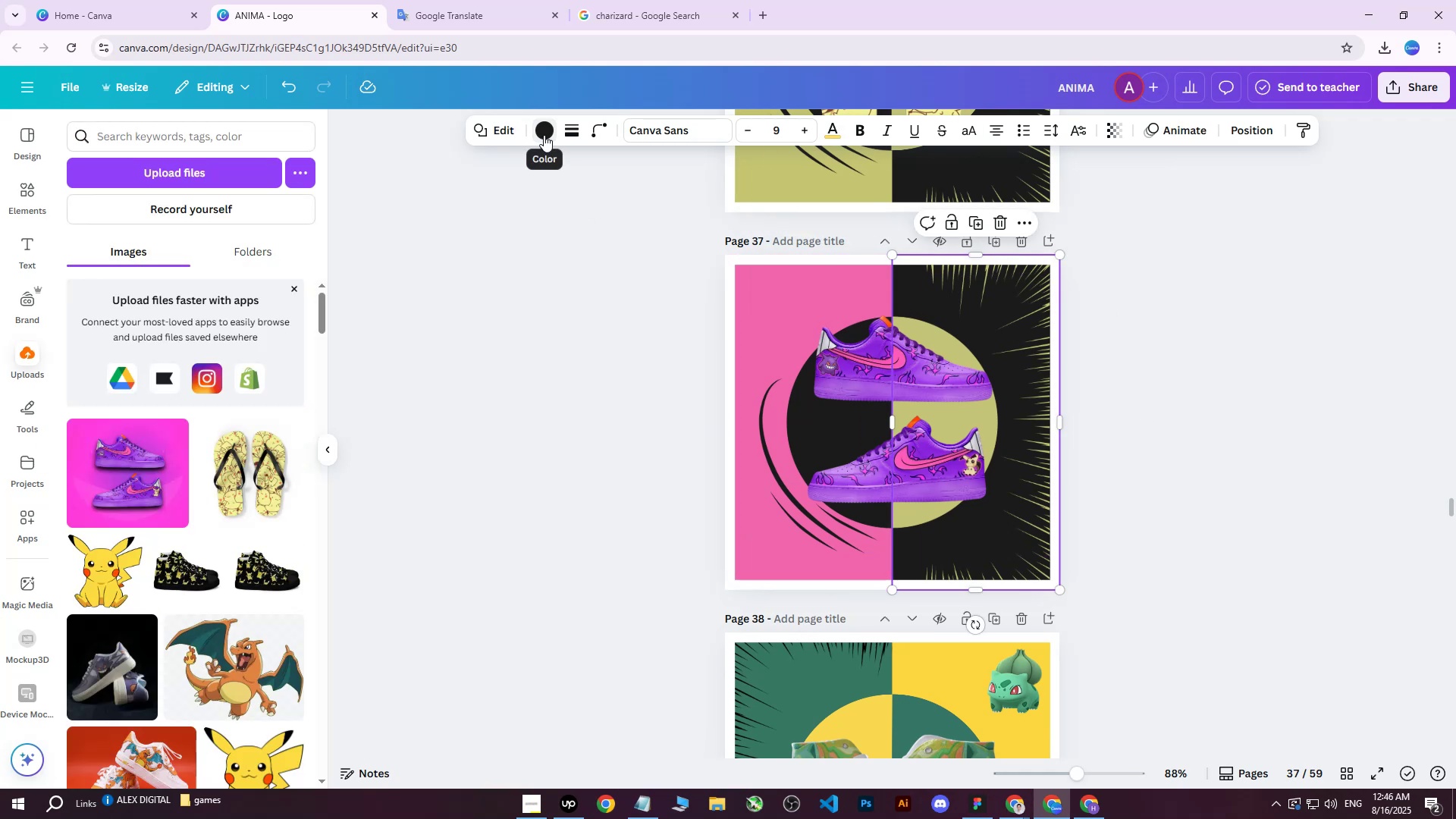 
left_click([544, 135])
 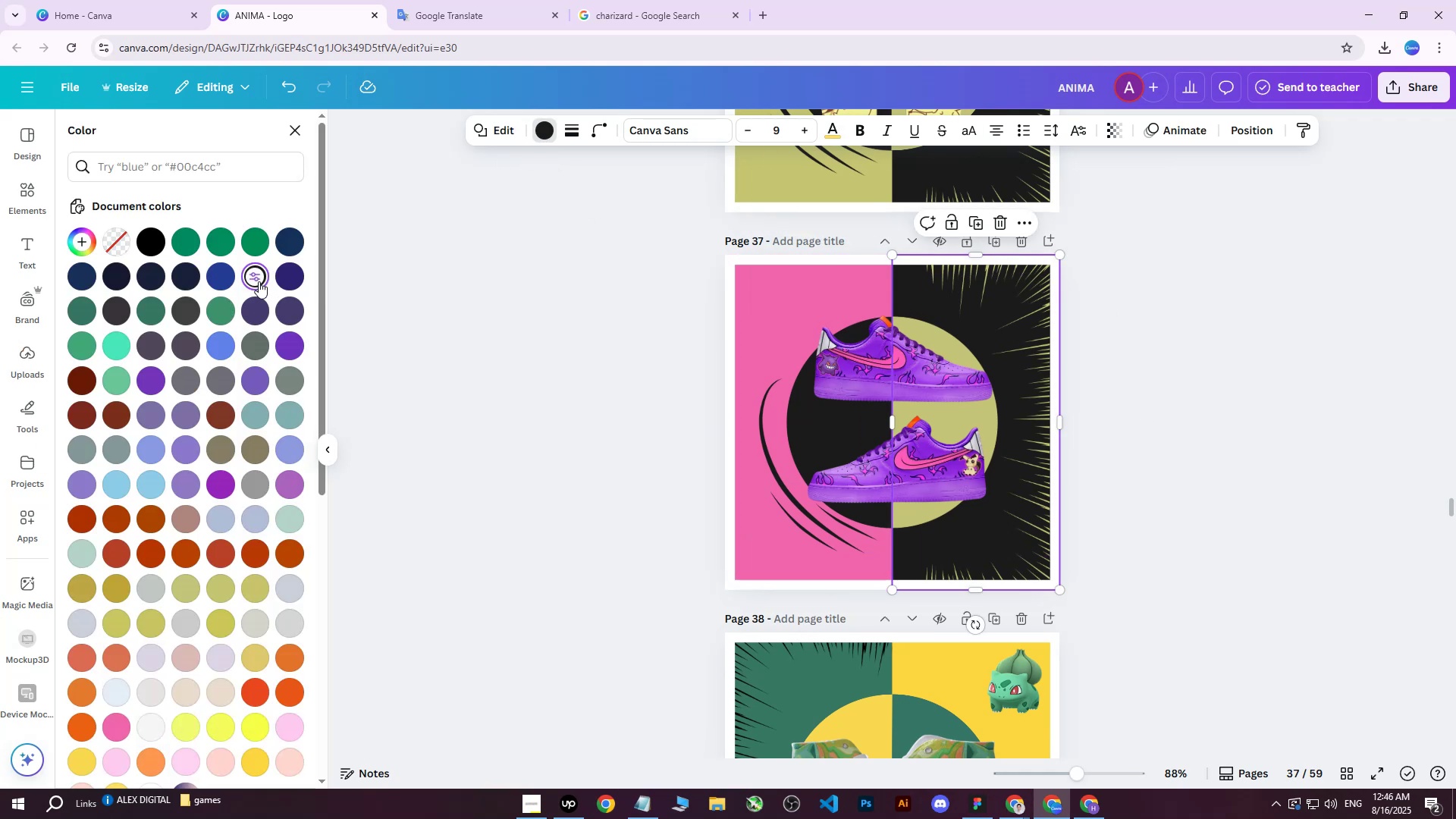 
double_click([259, 281])
 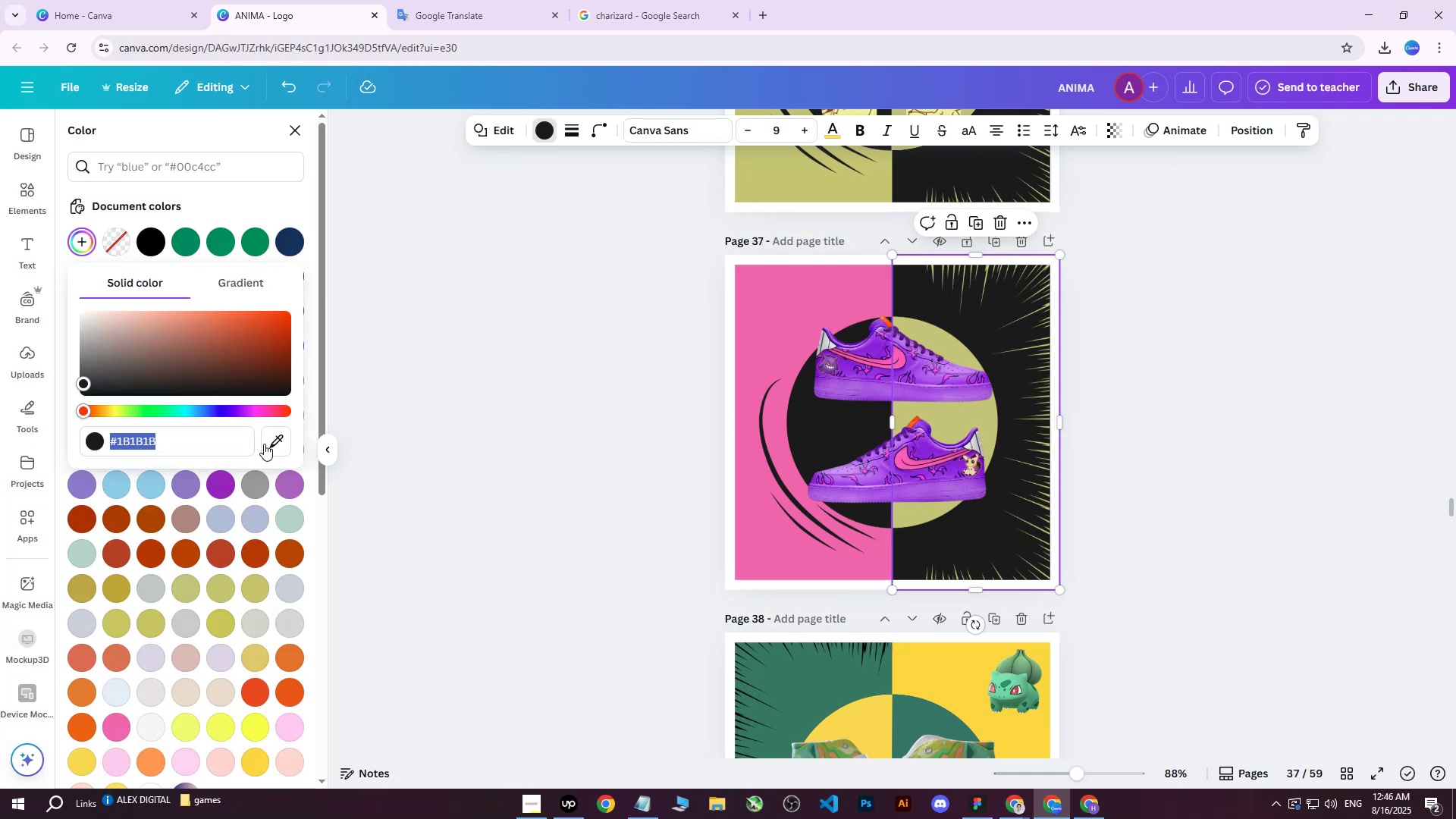 
left_click([268, 444])
 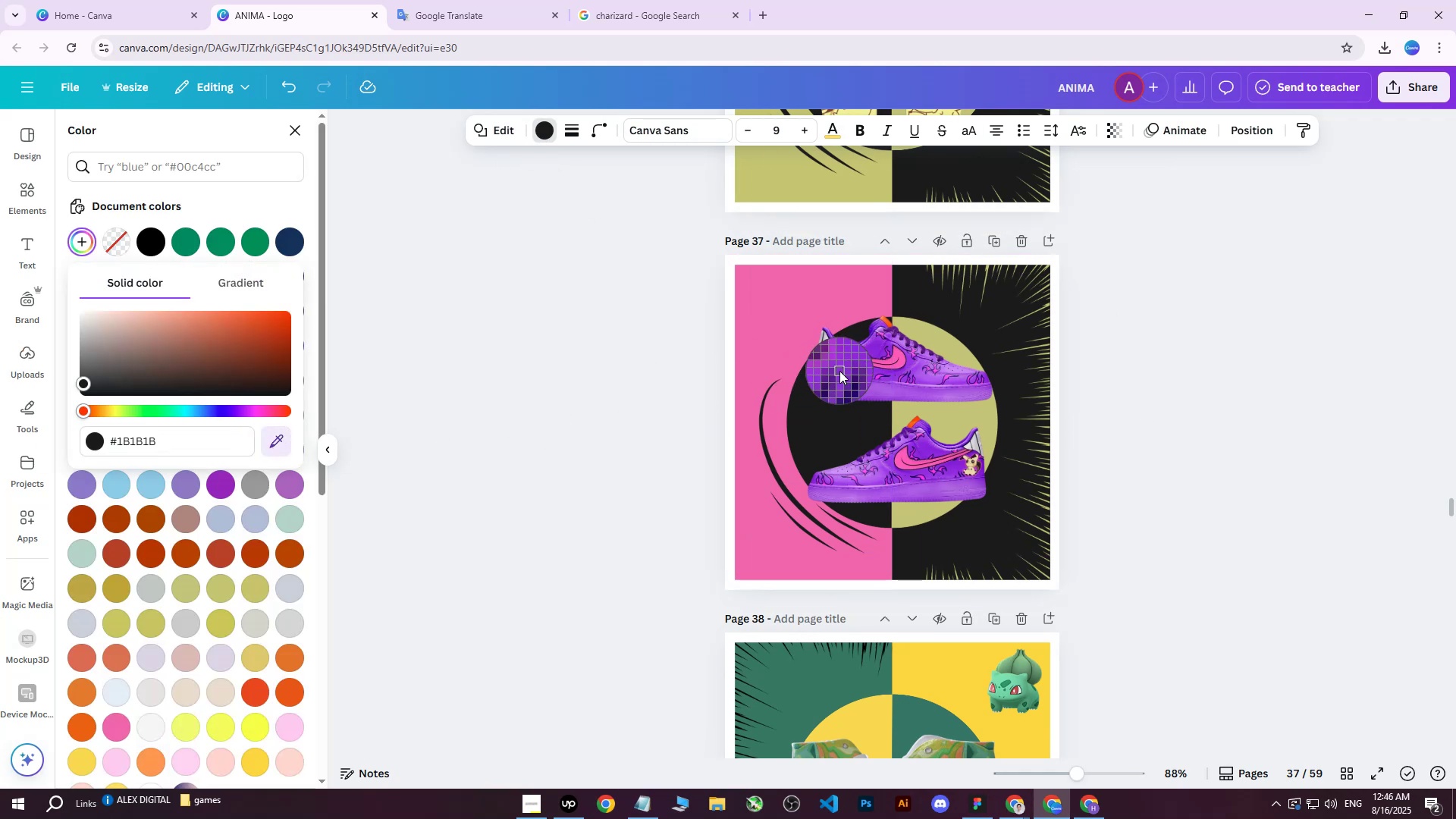 
left_click([839, 371])
 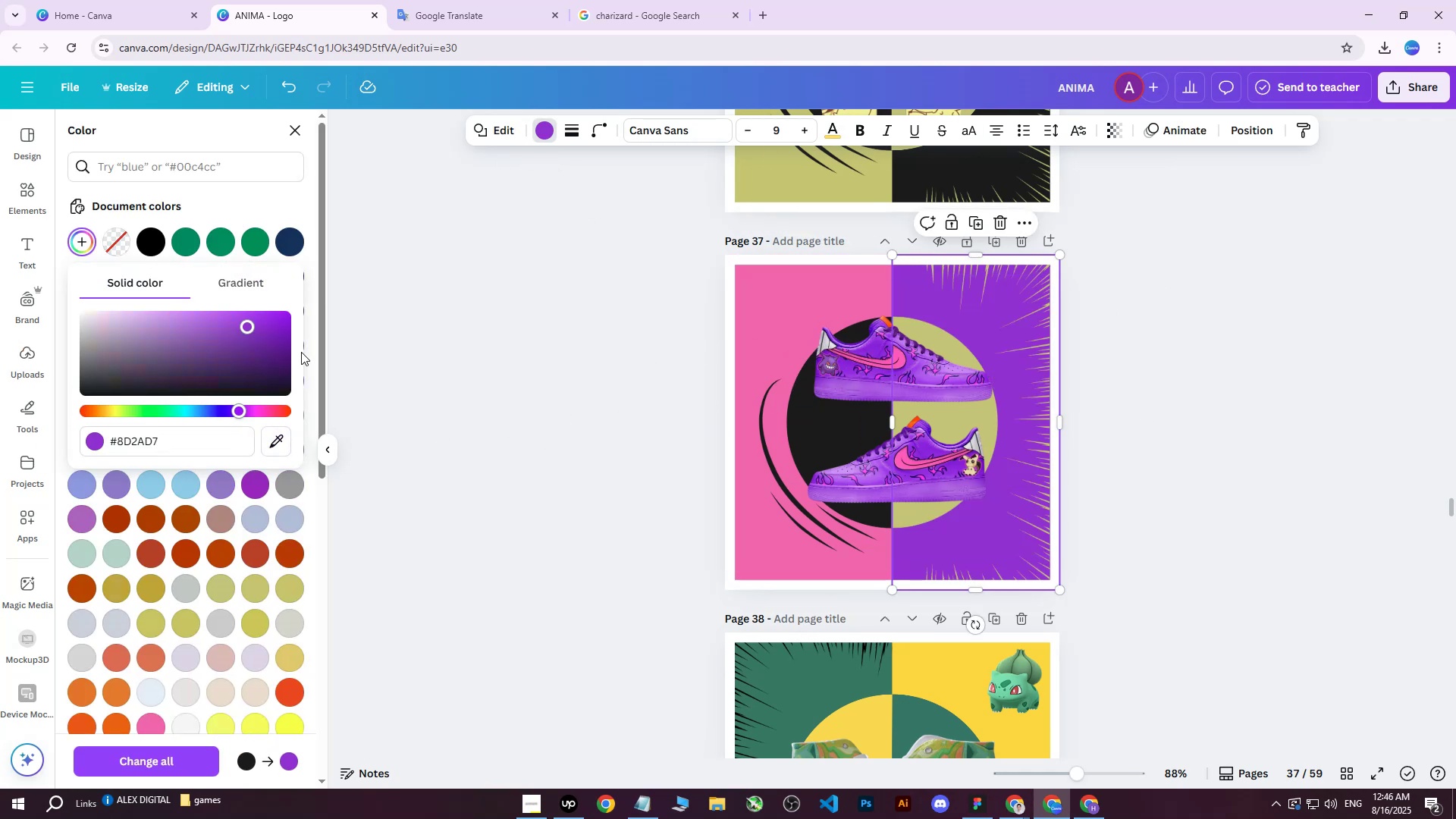 
left_click_drag(start_coordinate=[241, 326], to_coordinate=[249, 347])
 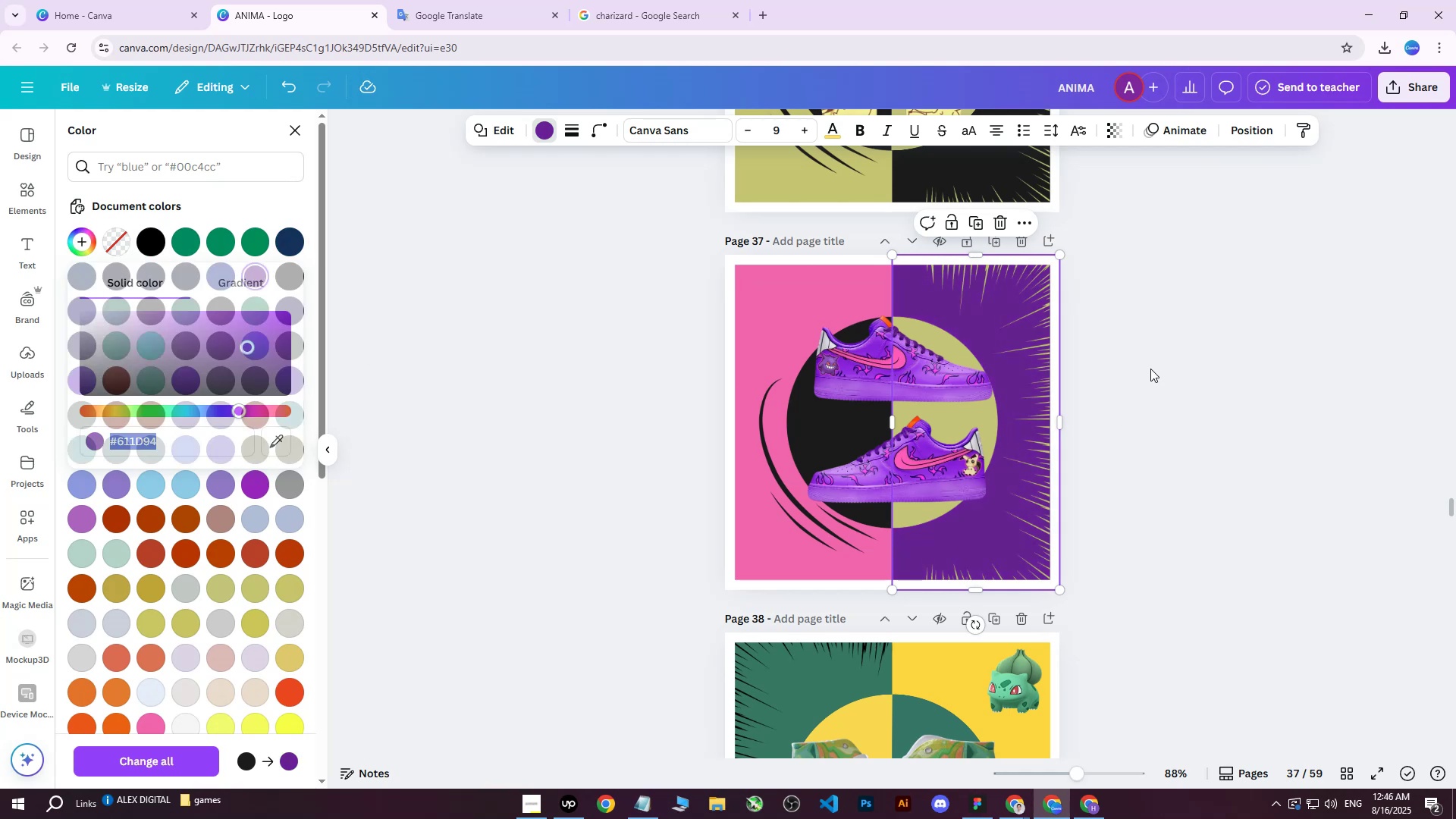 
double_click([1150, 369])
 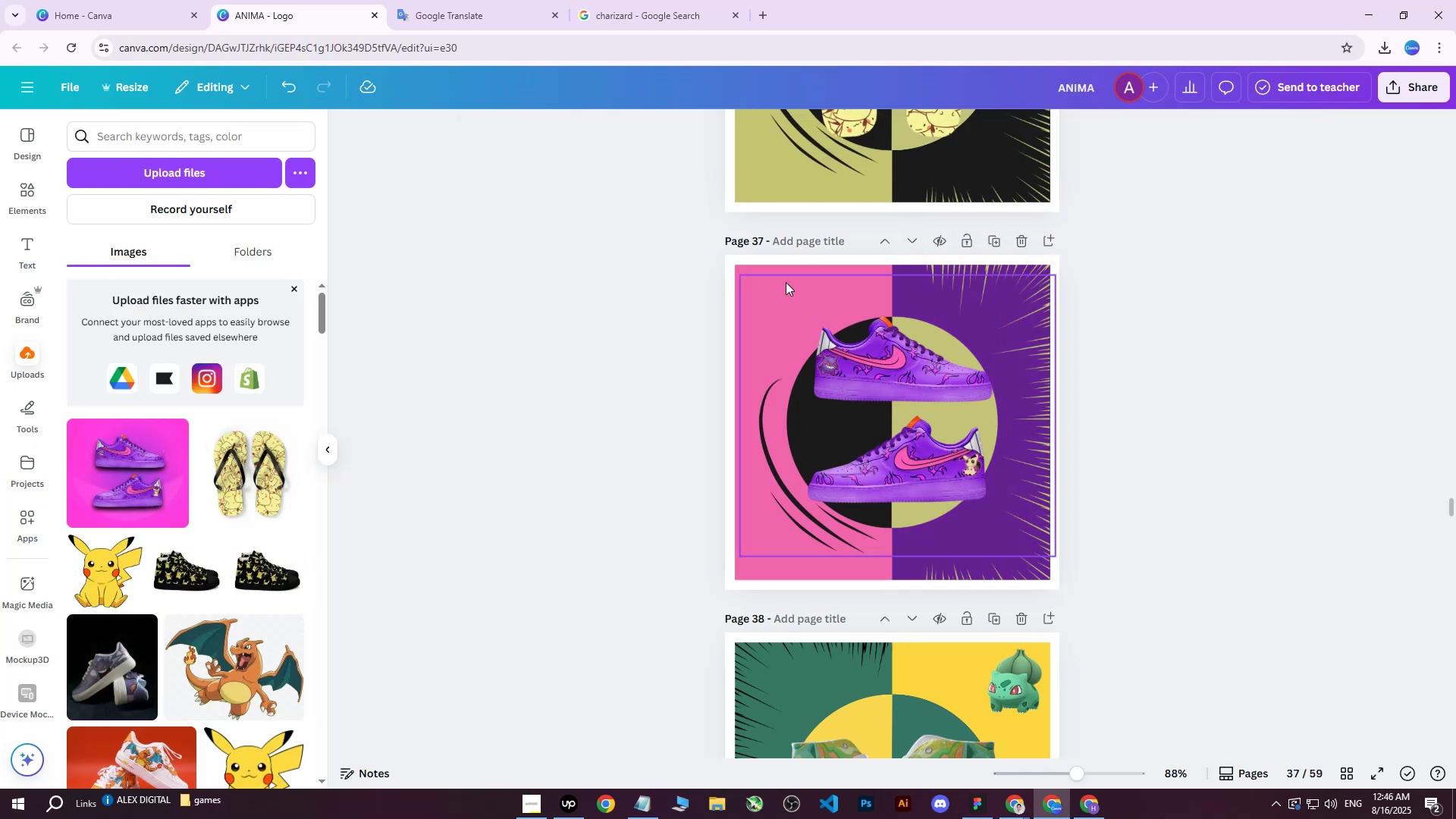 
left_click([780, 271])
 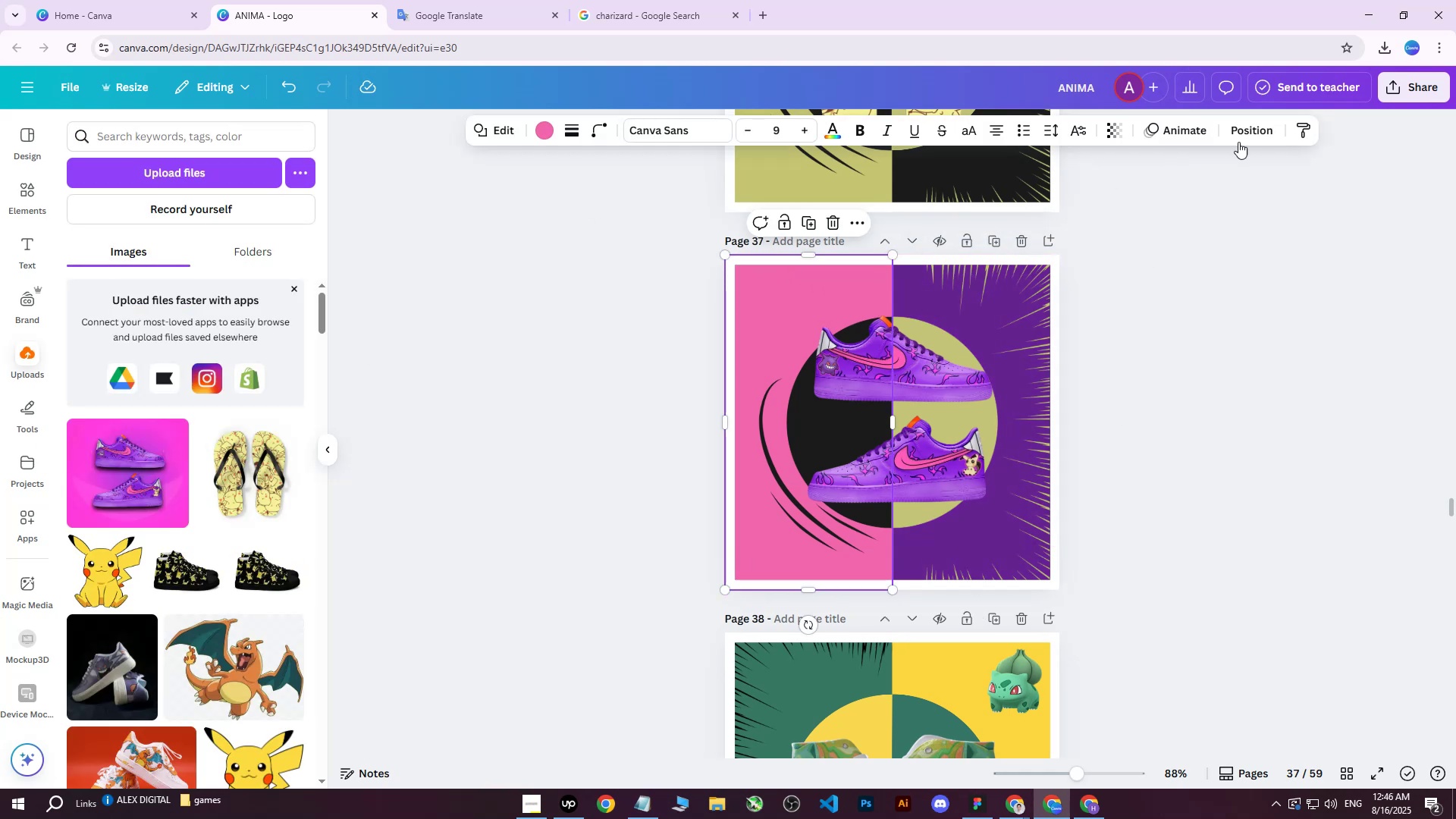 
left_click([1255, 137])
 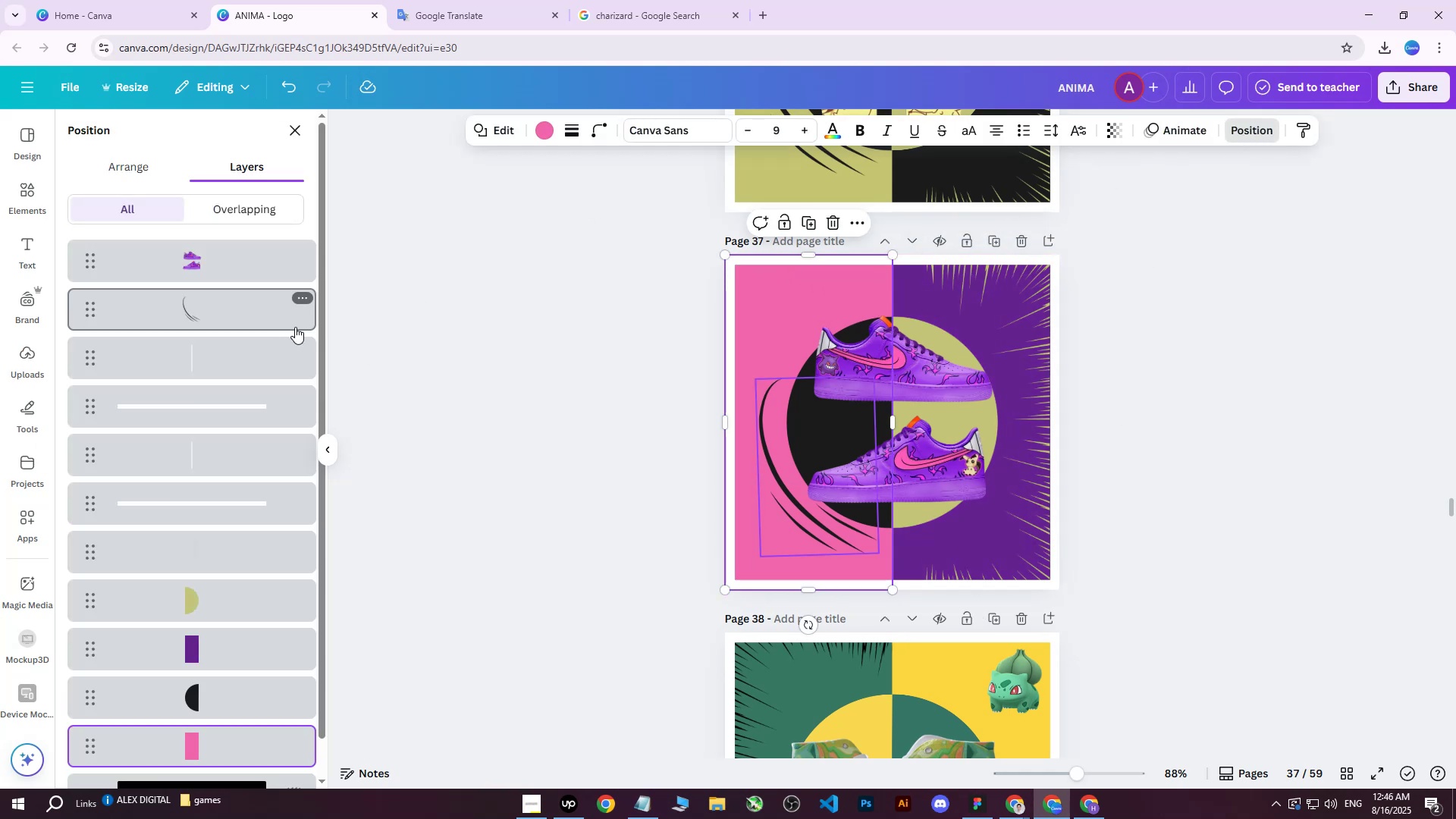 
scroll: coordinate [291, 384], scroll_direction: down, amount: 2.0
 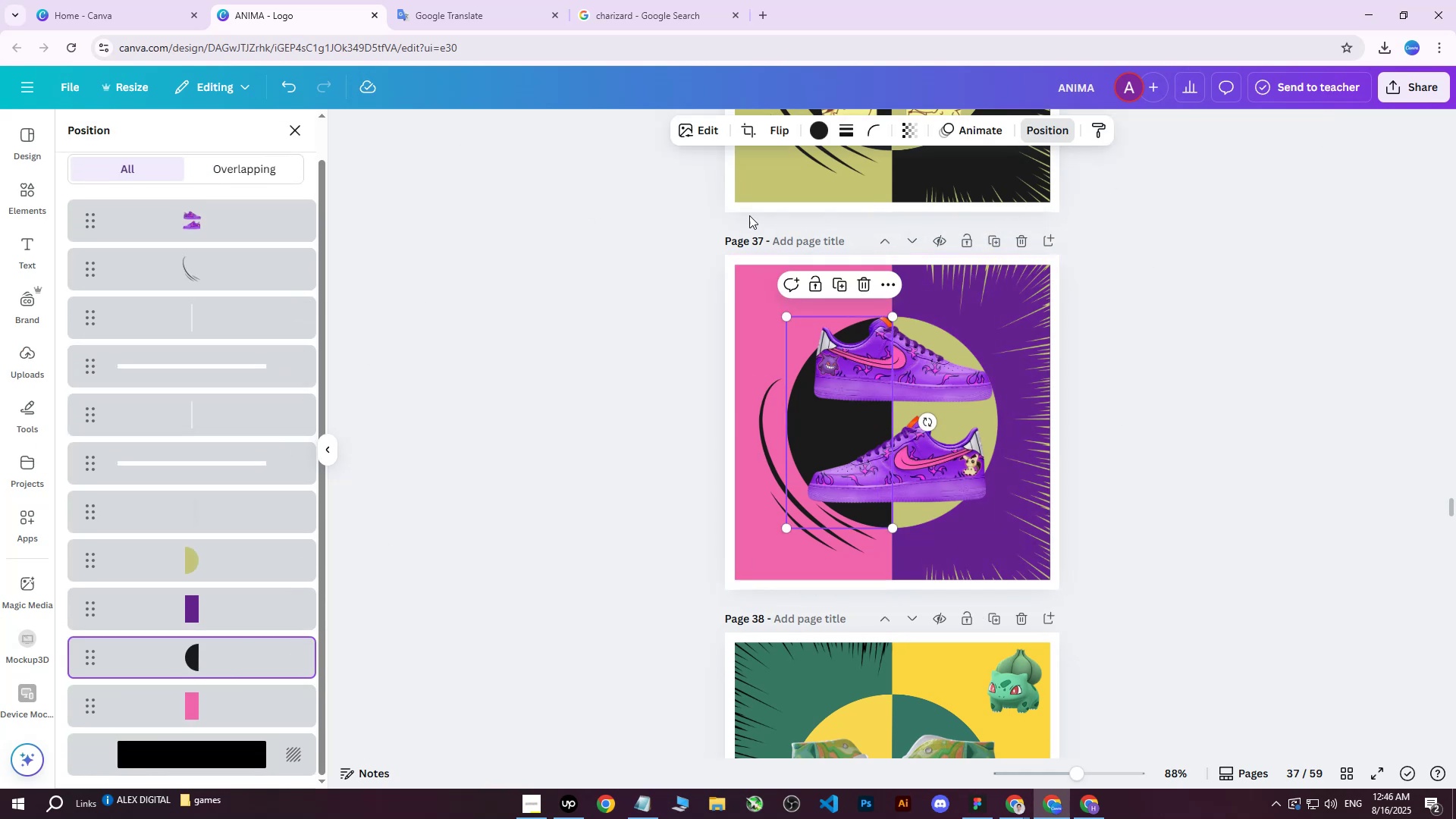 
left_click([819, 131])
 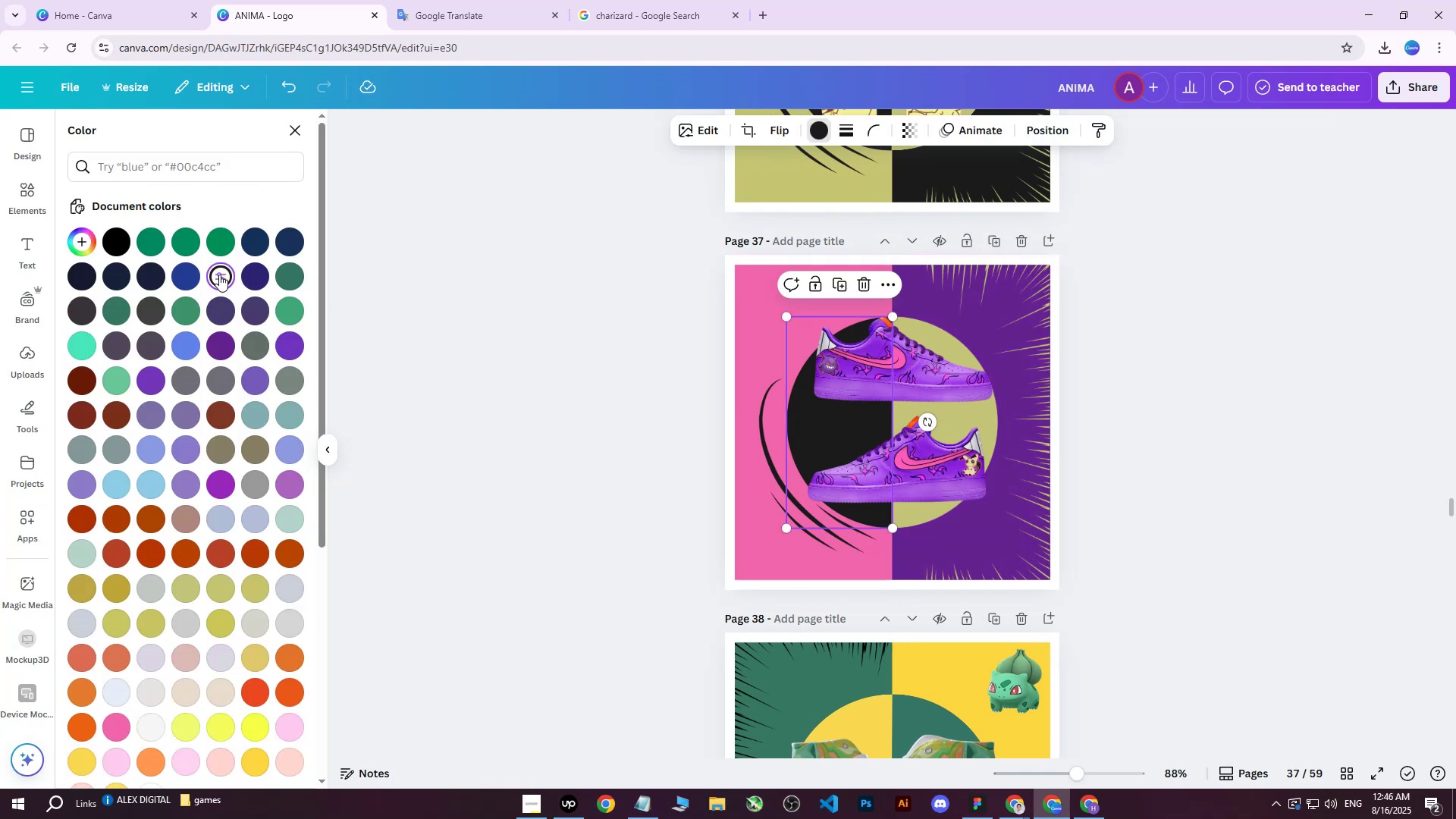 
double_click([224, 275])
 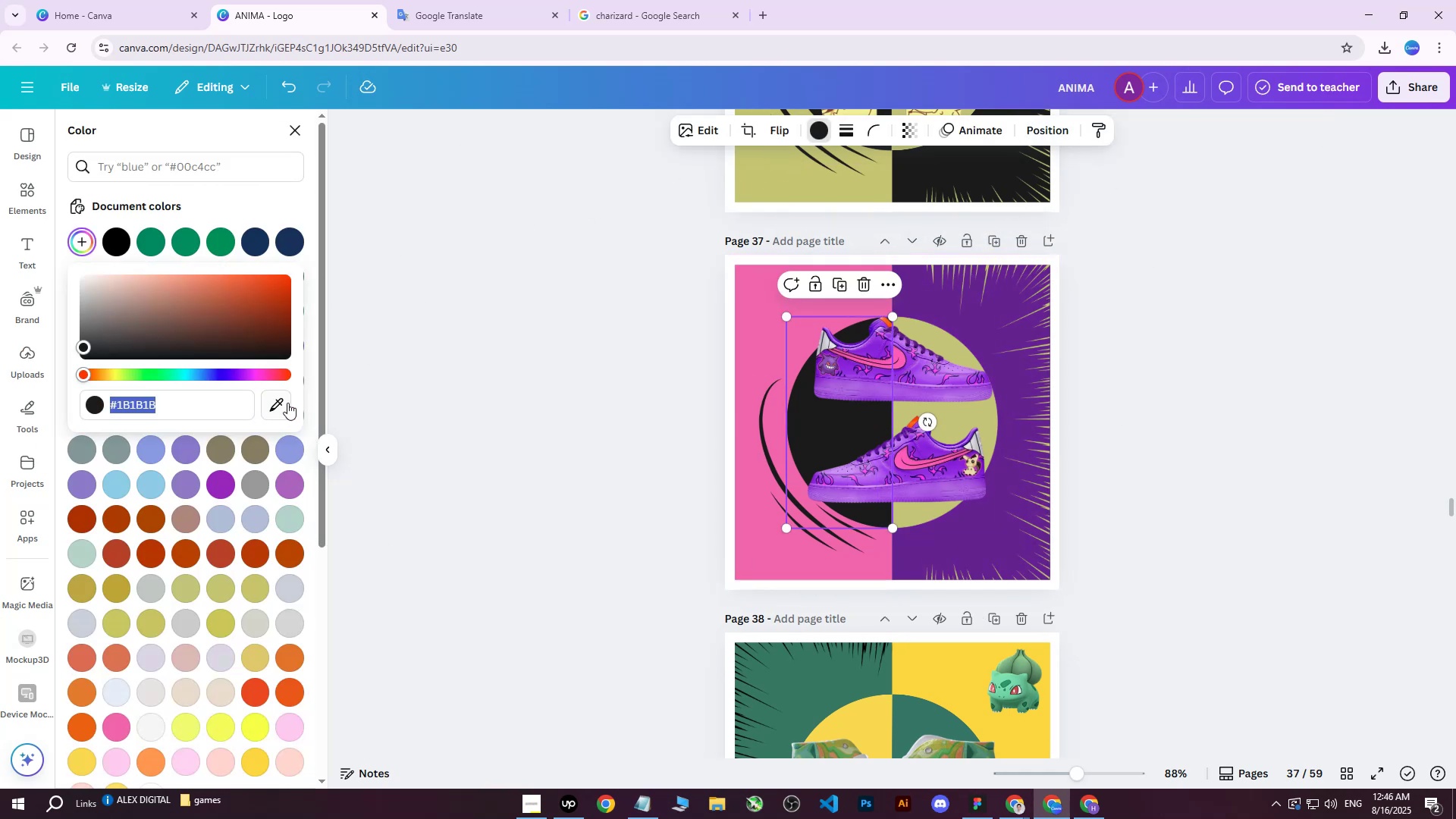 
left_click([287, 403])
 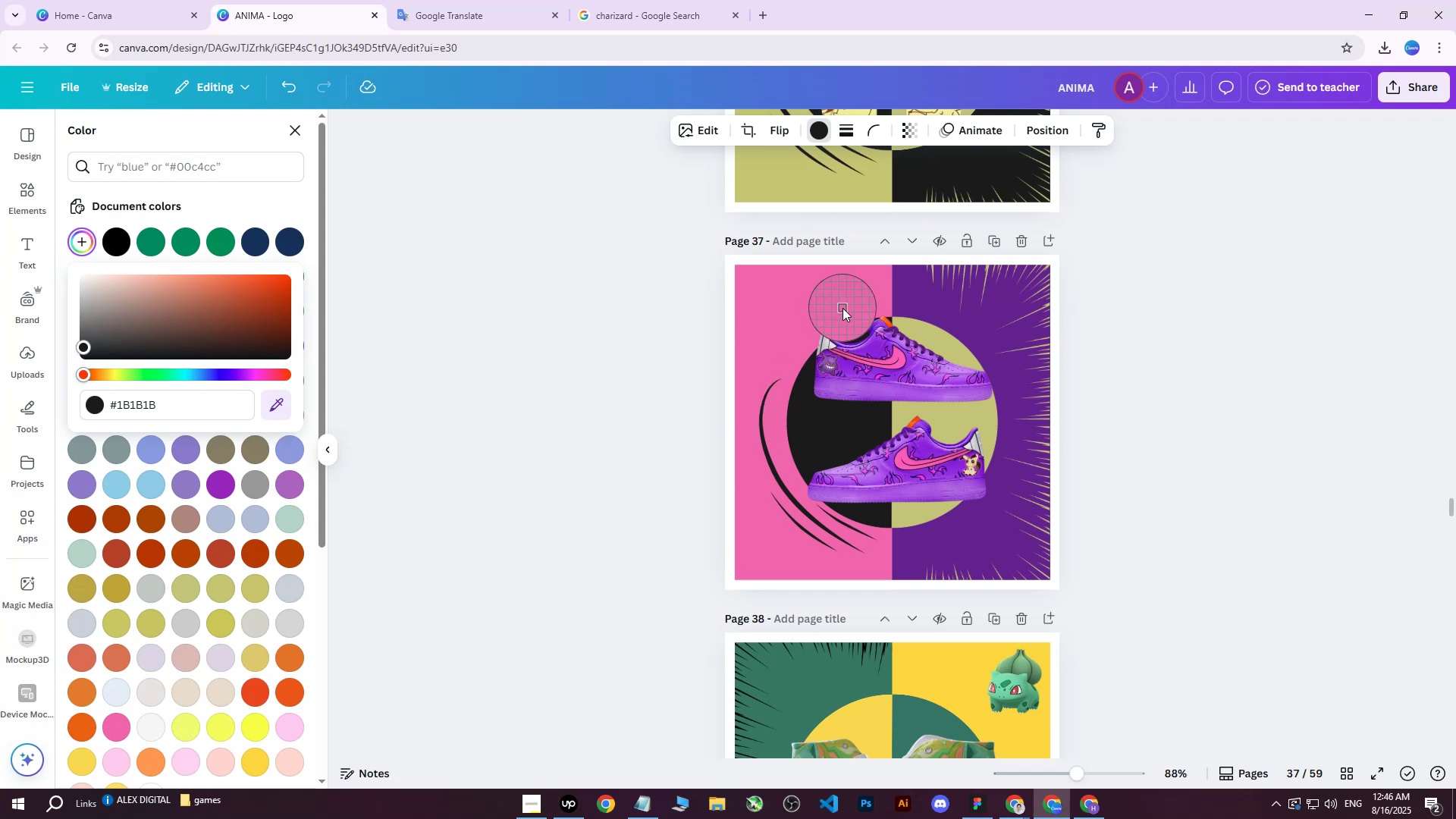 
left_click([910, 300])
 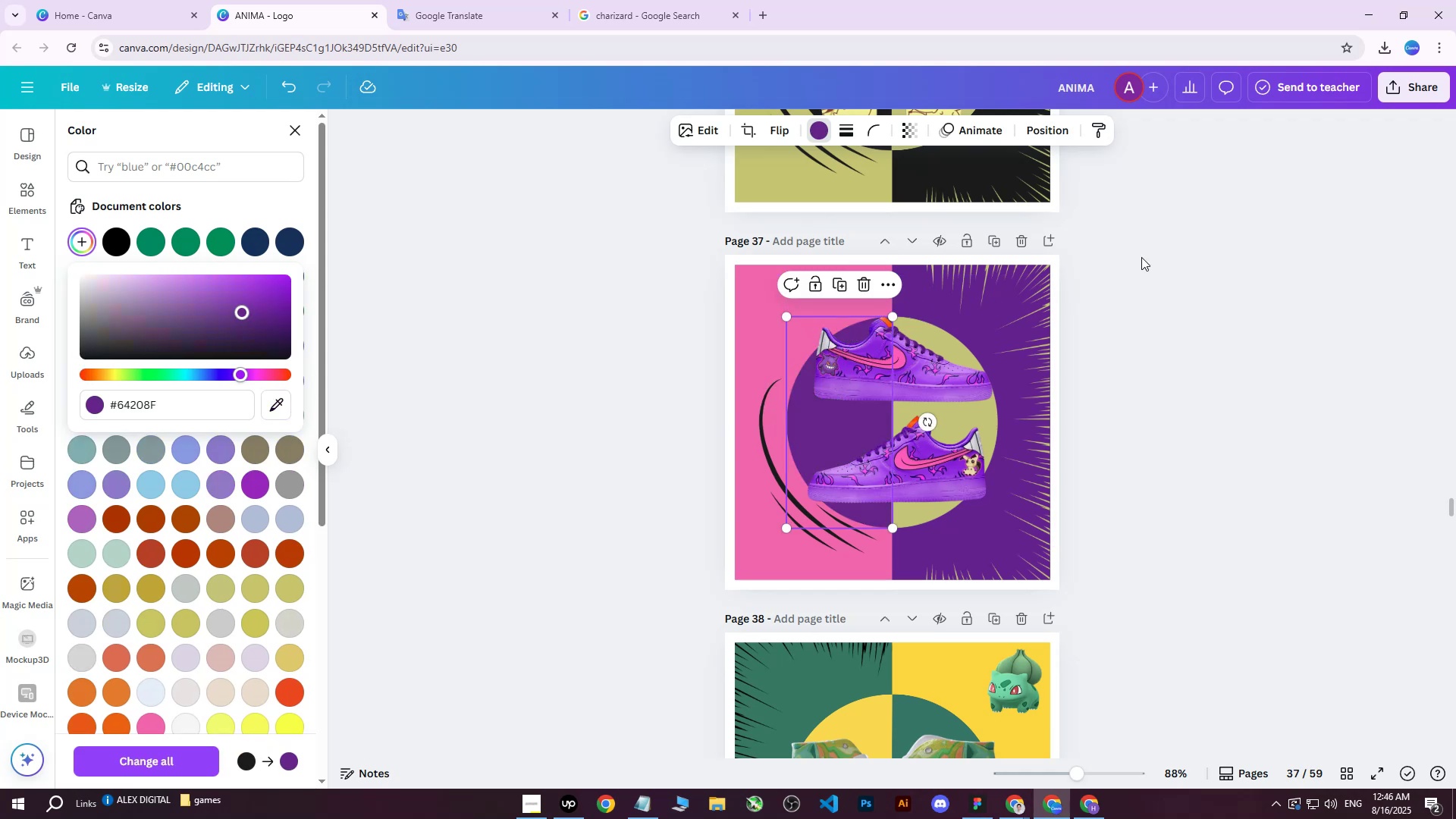 
left_click([1141, 257])
 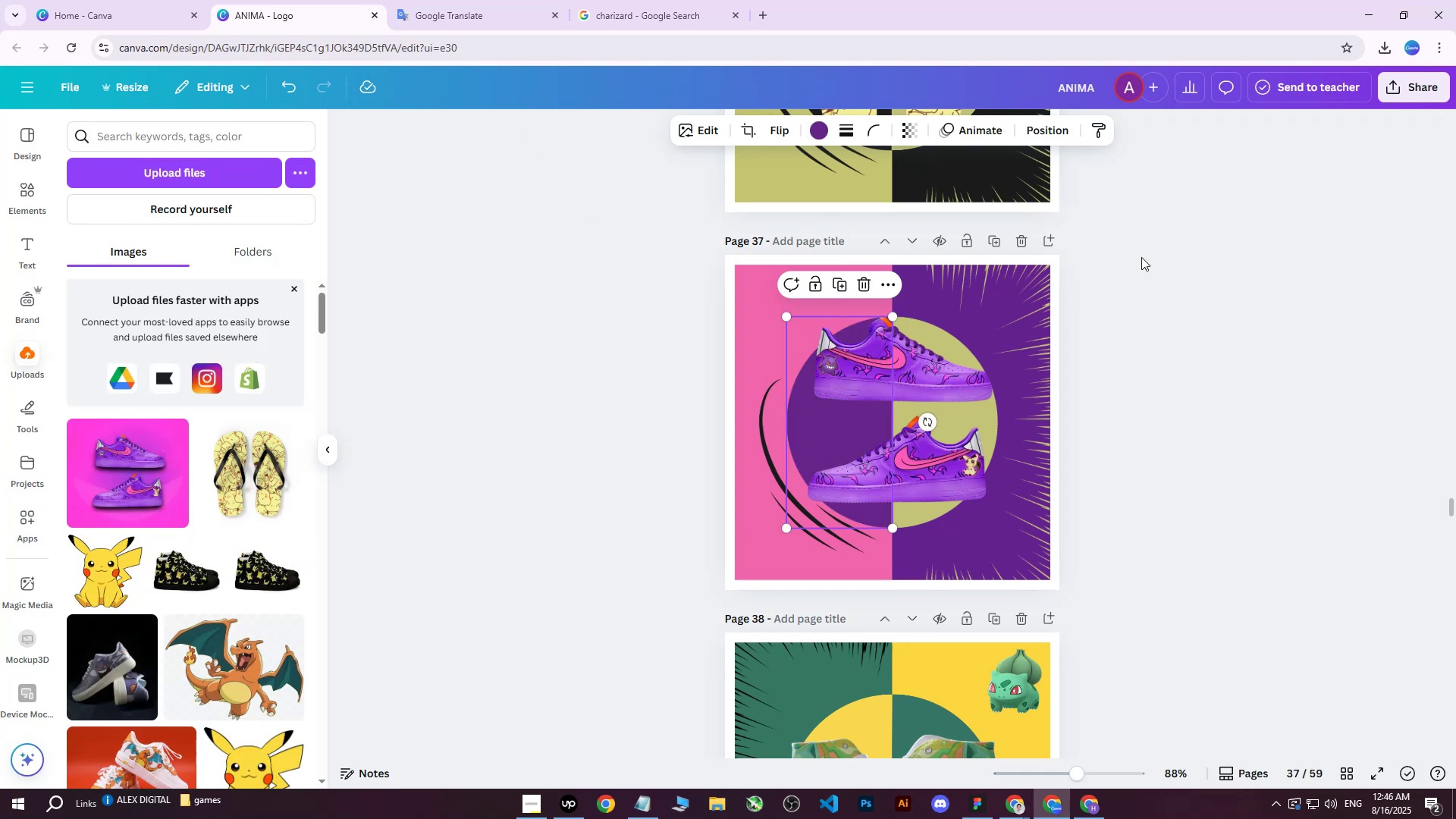 
left_click([1141, 257])
 